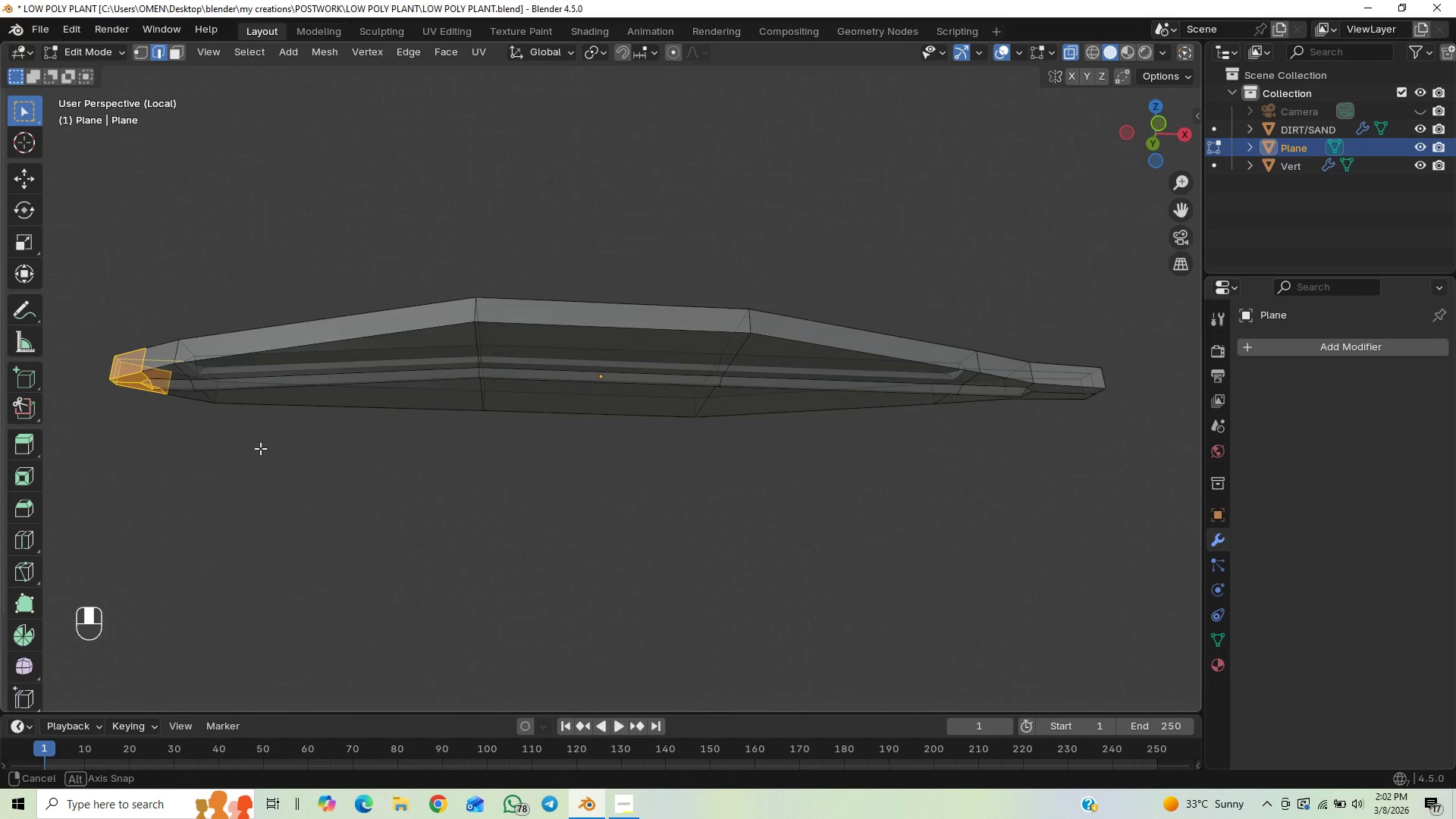 
middle_click([264, 442])
 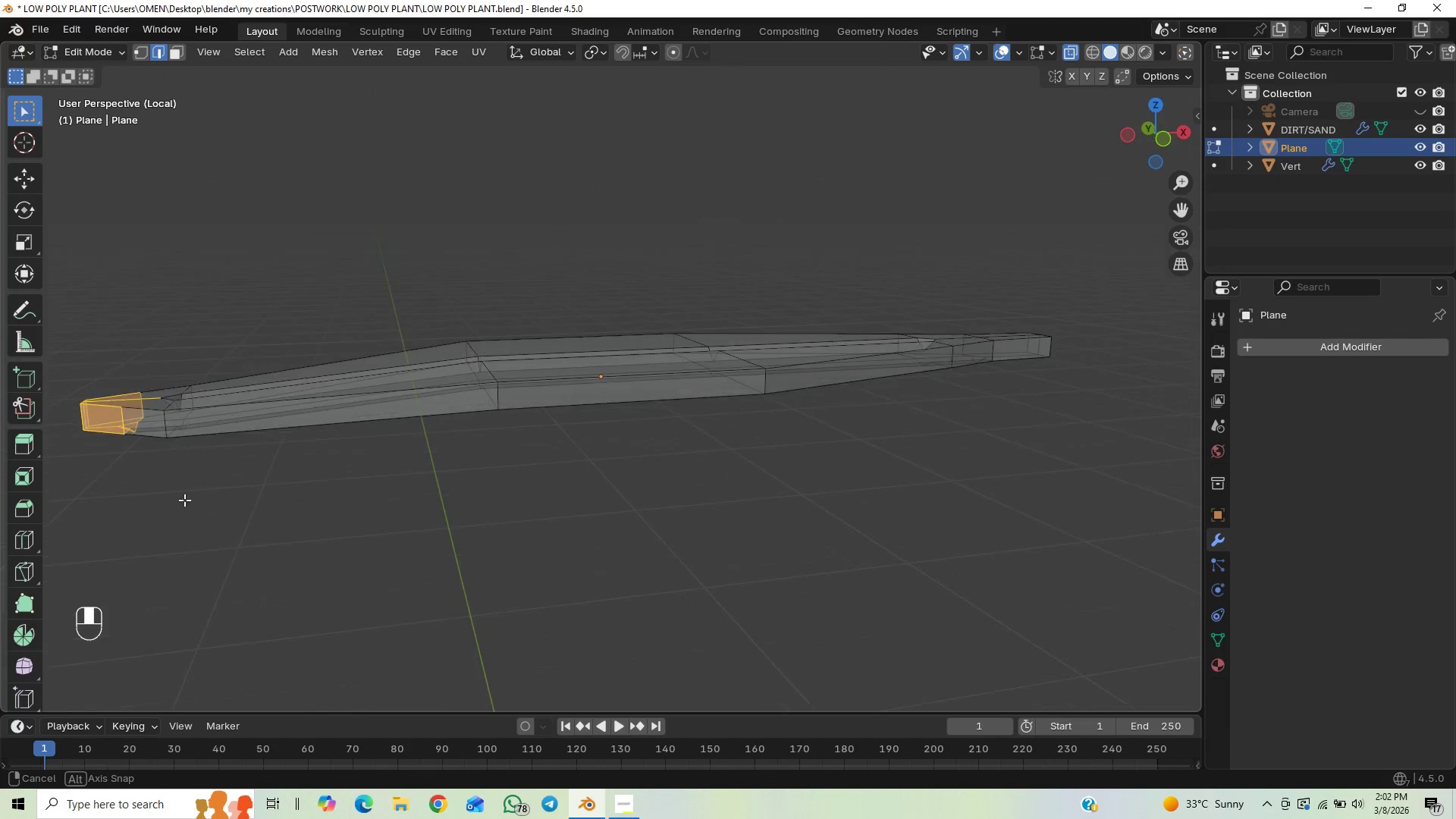 
scroll: coordinate [109, 366], scroll_direction: down, amount: 1.0
 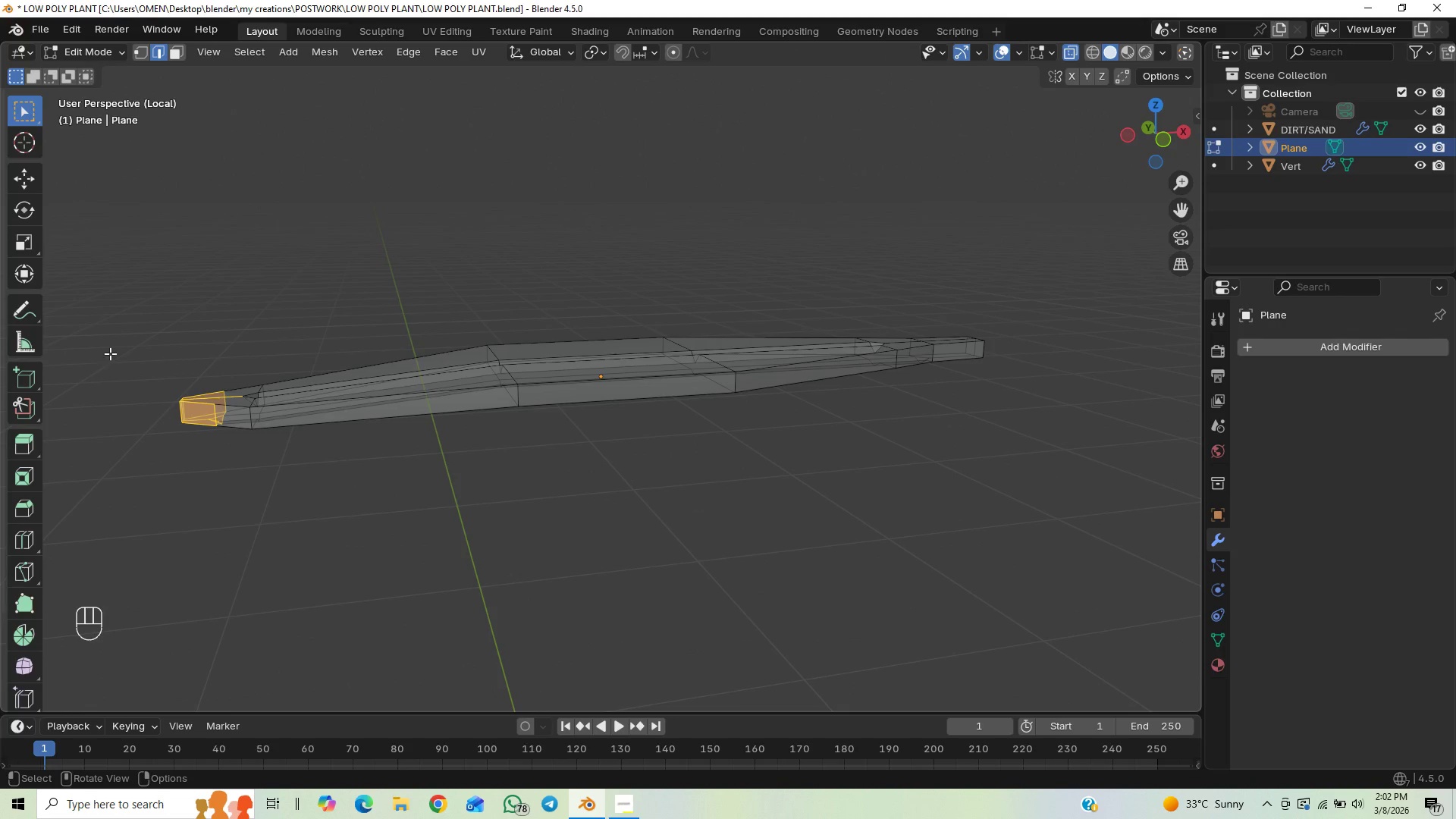 
left_click_drag(start_coordinate=[111, 353], to_coordinate=[301, 497])
 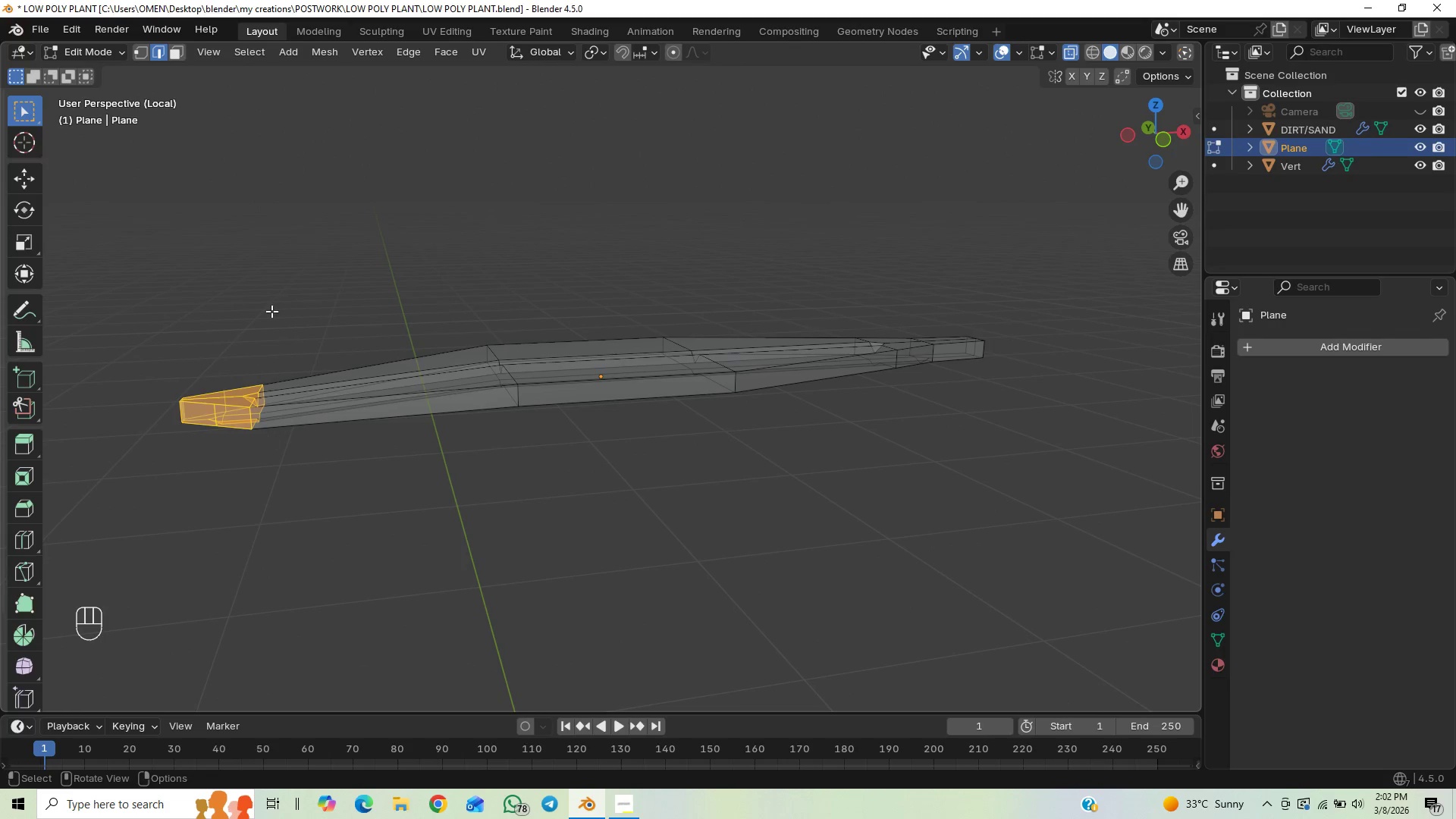 
left_click_drag(start_coordinate=[275, 312], to_coordinate=[218, 450])
 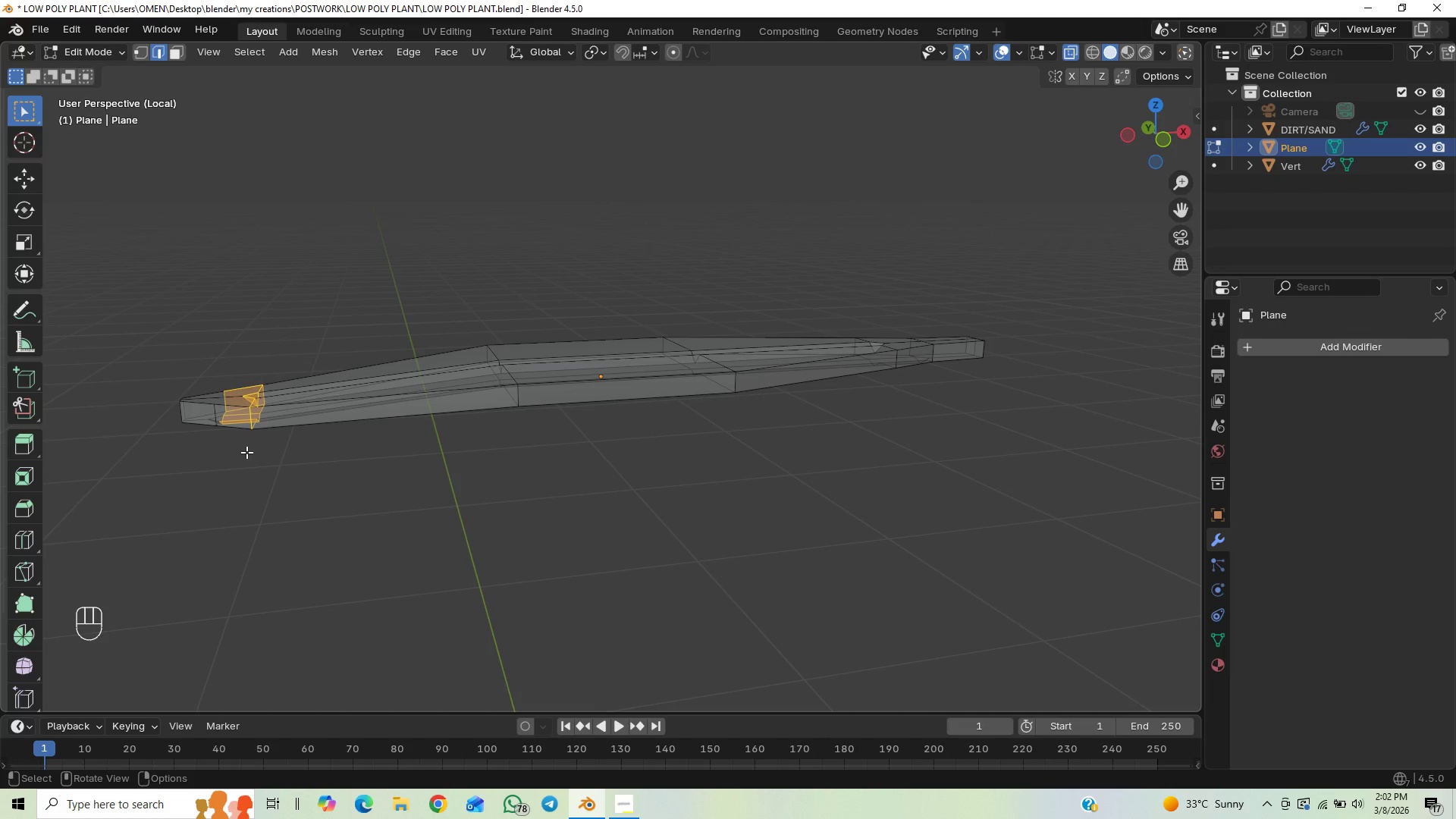 
key(End)
 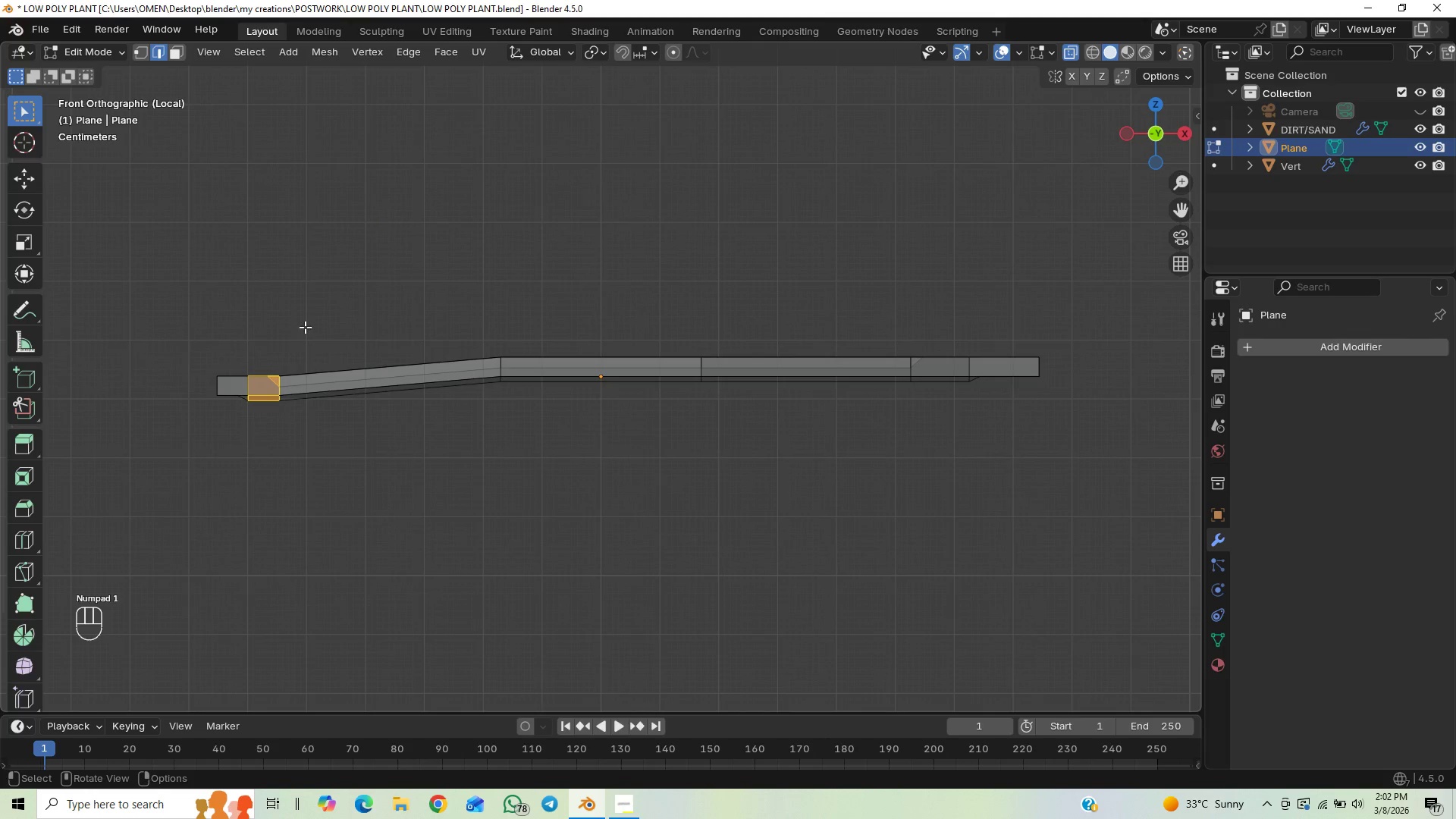 
left_click_drag(start_coordinate=[306, 327], to_coordinate=[239, 435])
 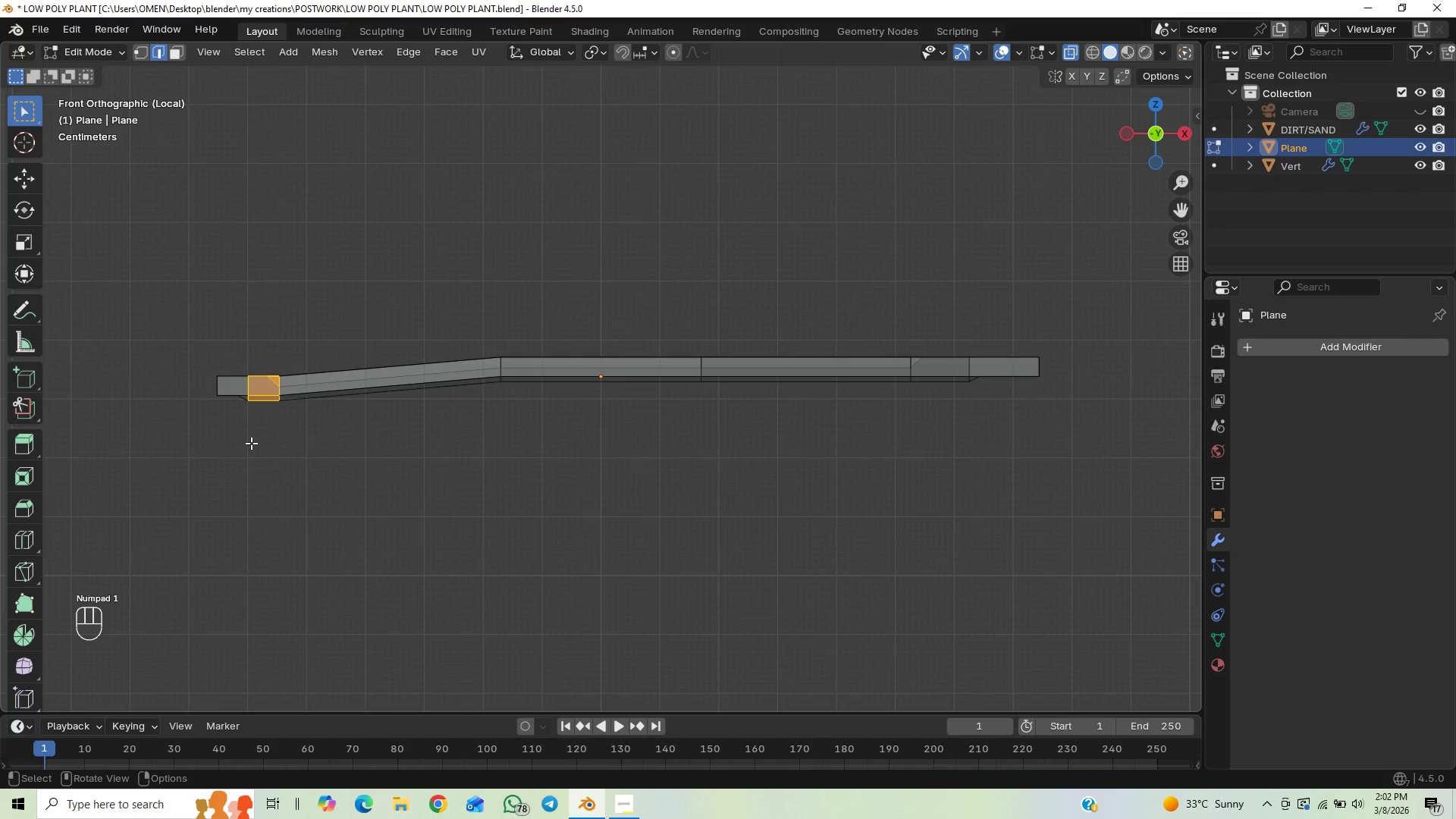 
type(GZ)
 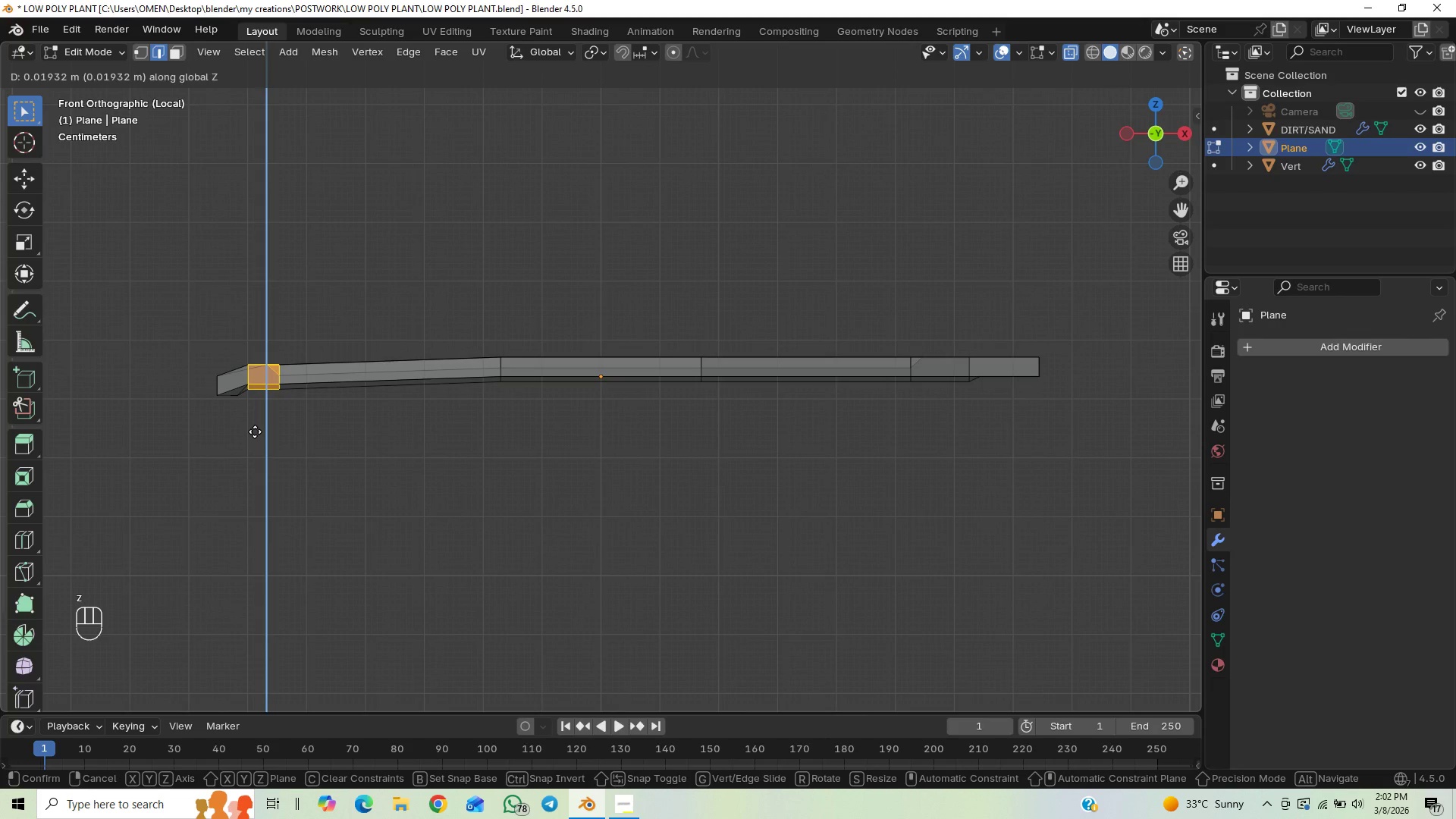 
left_click([255, 431])
 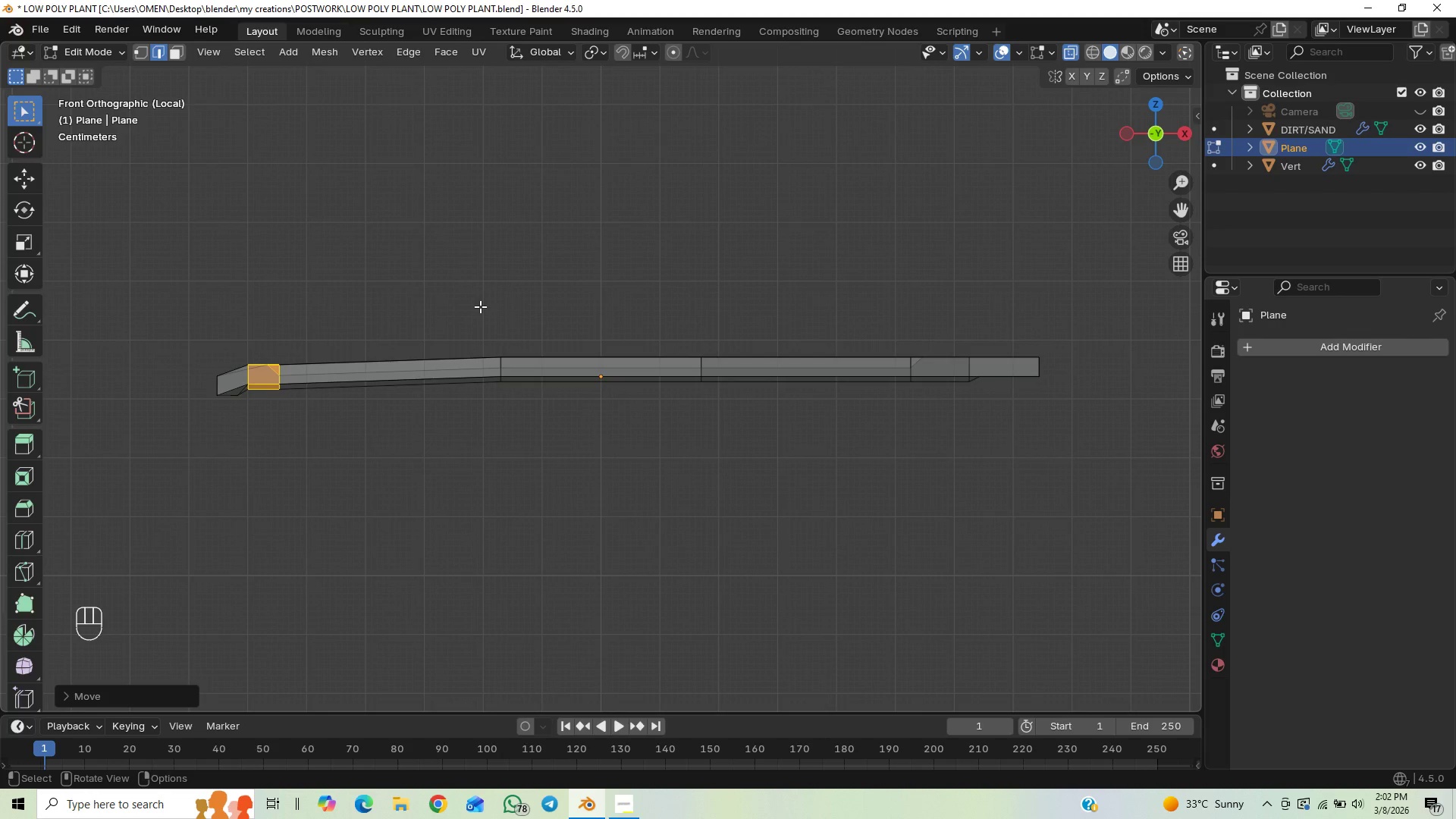 
left_click_drag(start_coordinate=[545, 293], to_coordinate=[388, 488])
 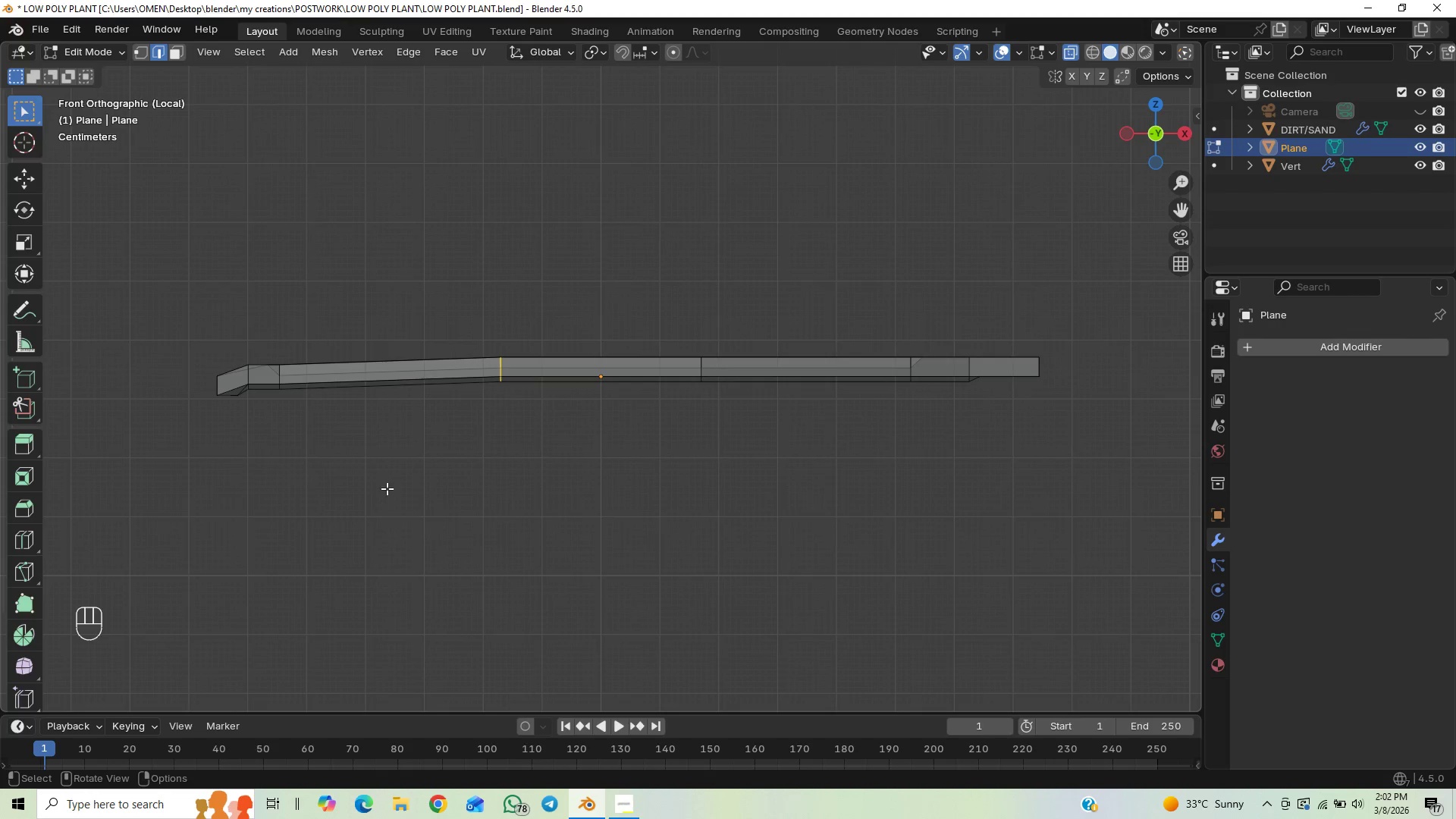 
type(GZ)
 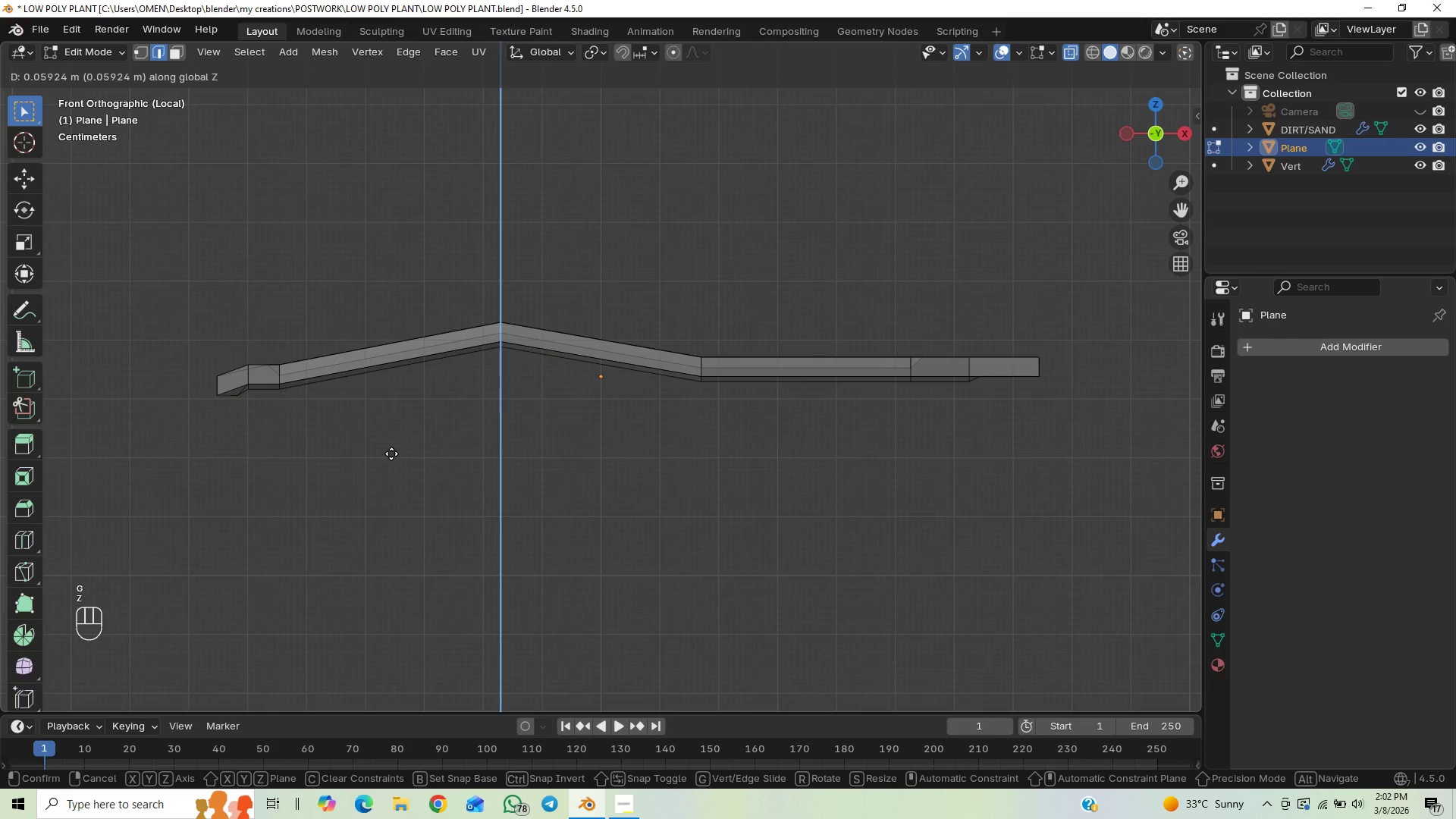 
left_click([391, 453])
 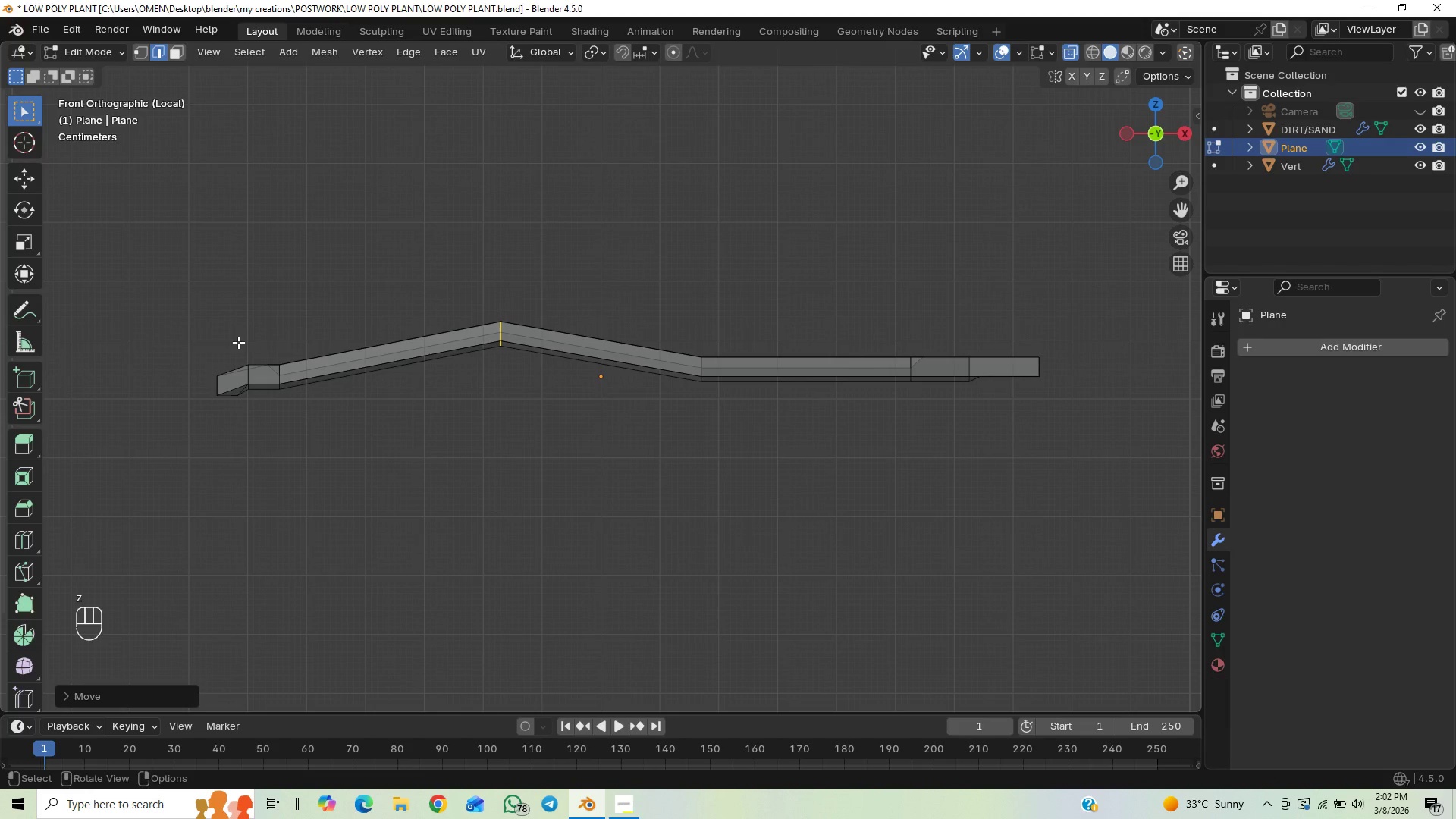 
left_click_drag(start_coordinate=[237, 339], to_coordinate=[268, 421])
 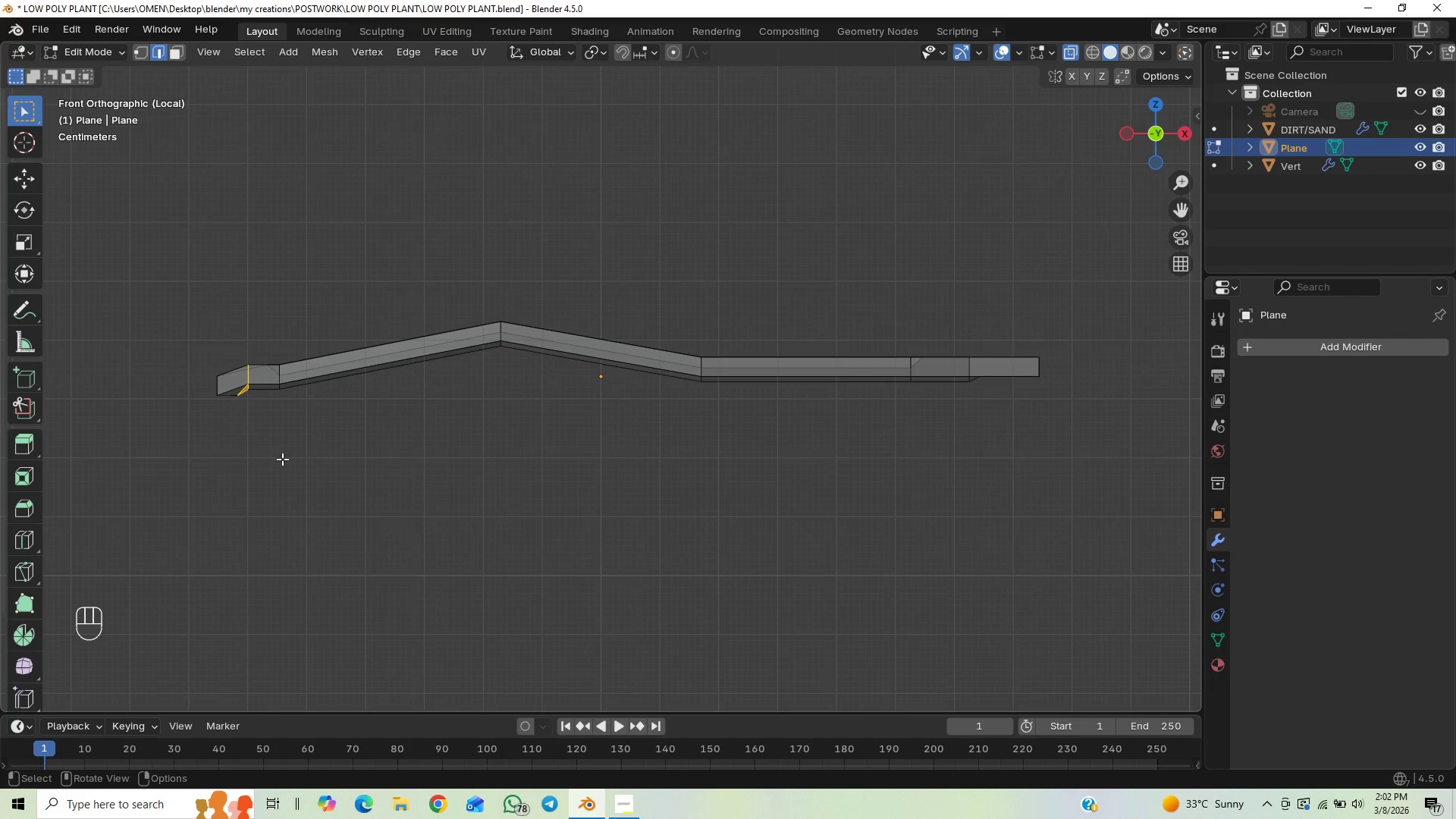 
type(GZ)
 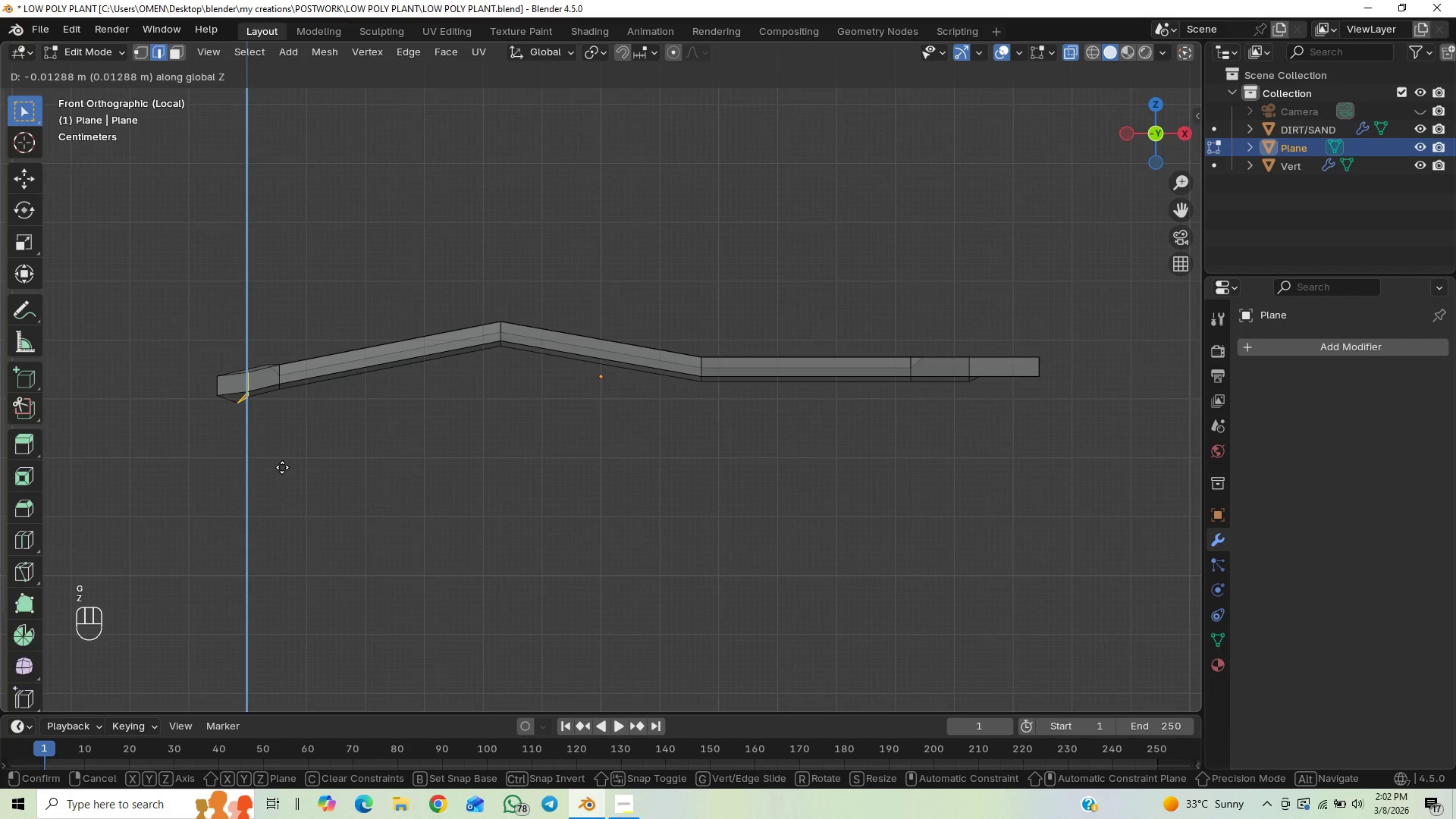 
right_click([284, 463])
 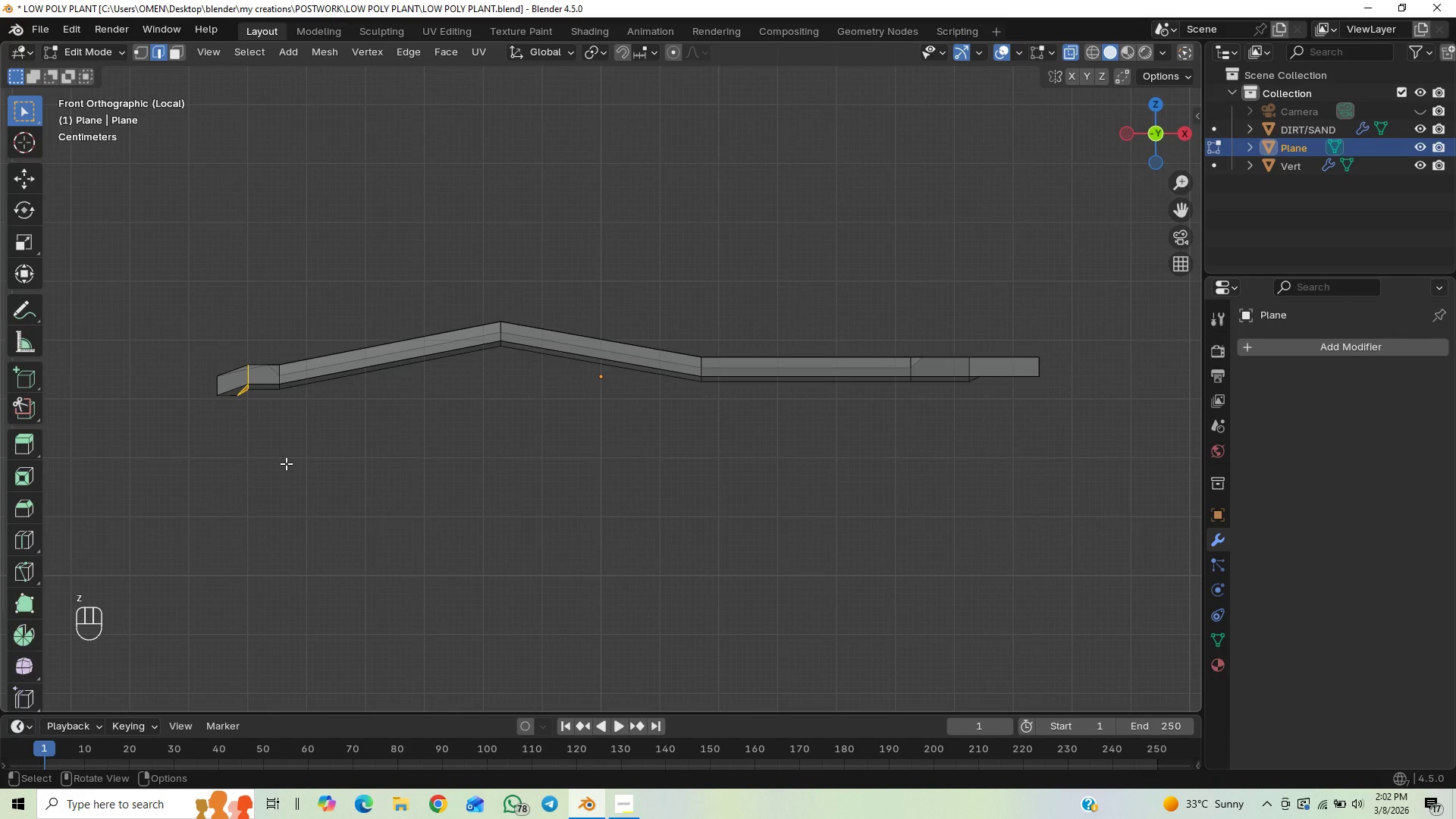 
key(Control+Z)
 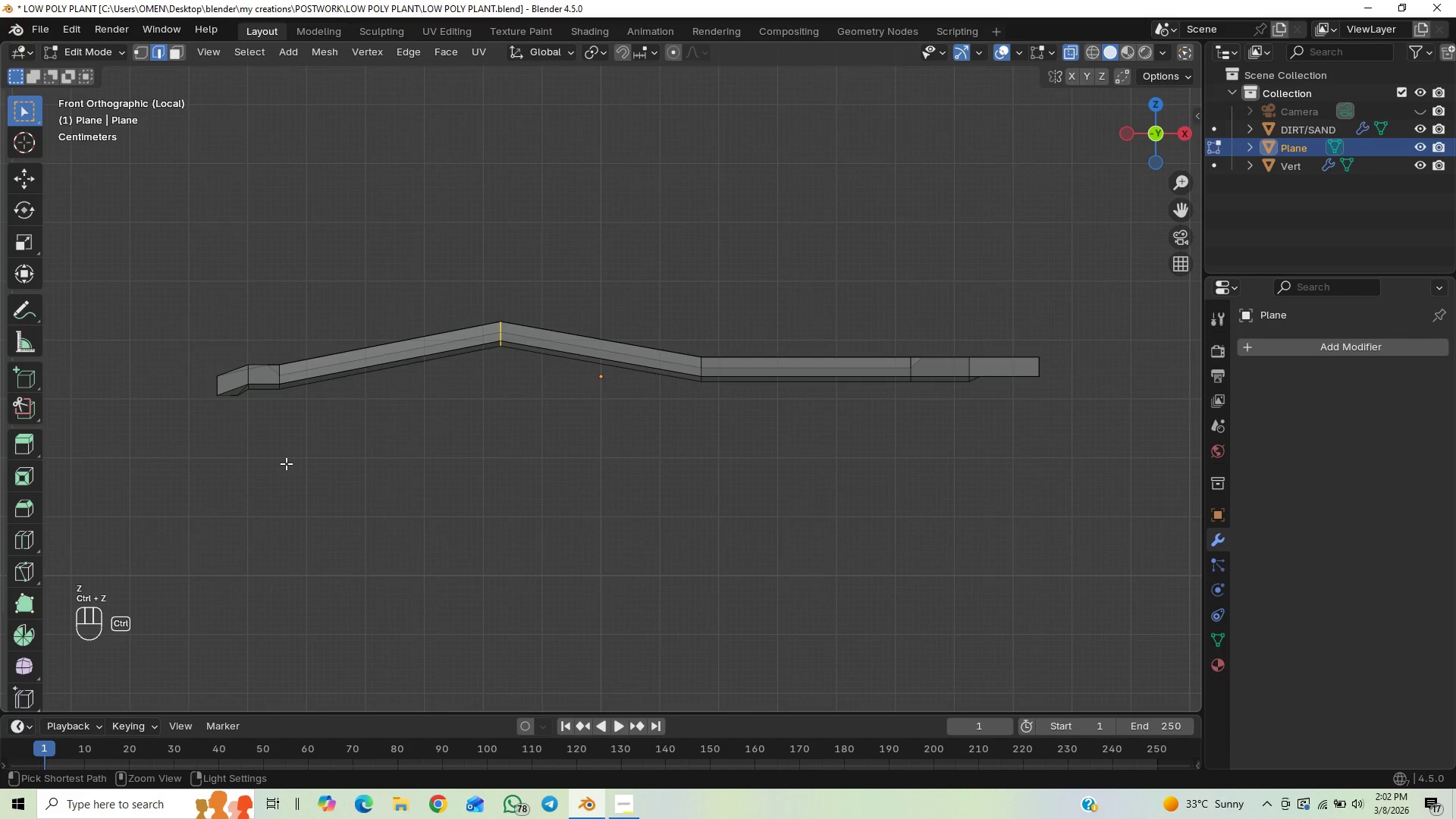 
key(Control+Z)
 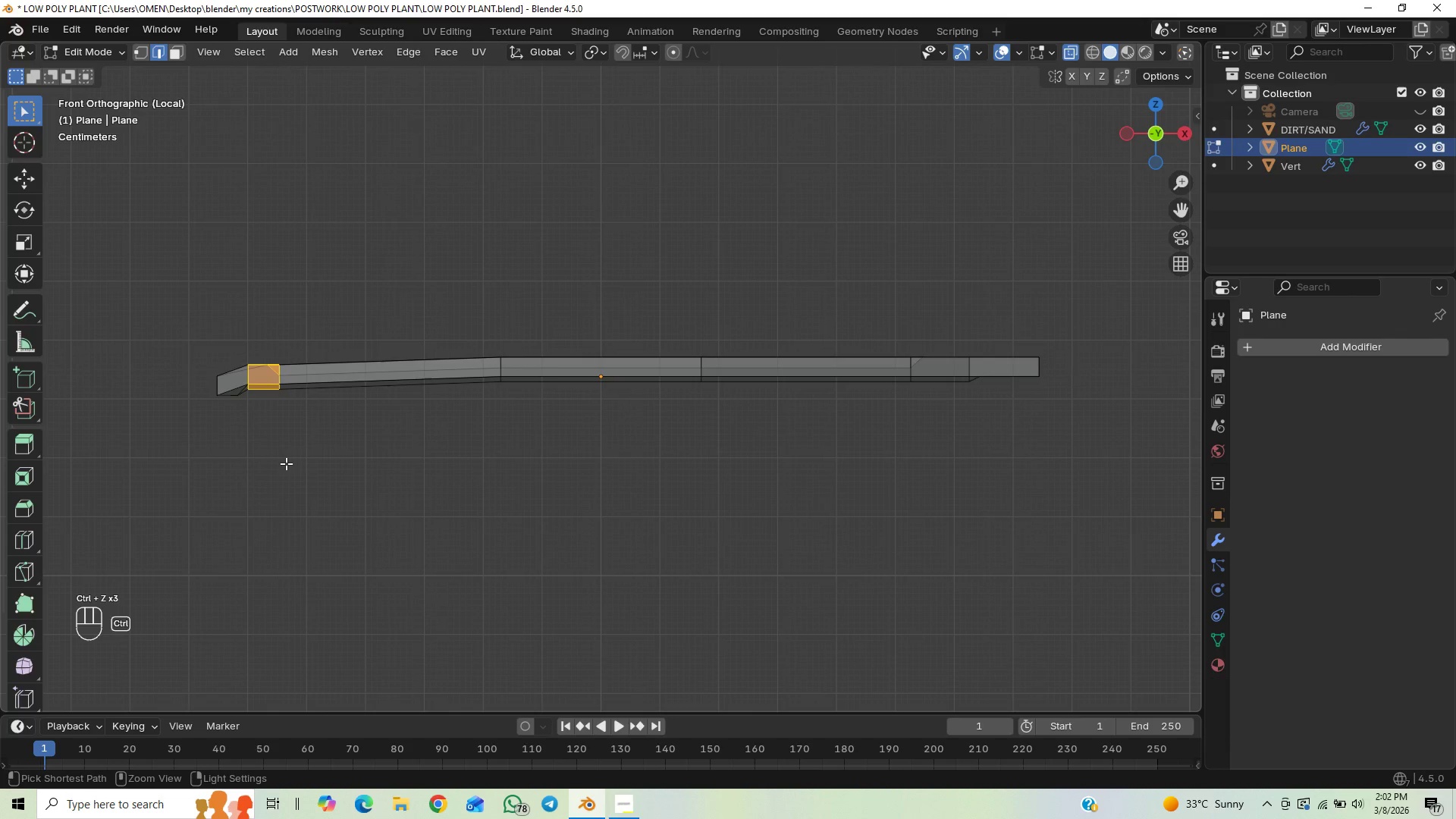 
key(Control+Z)
 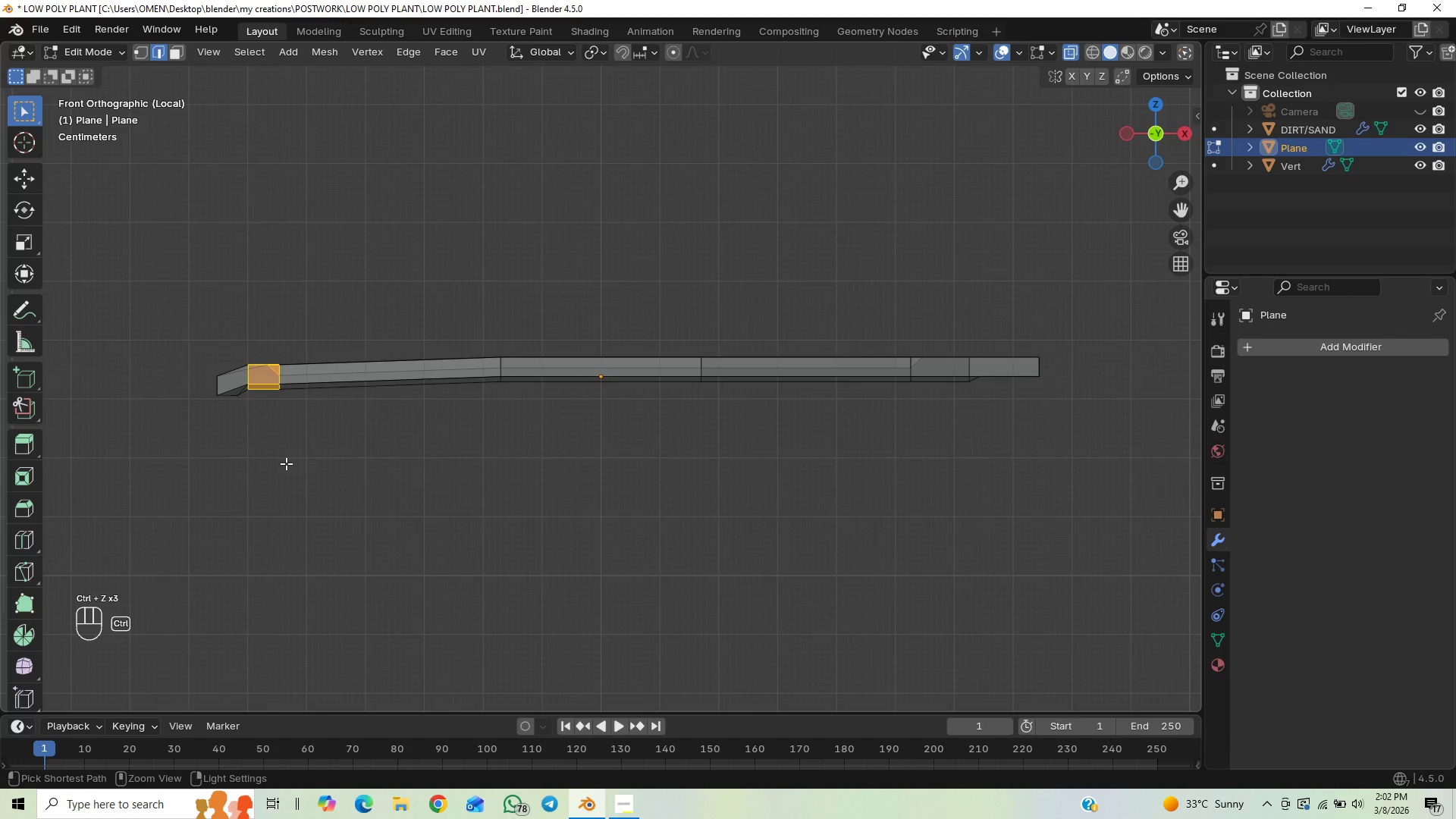 
key(Control+Z)
 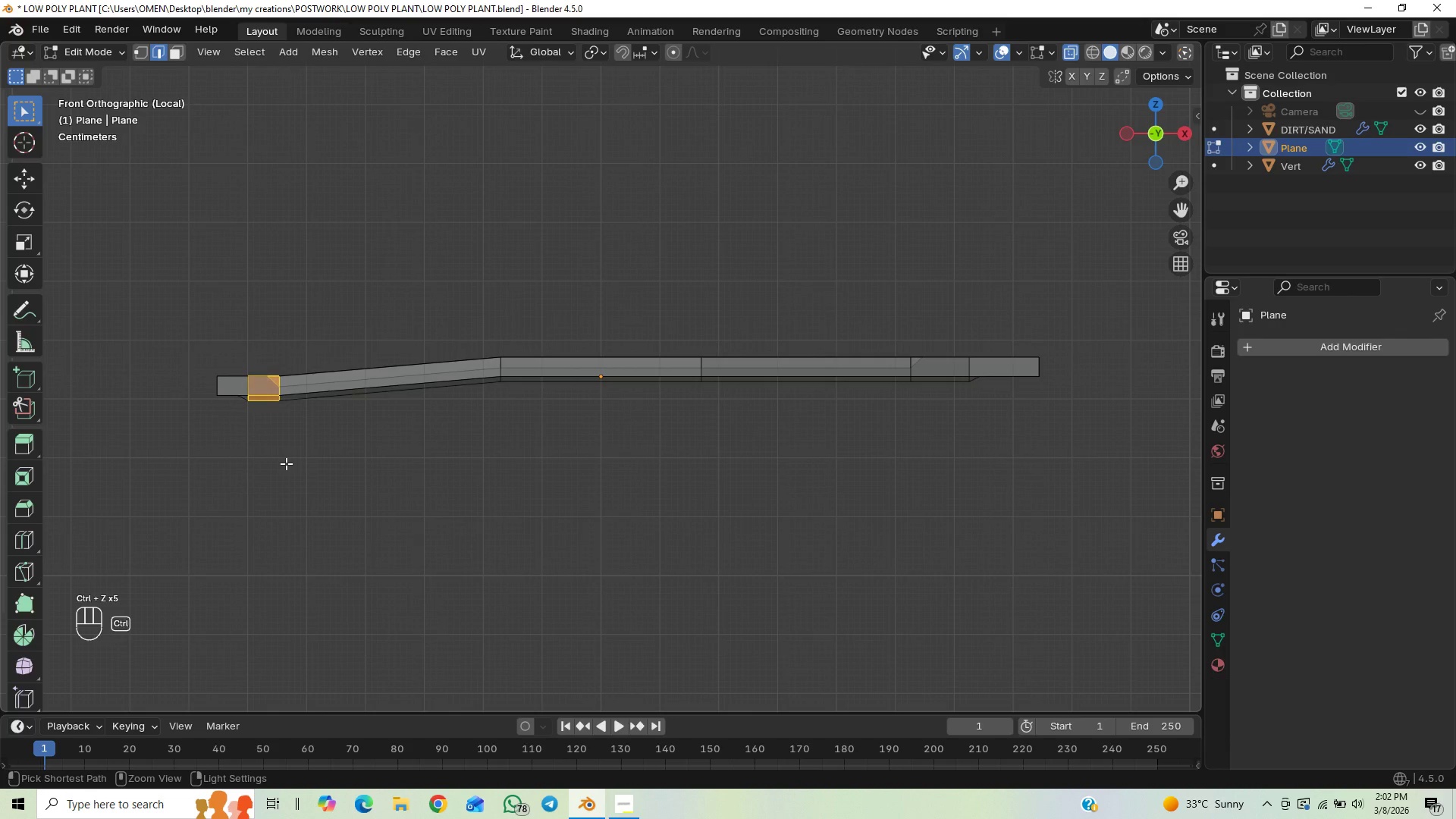 
key(Control+Z)
 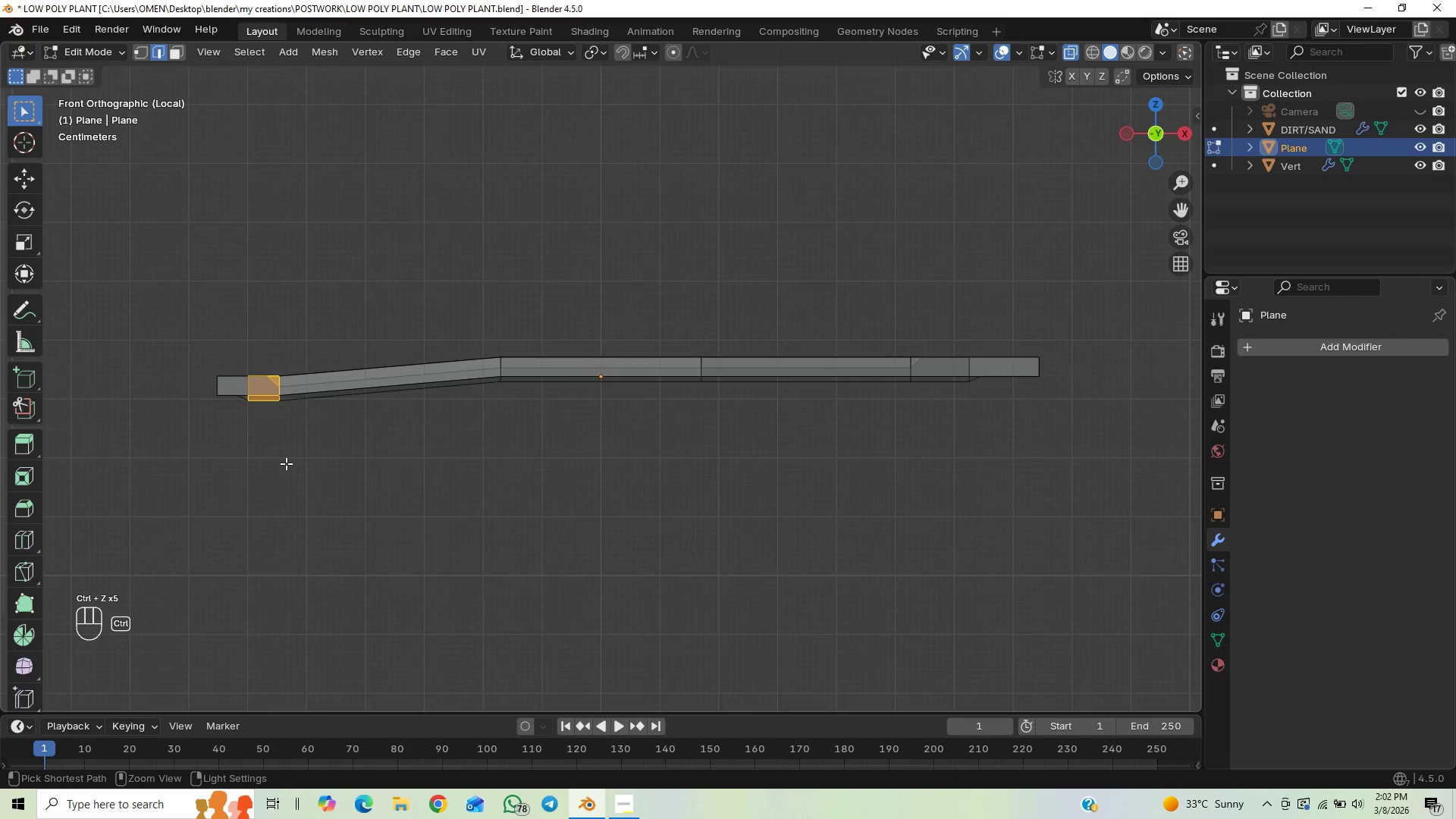 
key(Control+Z)
 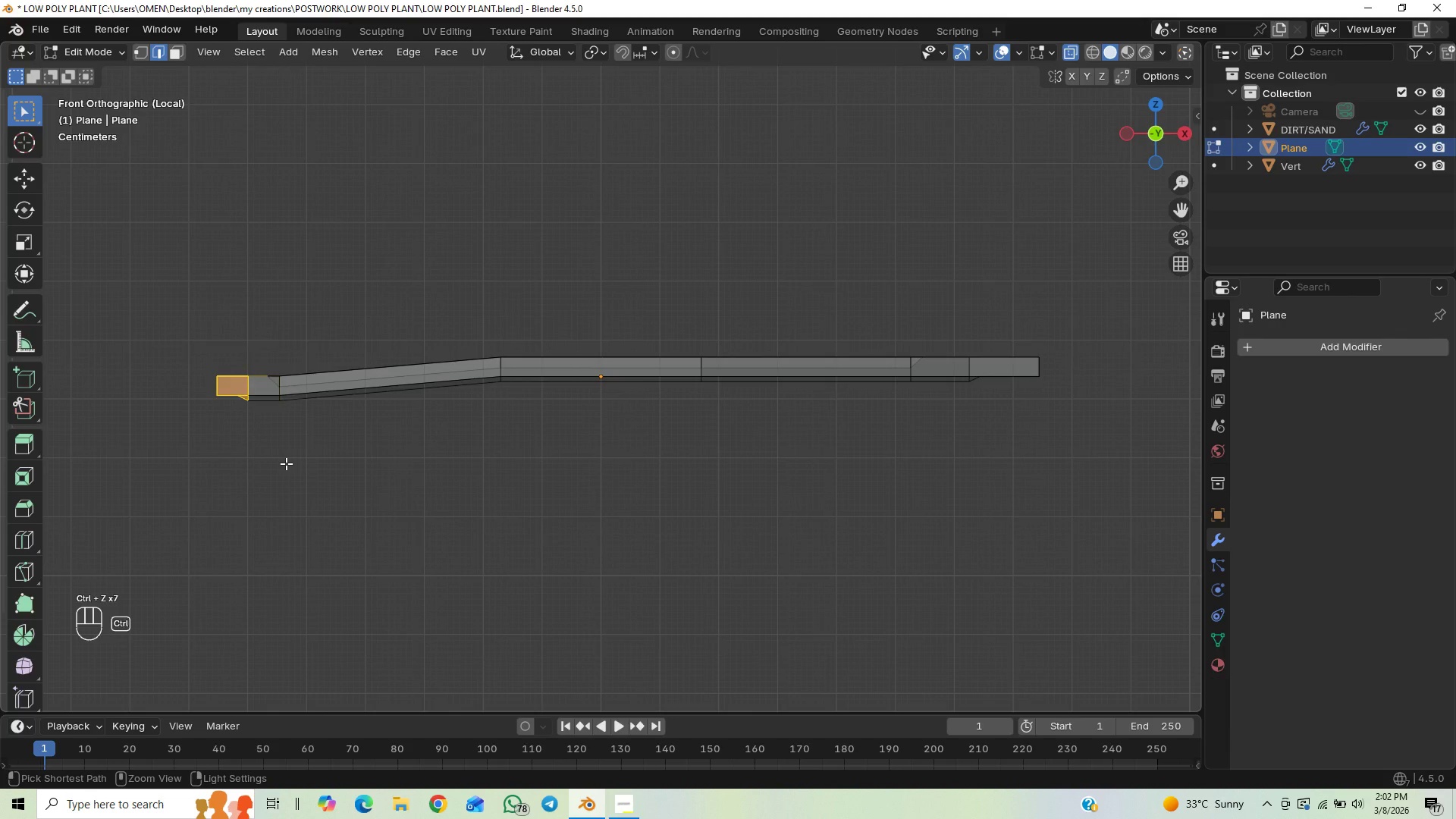 
key(Control+Z)
 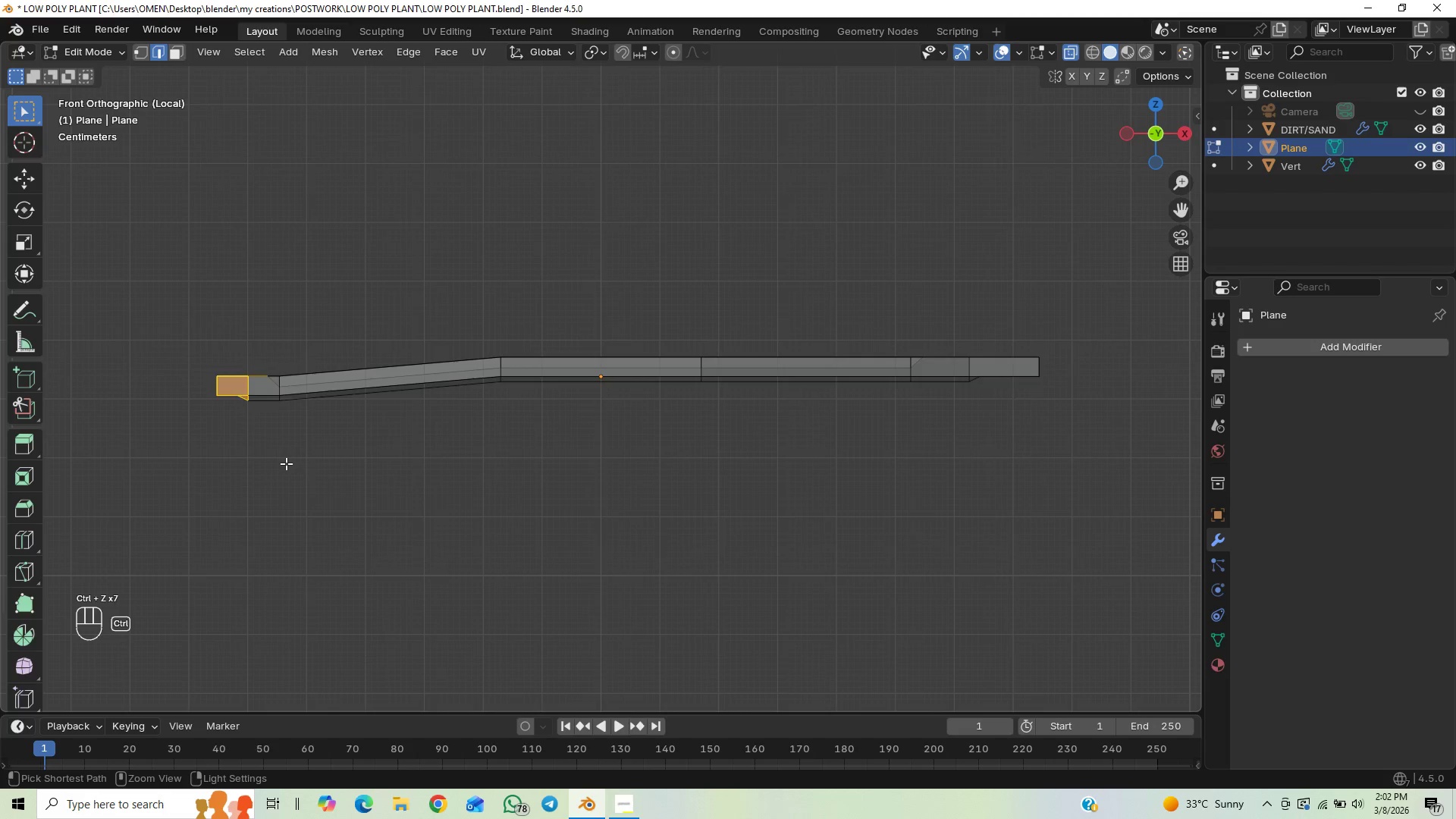 
key(Control+Z)
 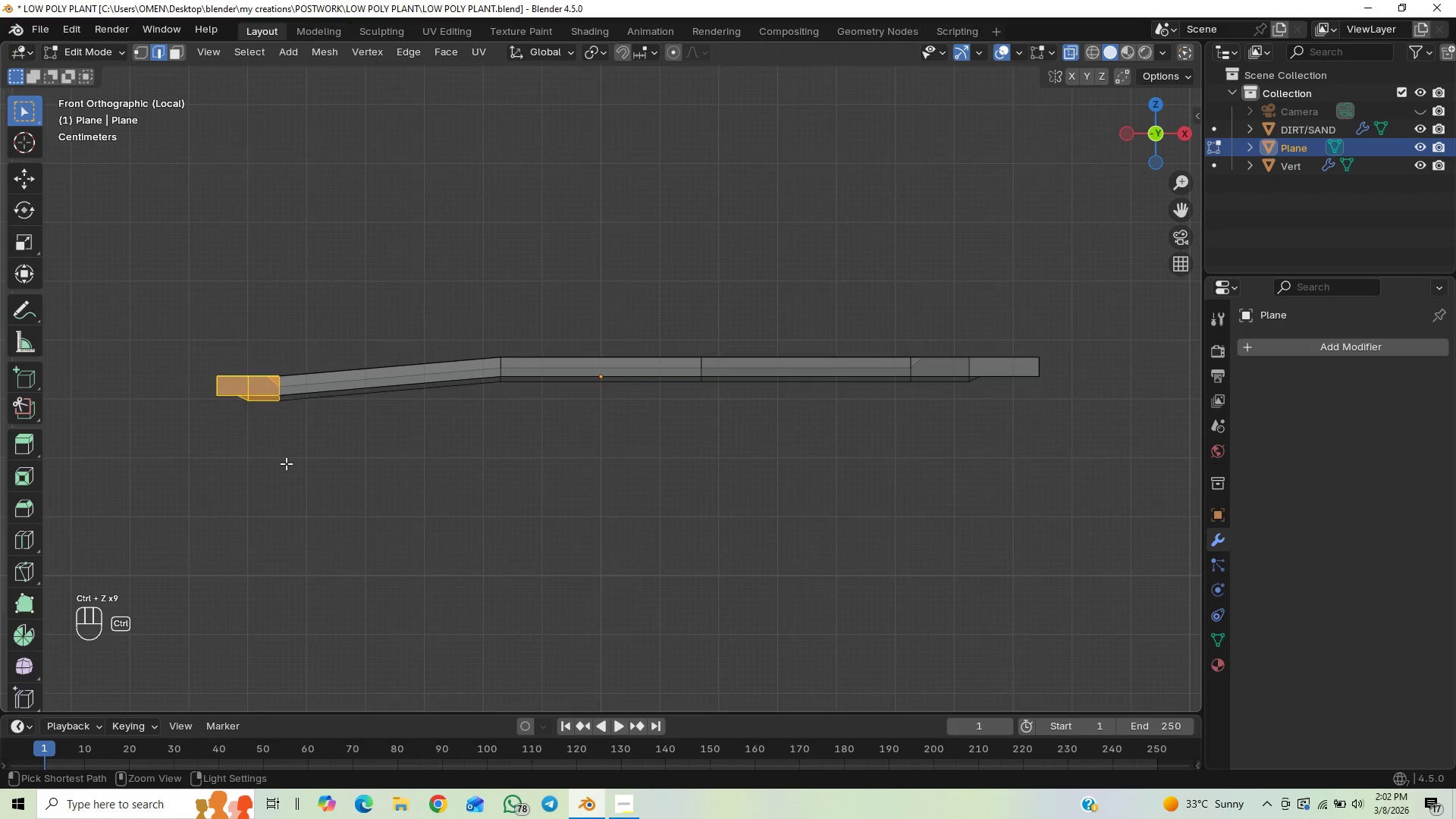 
key(Control+Z)
 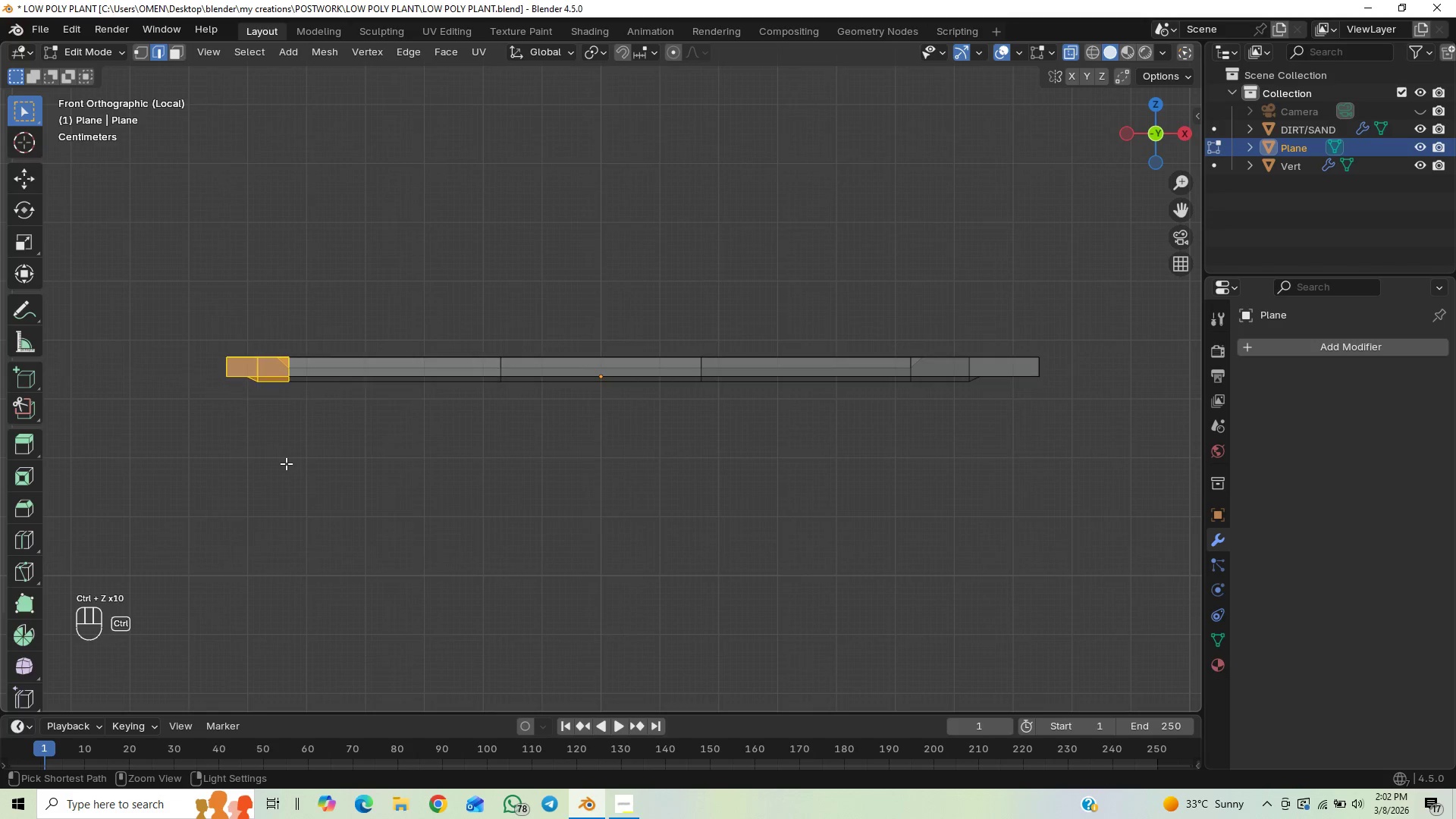 
key(Control+Z)
 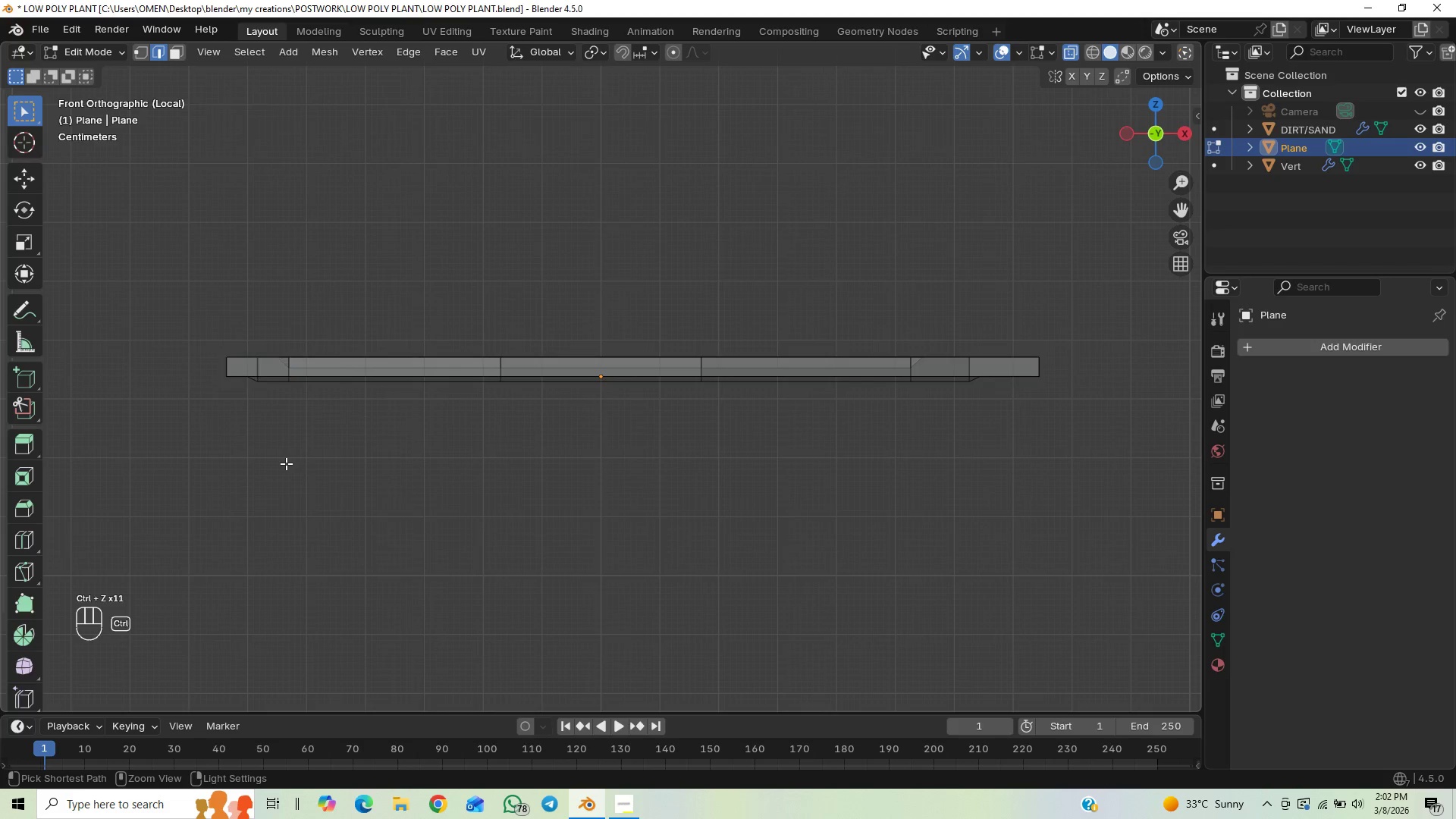 
key(Control+Z)
 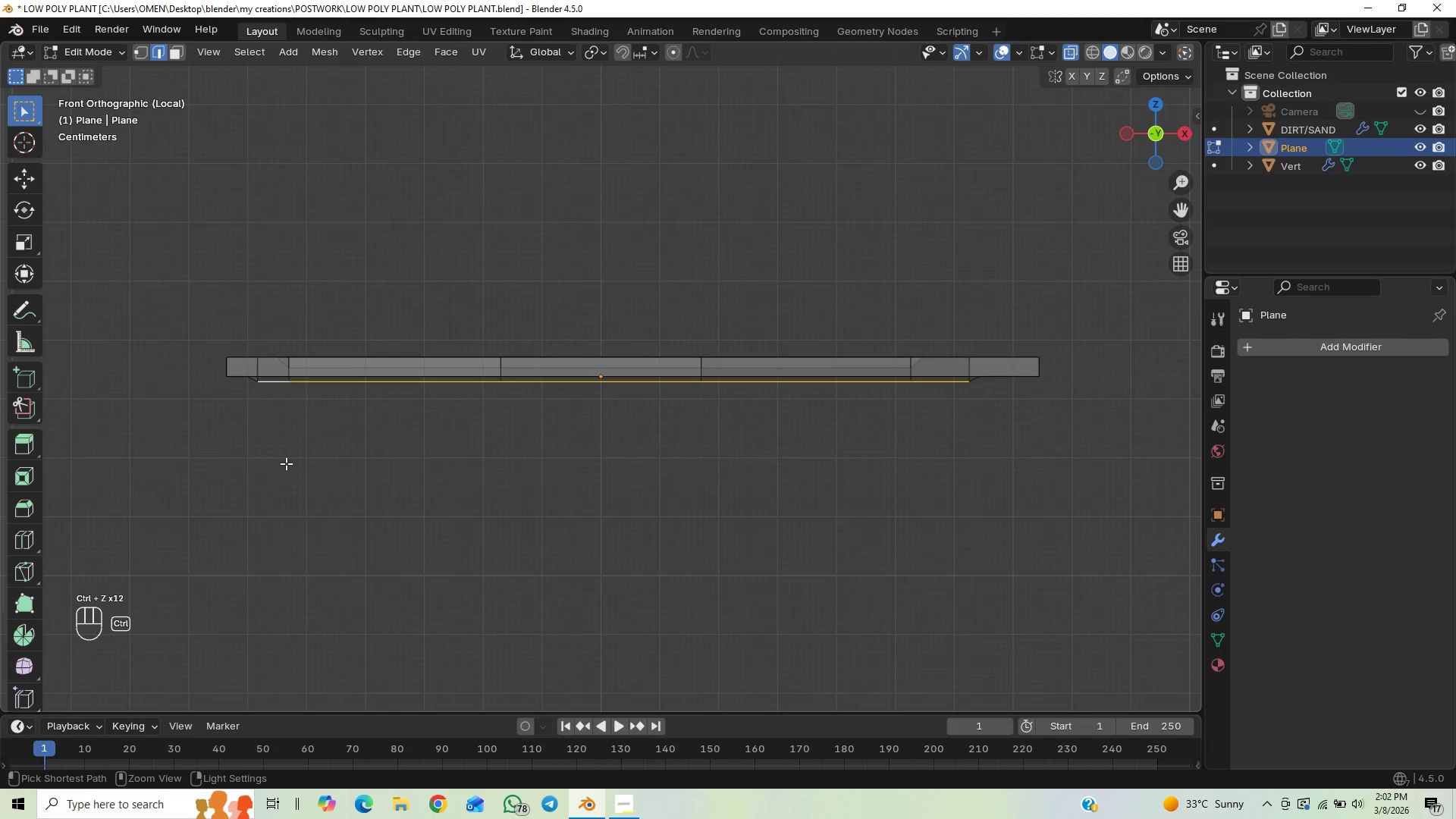 
key(Control+Z)
 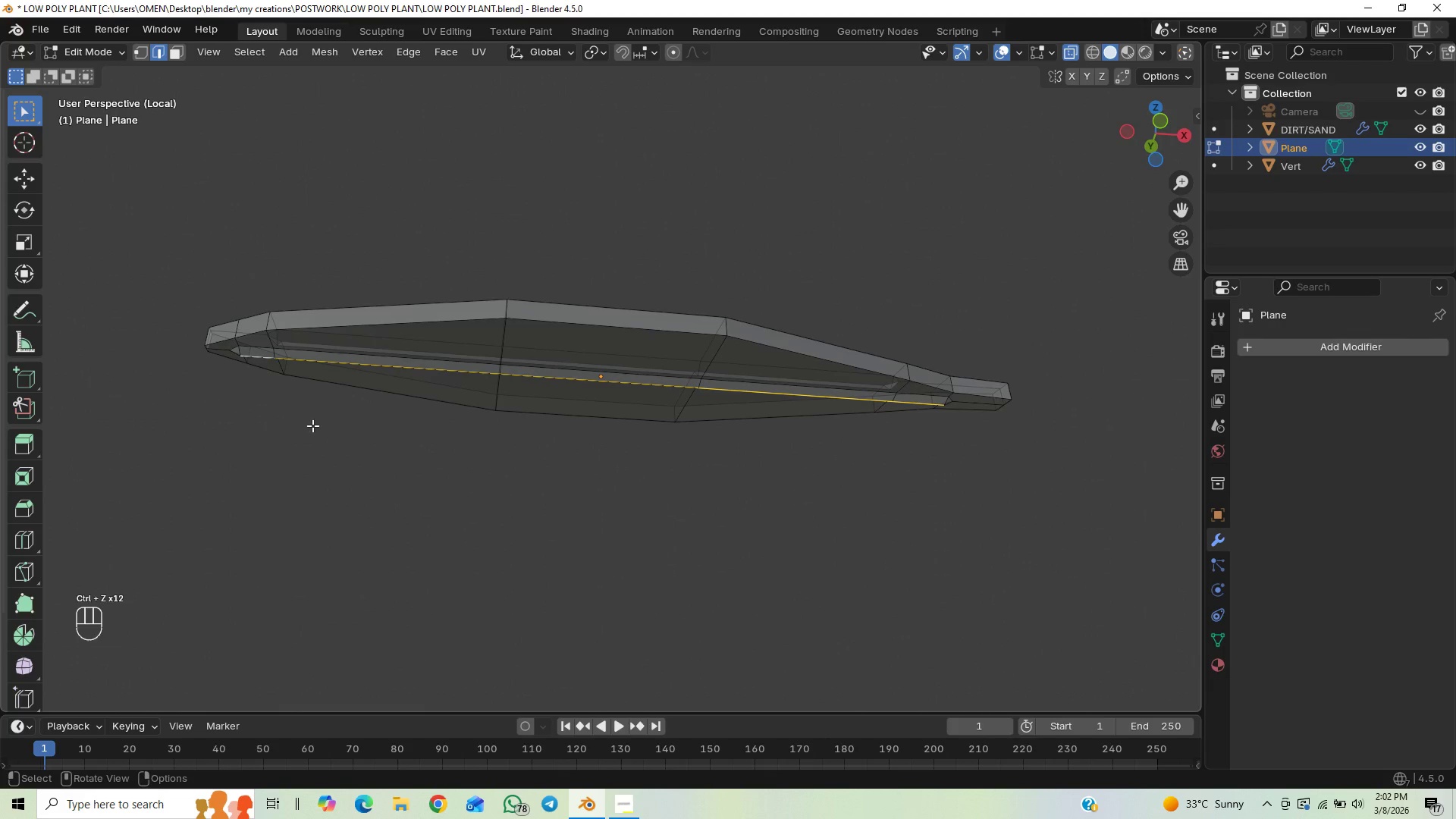 
key(Control+Z)
 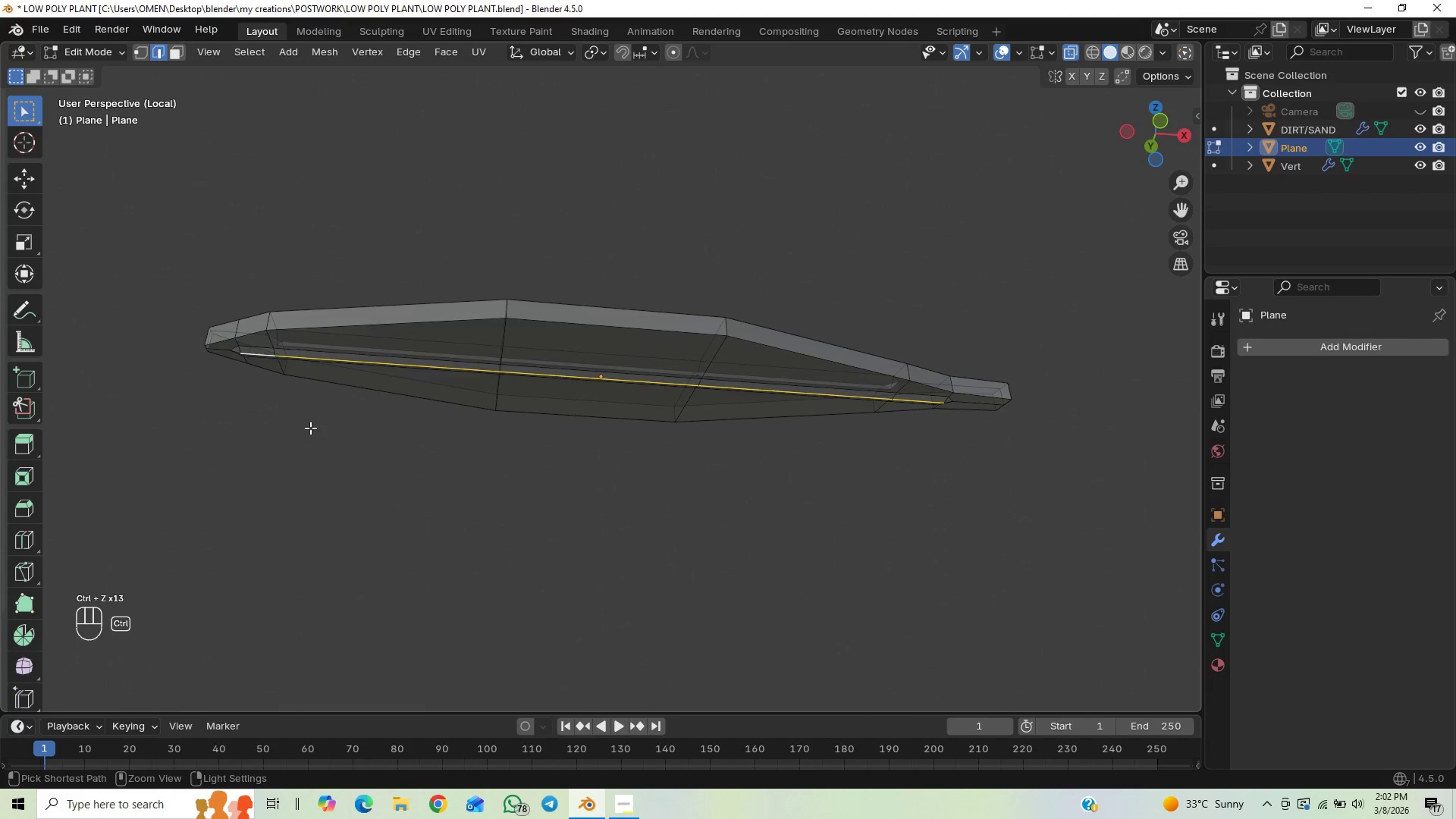 
key(Control+Z)
 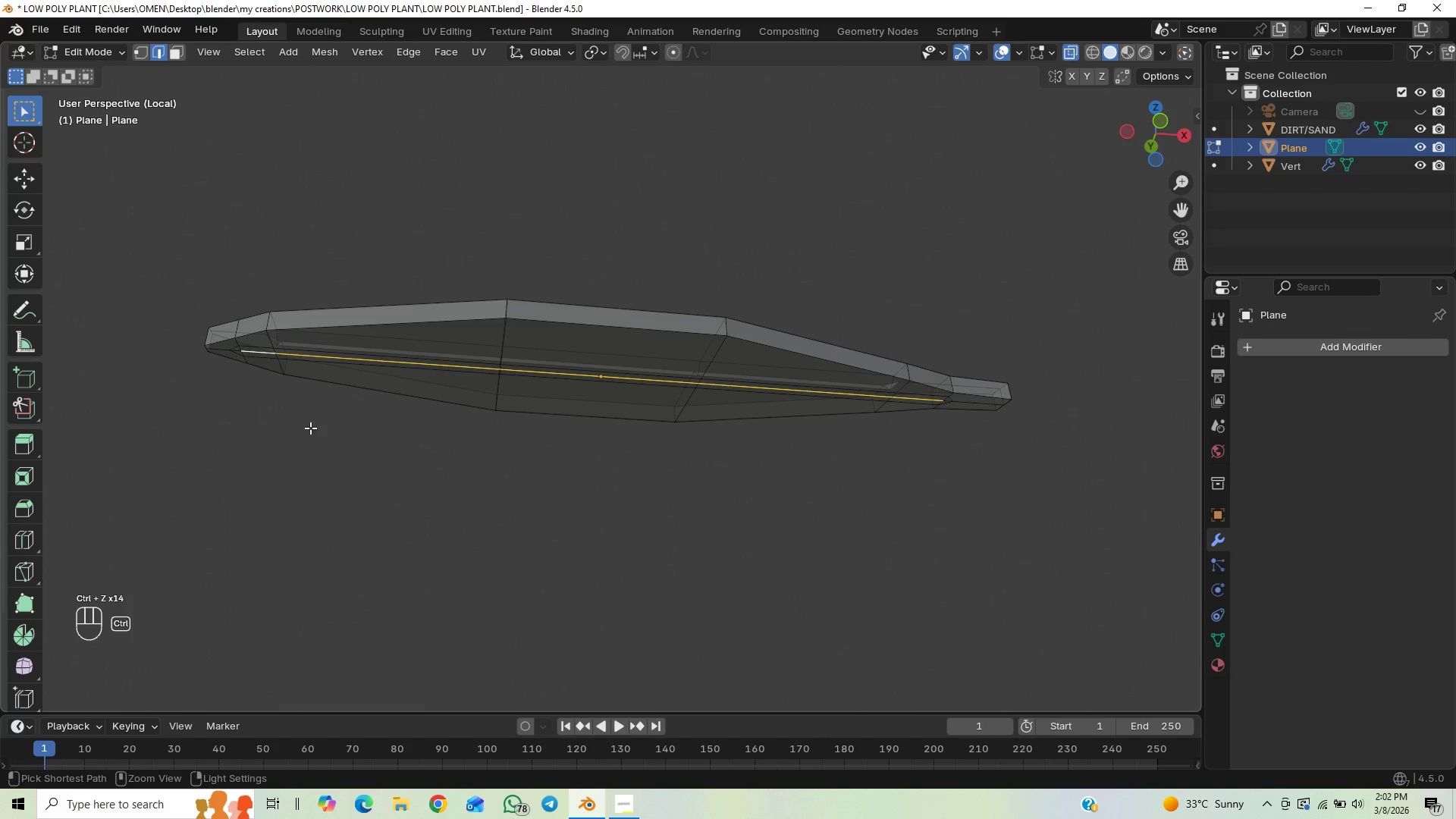 
key(Control+Z)
 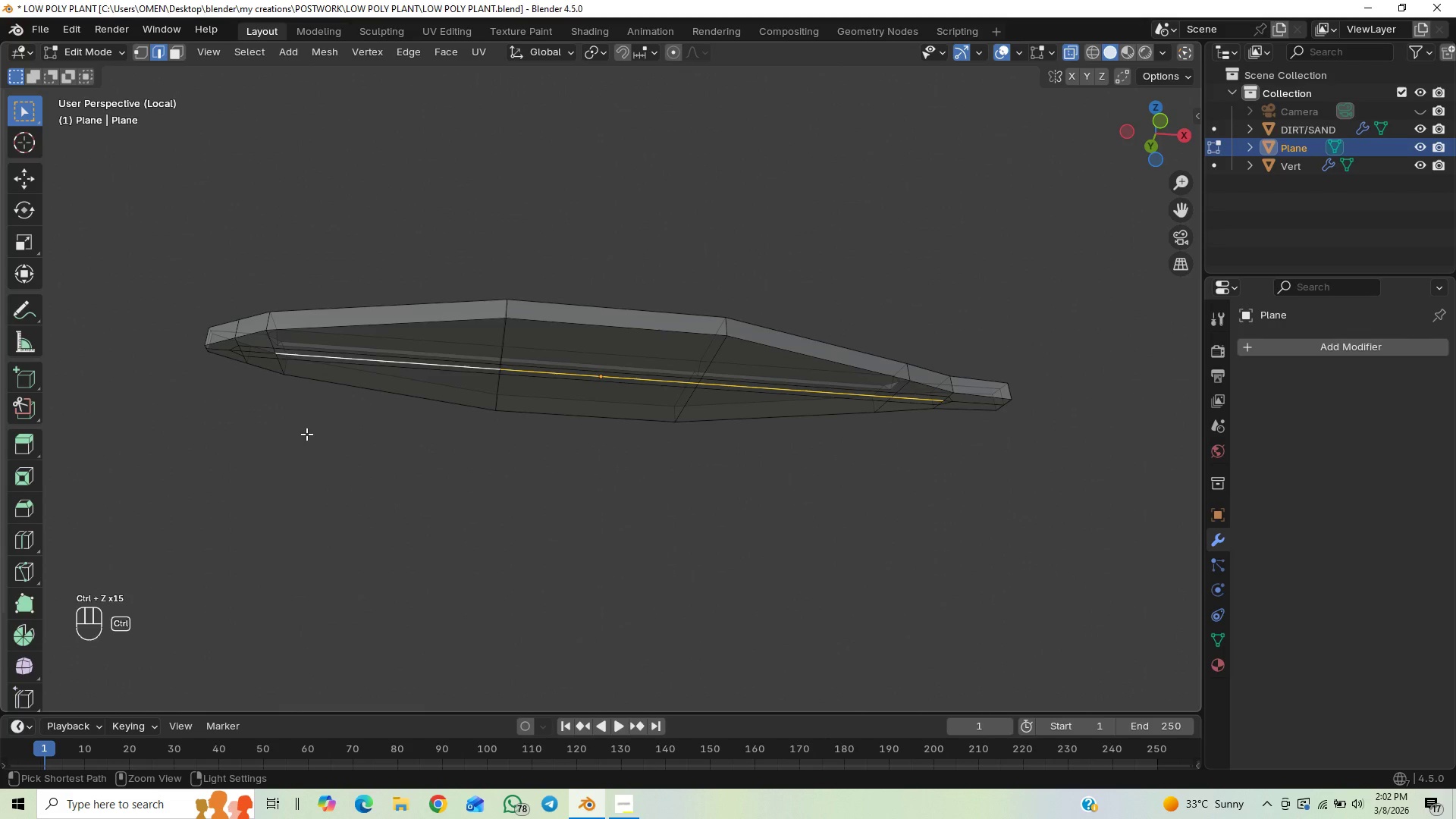 
key(Control+Z)
 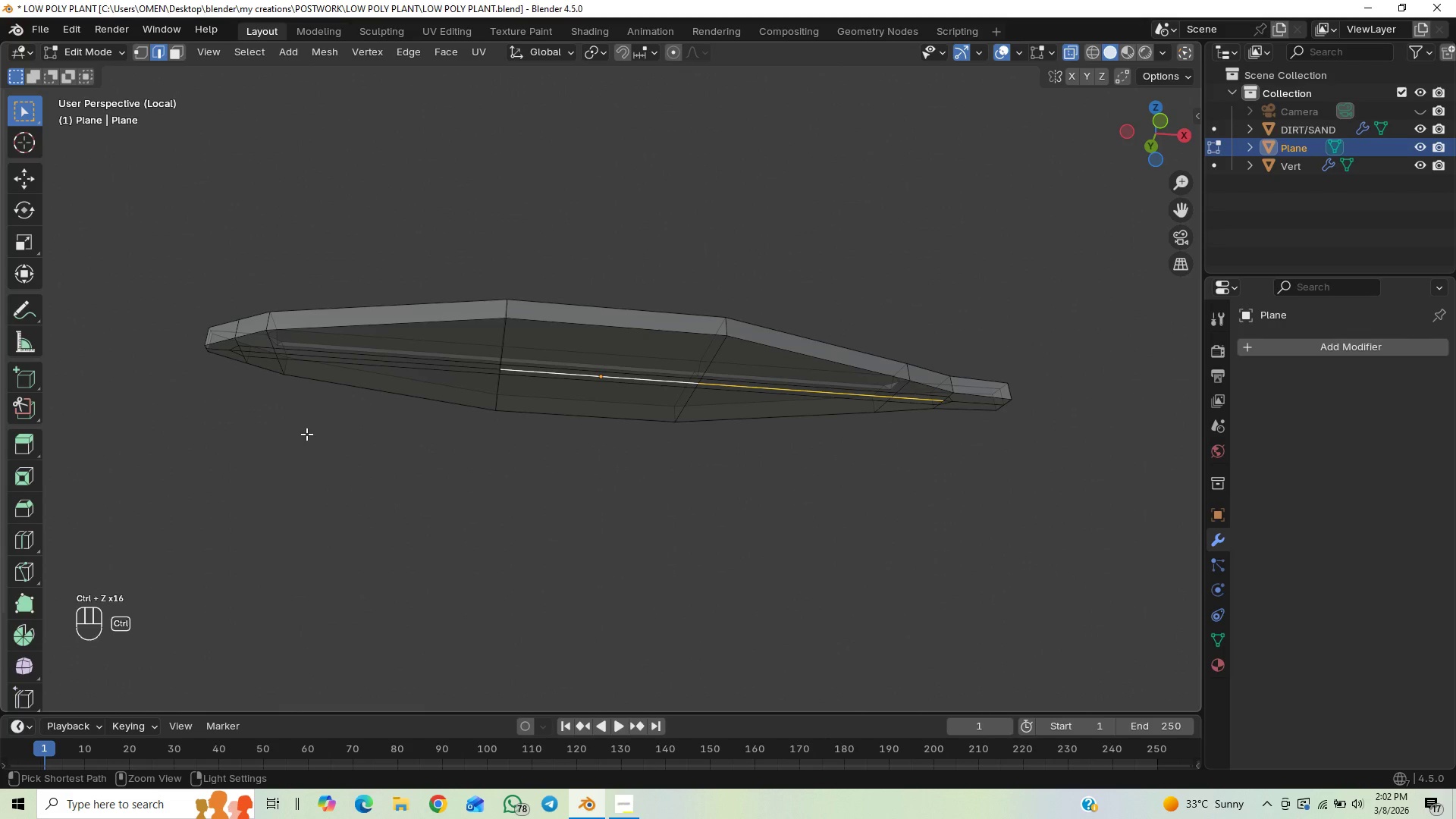 
key(Control+Z)
 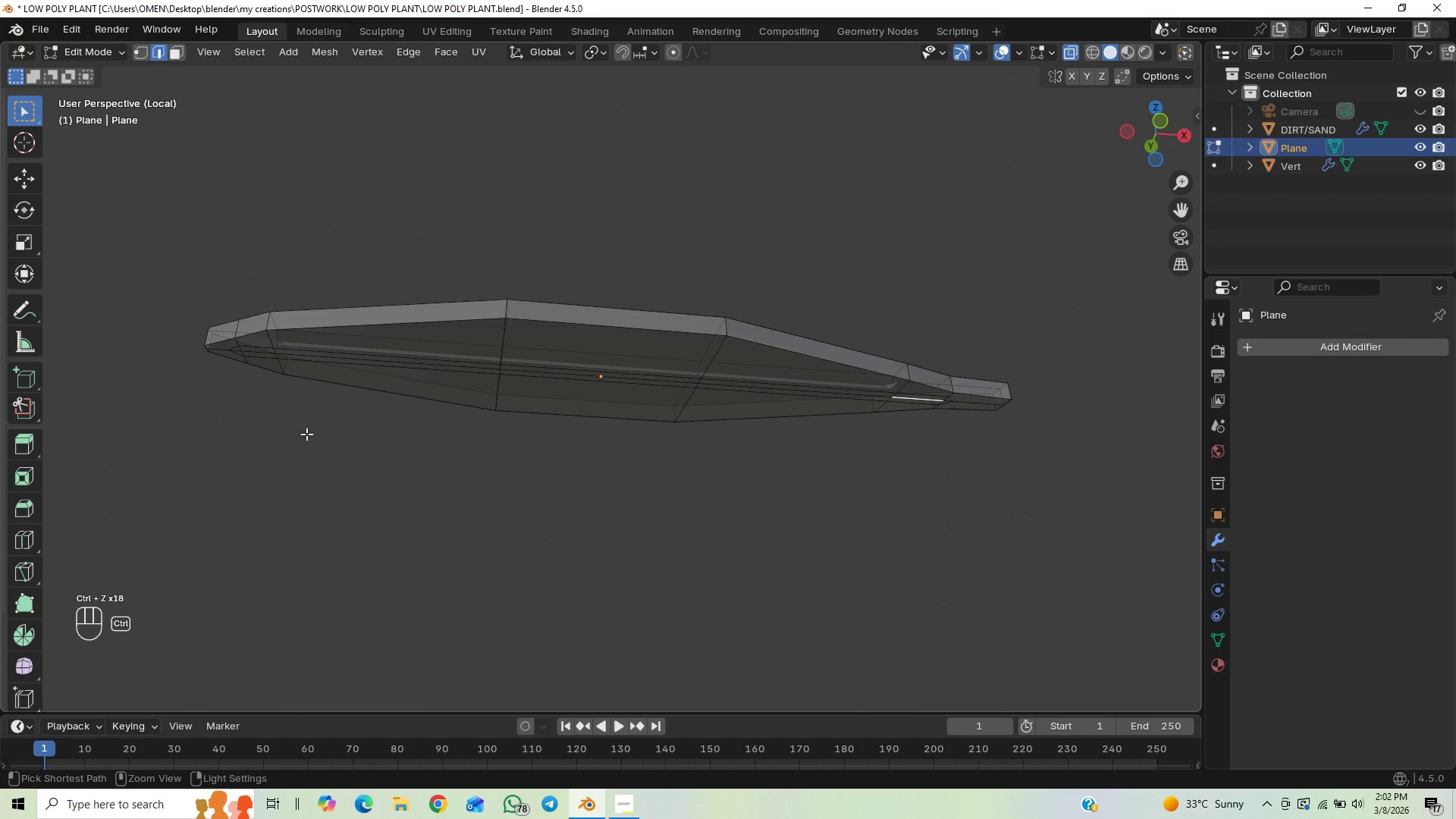 
key(Control+Z)
 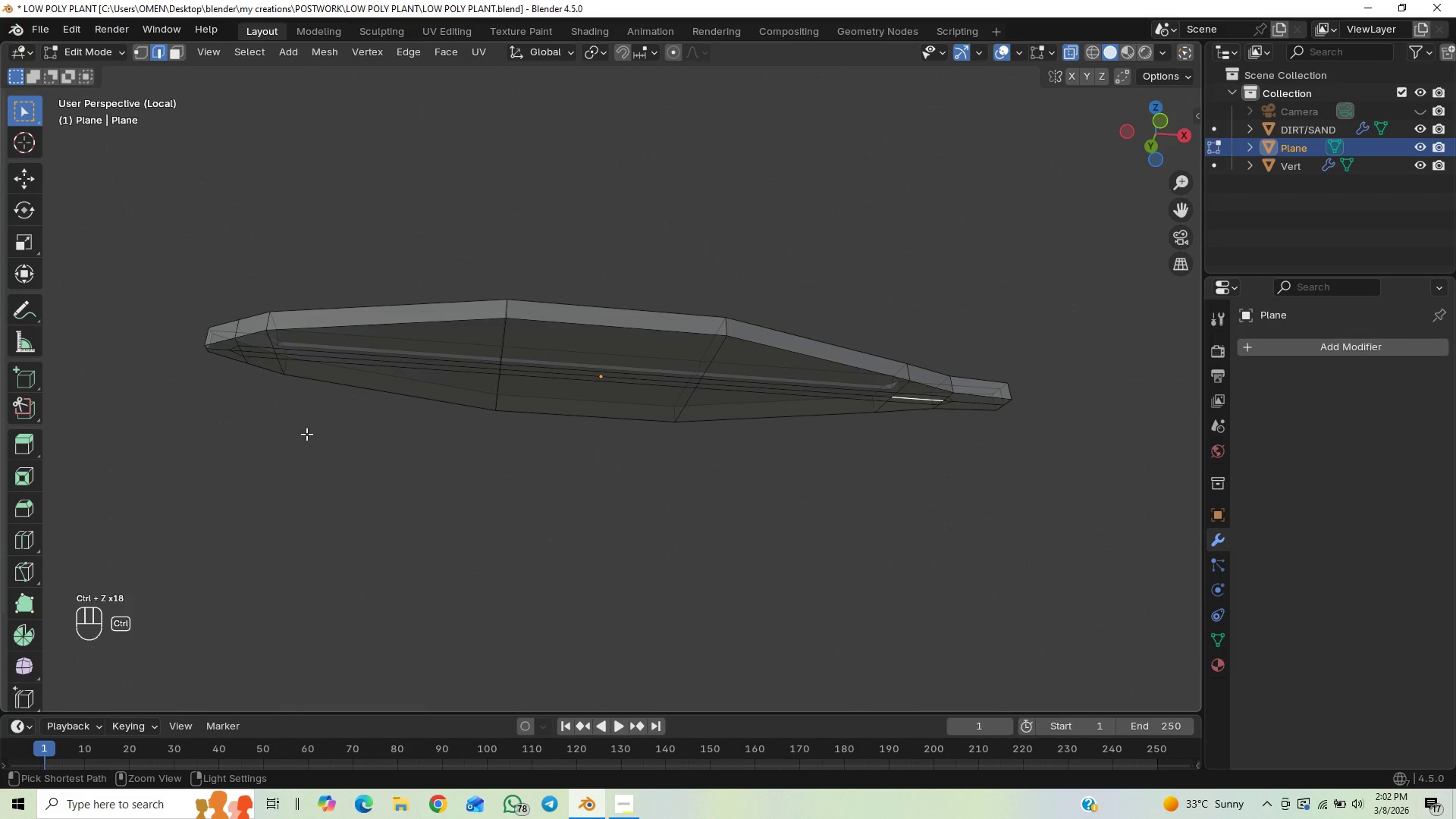 
key(Control+Z)
 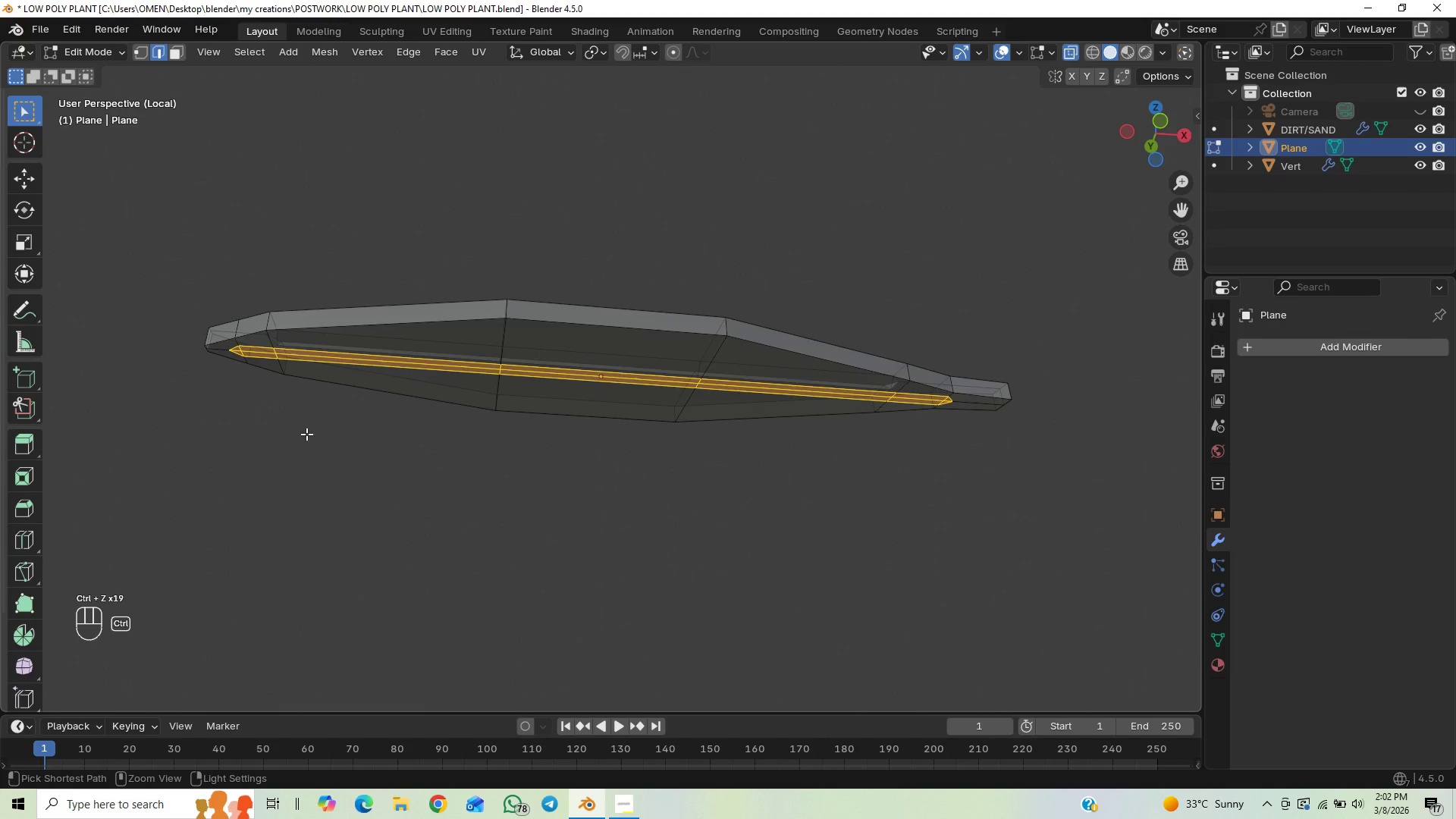 
key(Control+Z)
 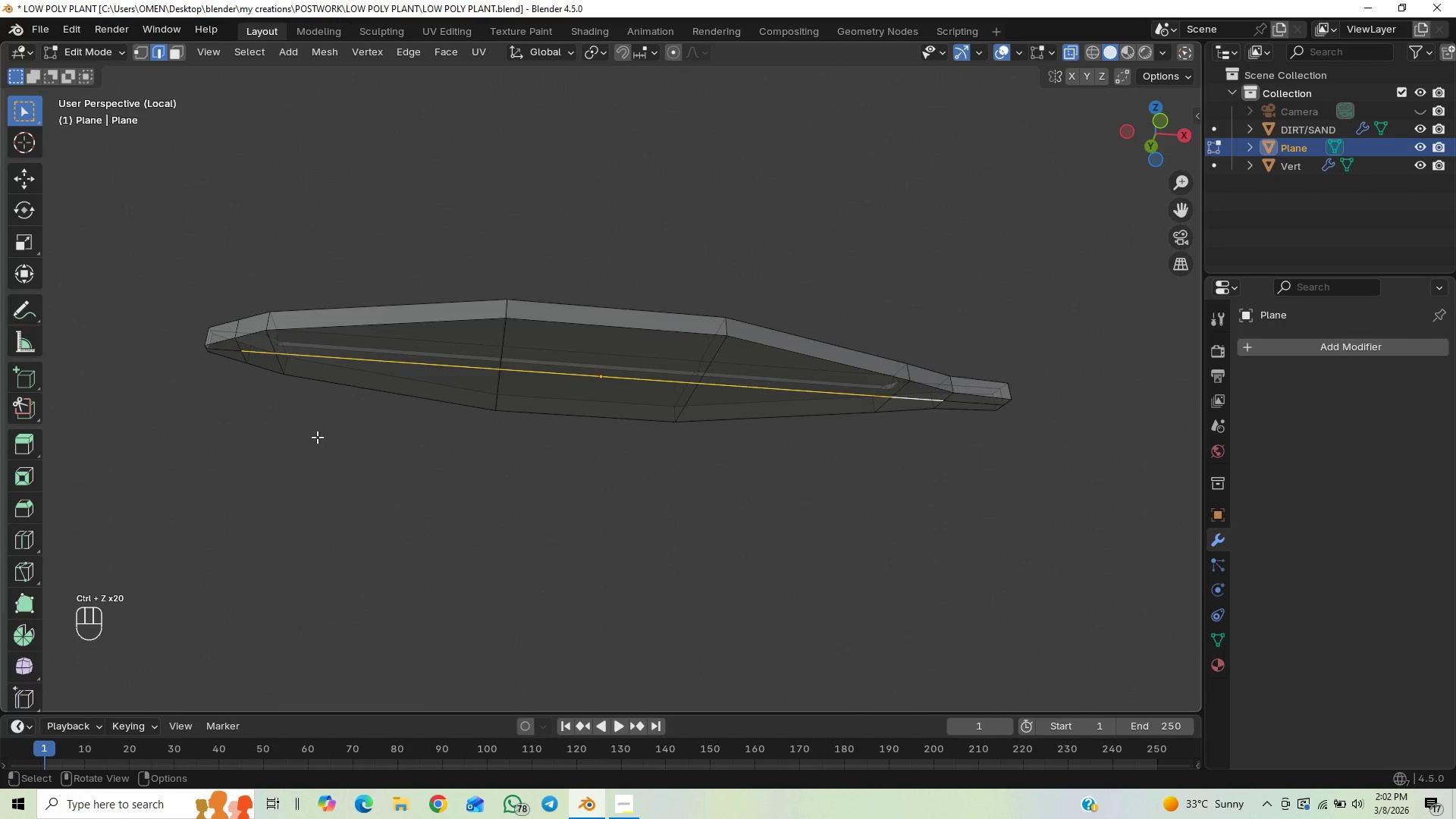 
key(End)
 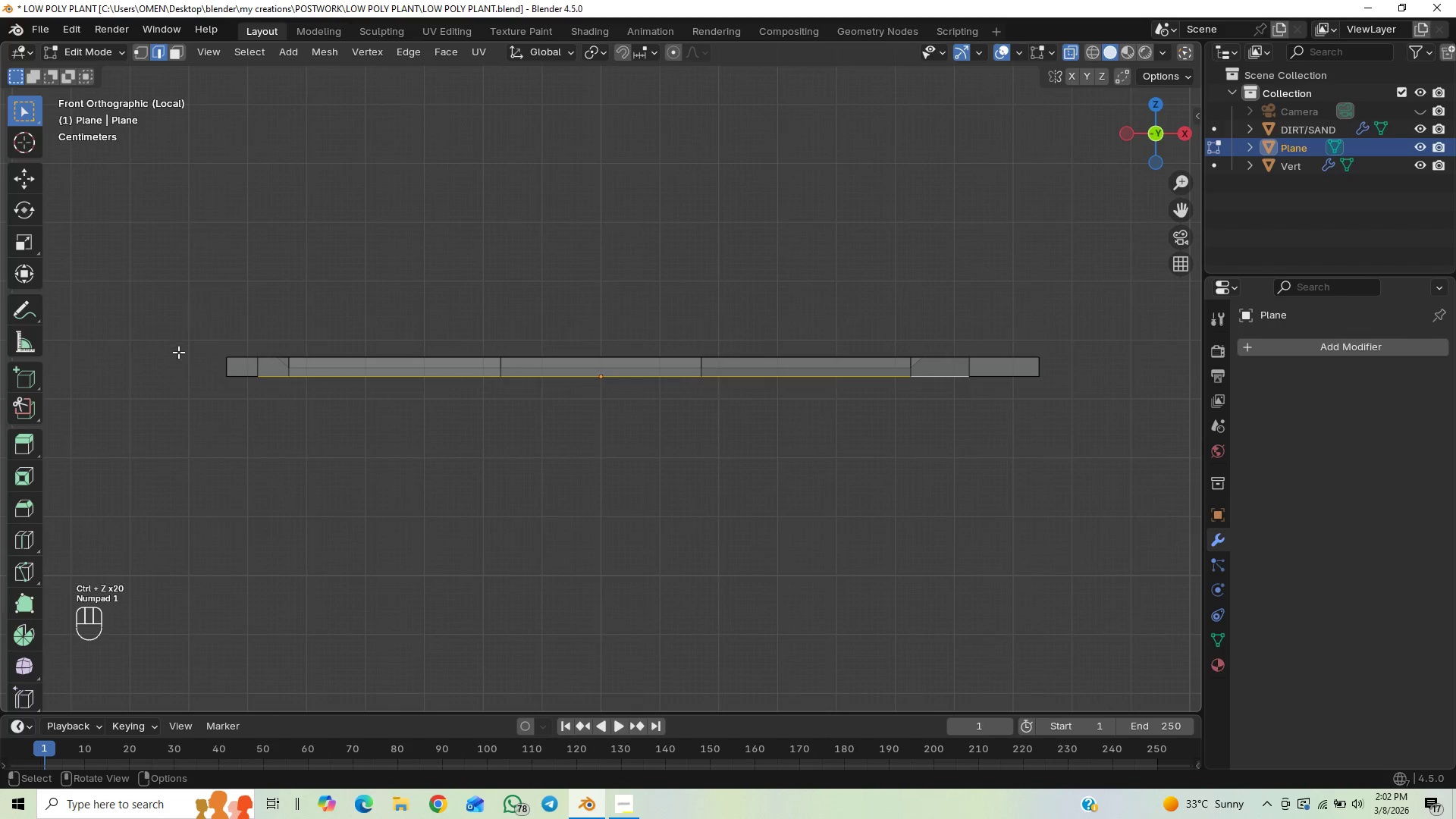 
left_click_drag(start_coordinate=[168, 294], to_coordinate=[274, 430])
 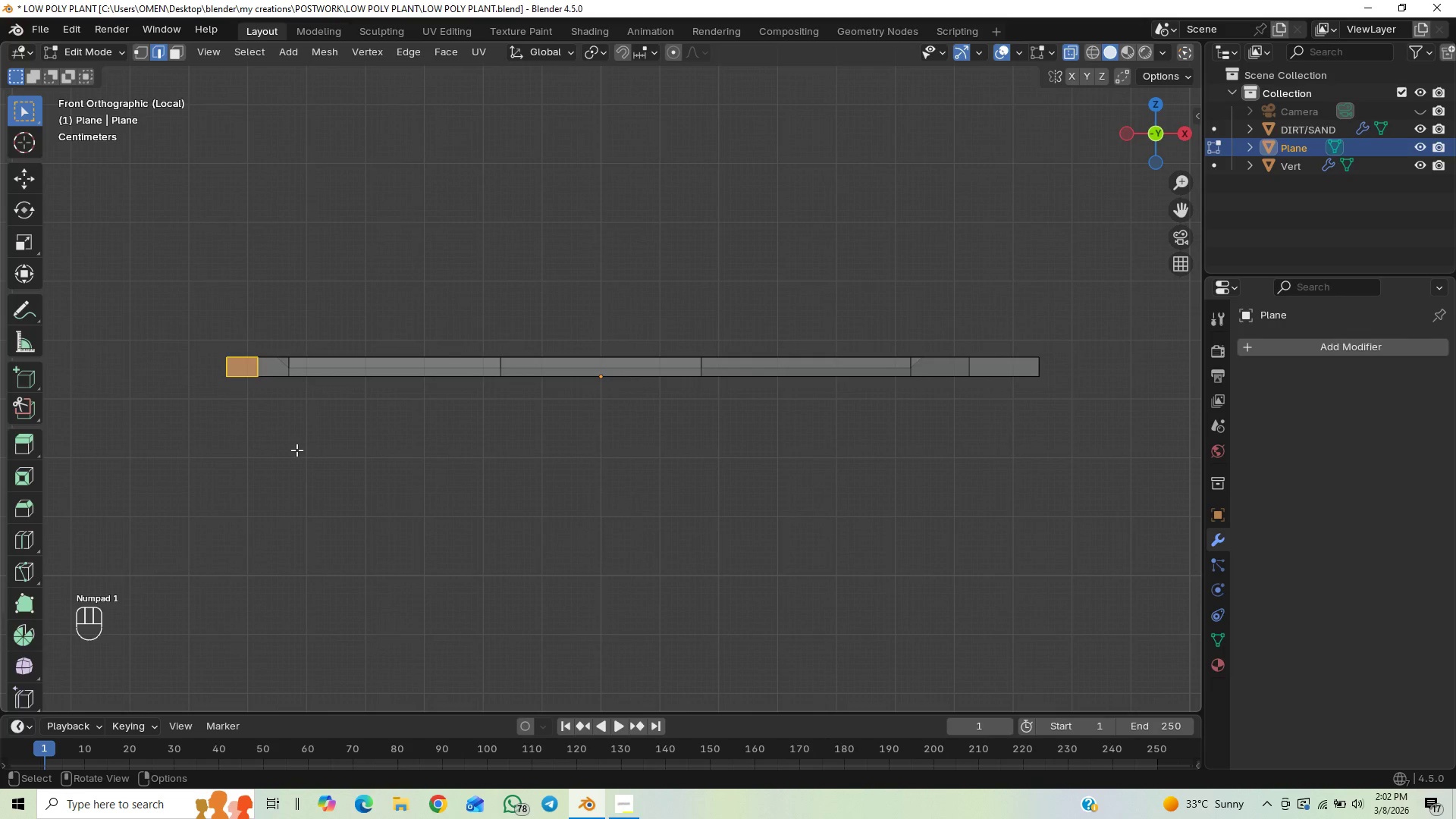 
key(G)
 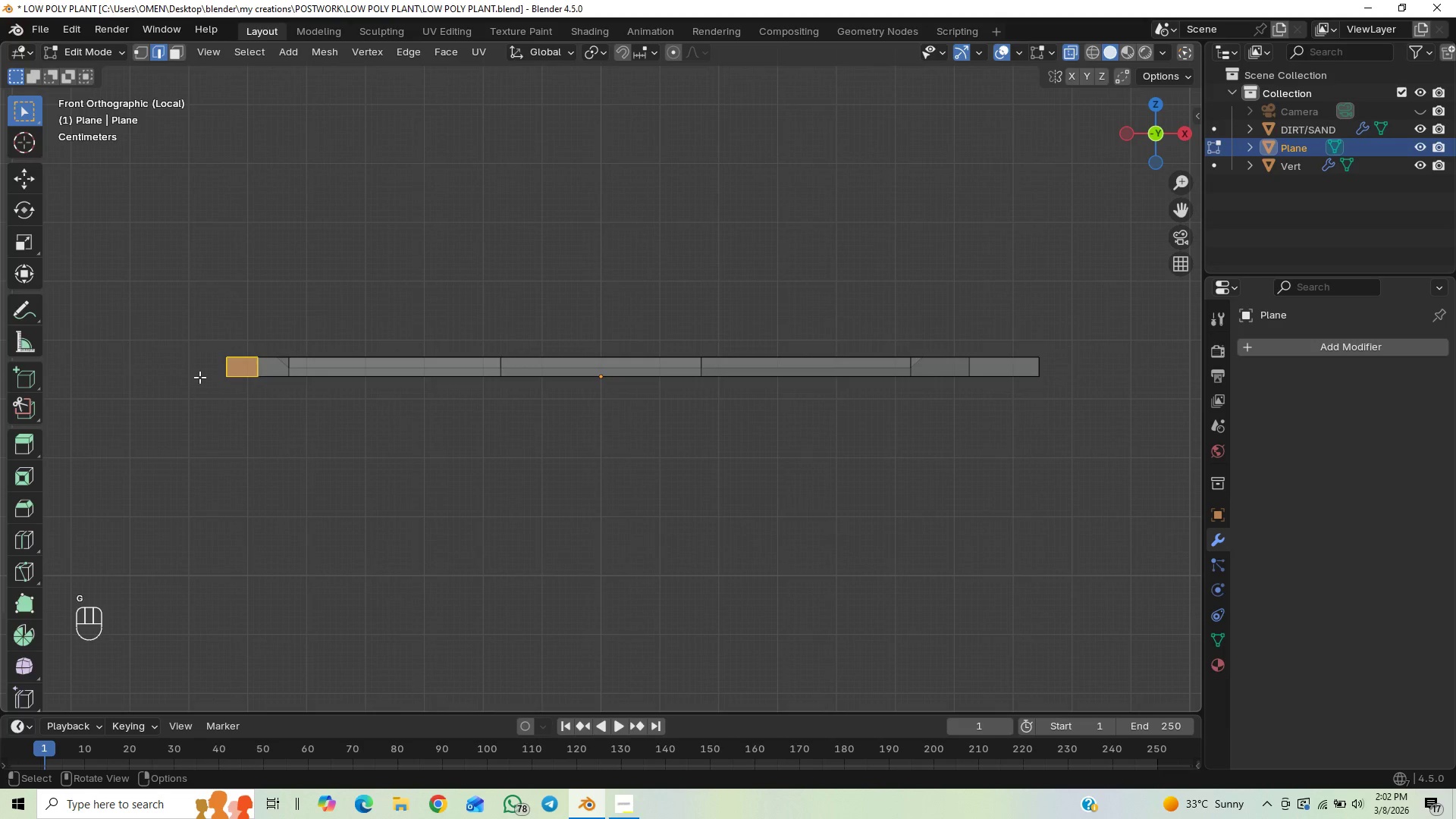 
left_click_drag(start_coordinate=[188, 341], to_coordinate=[237, 428])
 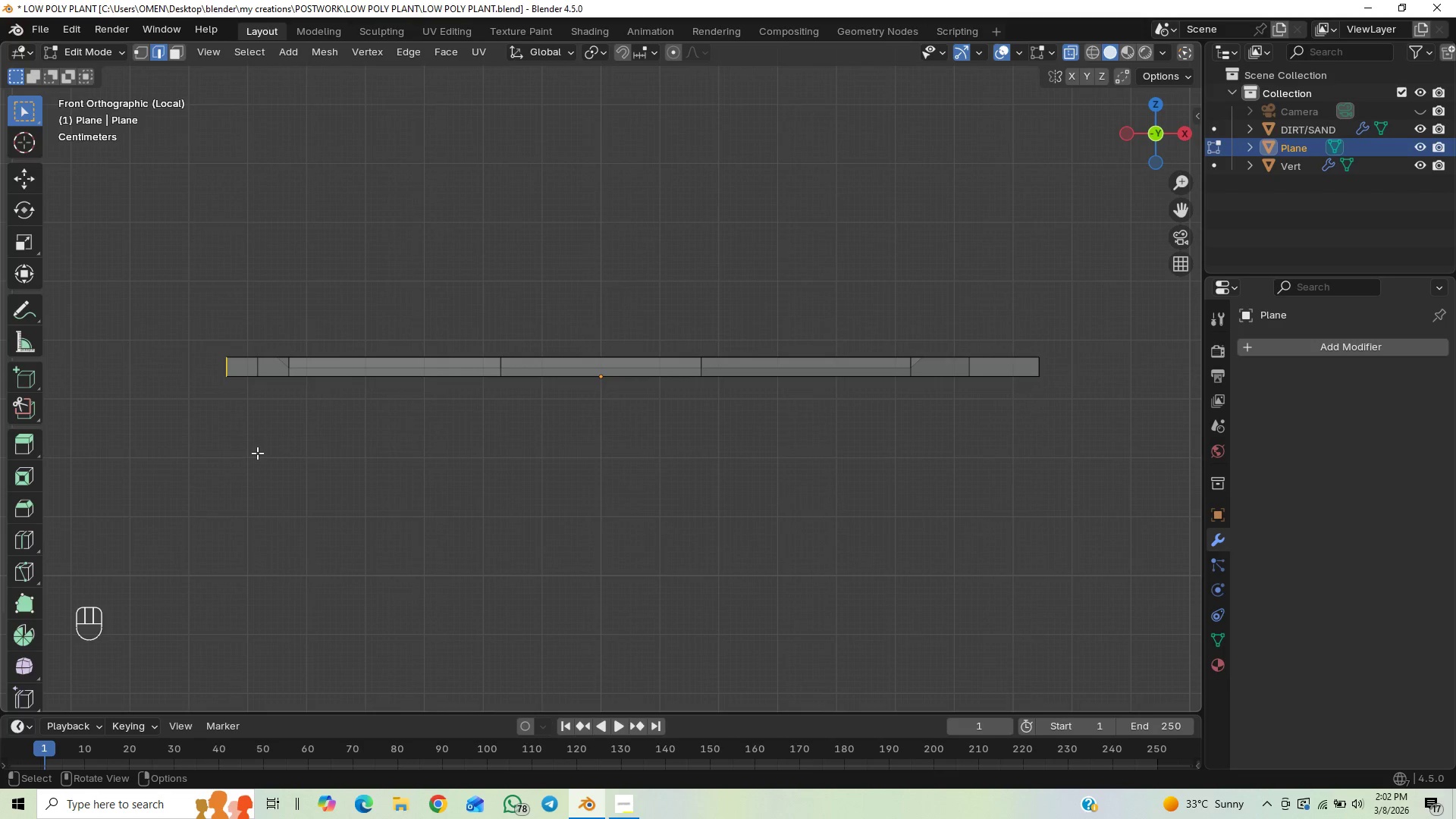 
key(G)
 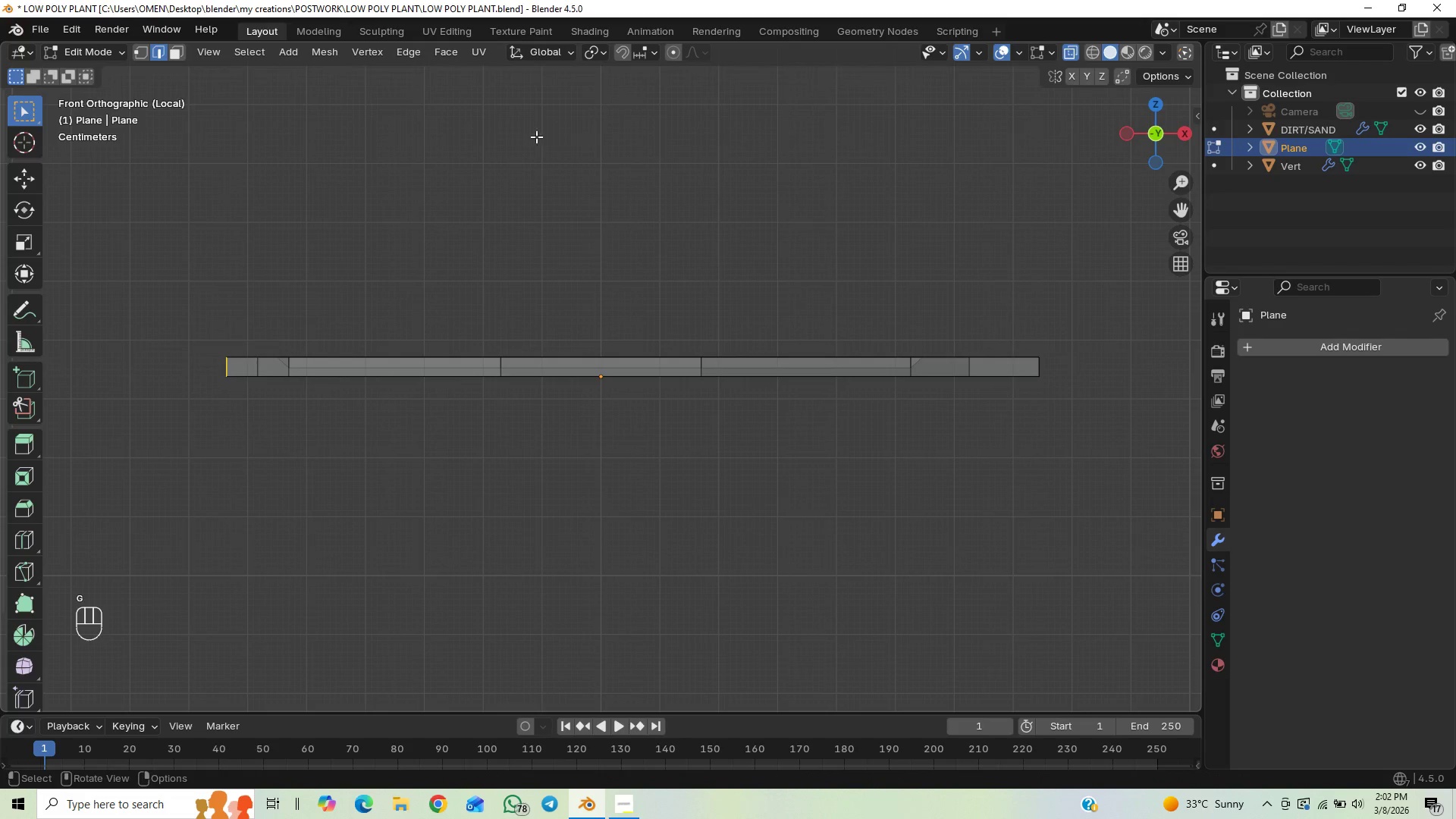 
left_click([669, 59])
 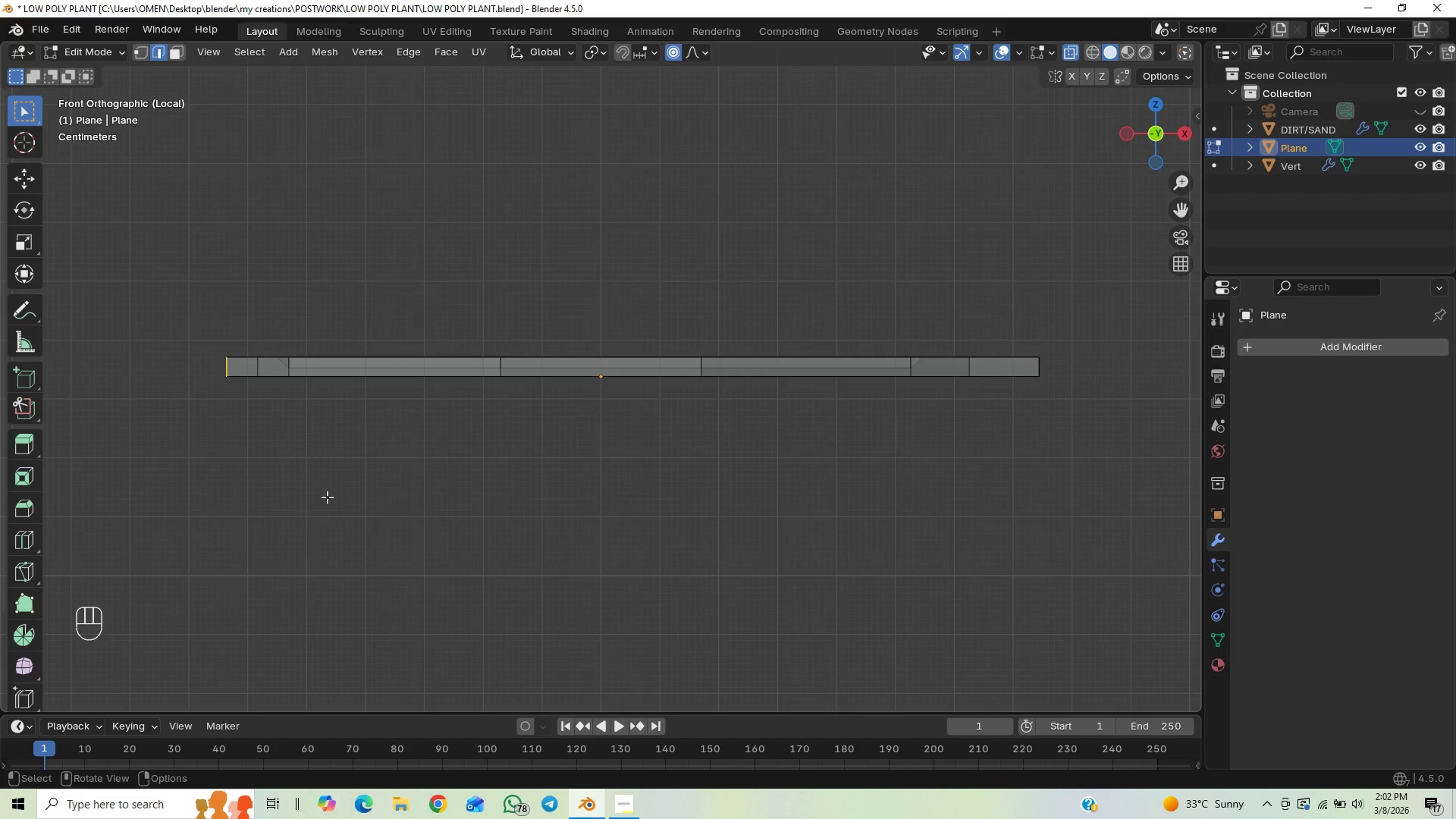 
key(G)
 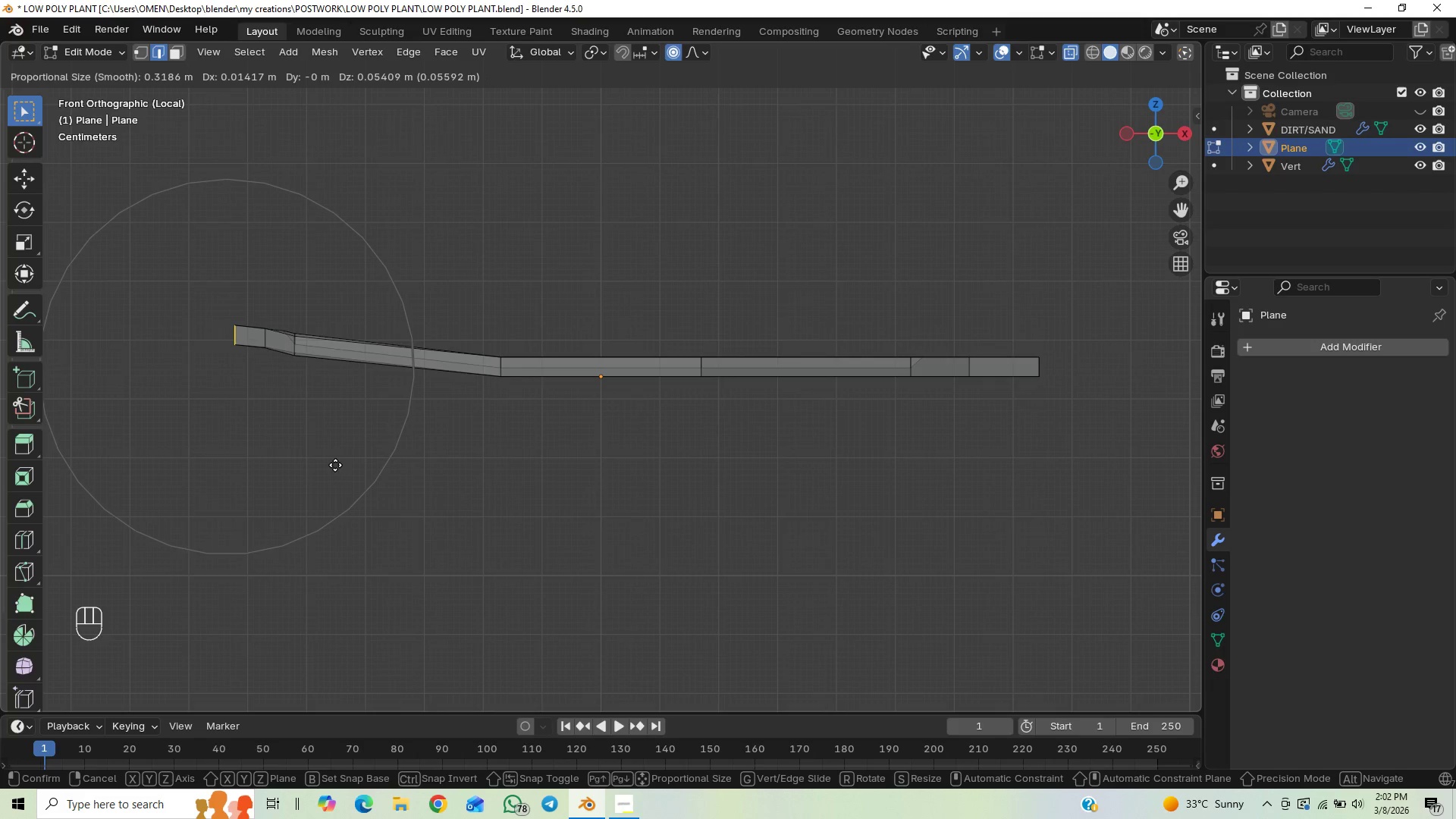 
left_click([329, 467])
 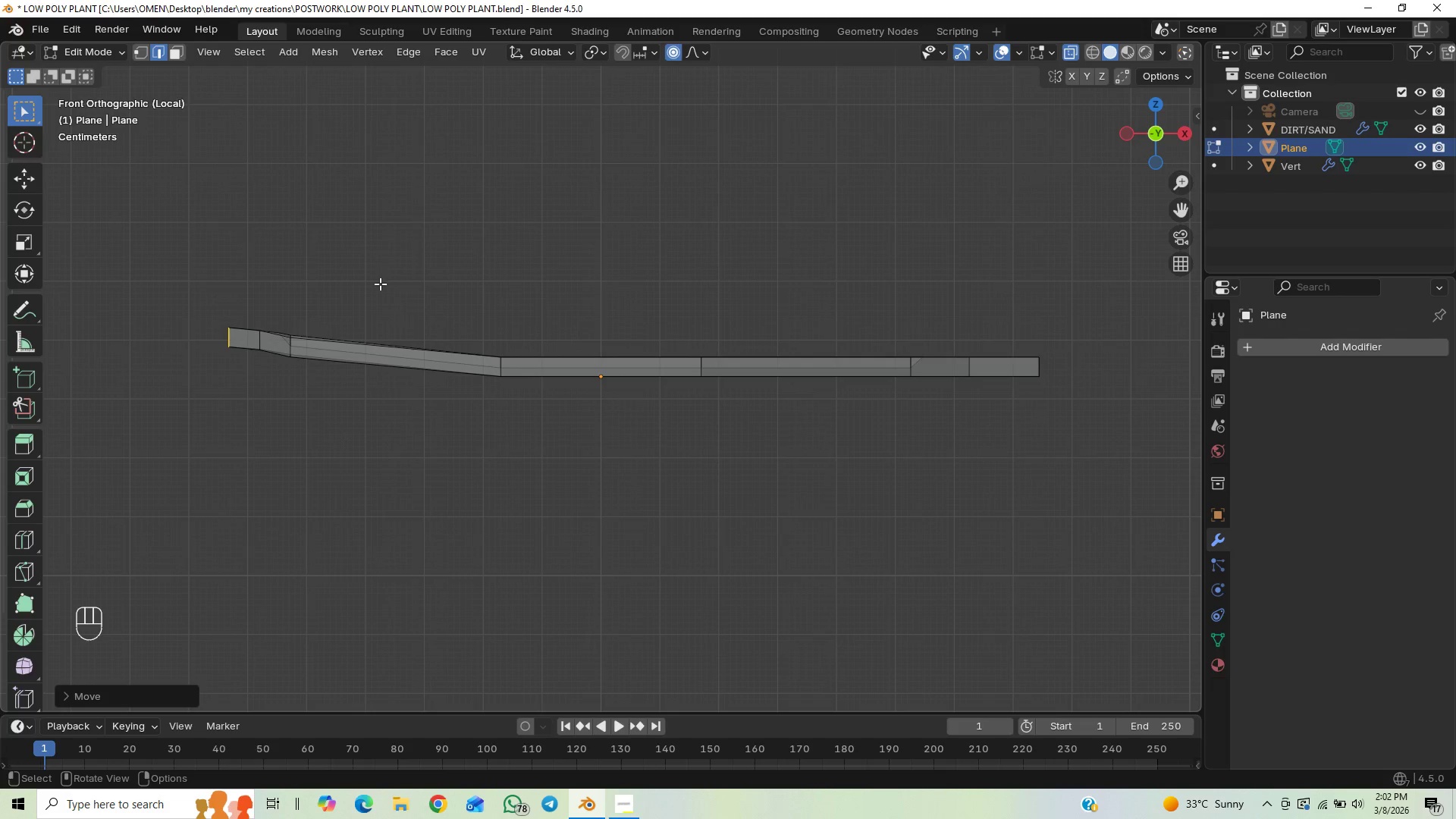 
left_click_drag(start_coordinate=[378, 283], to_coordinate=[261, 406])
 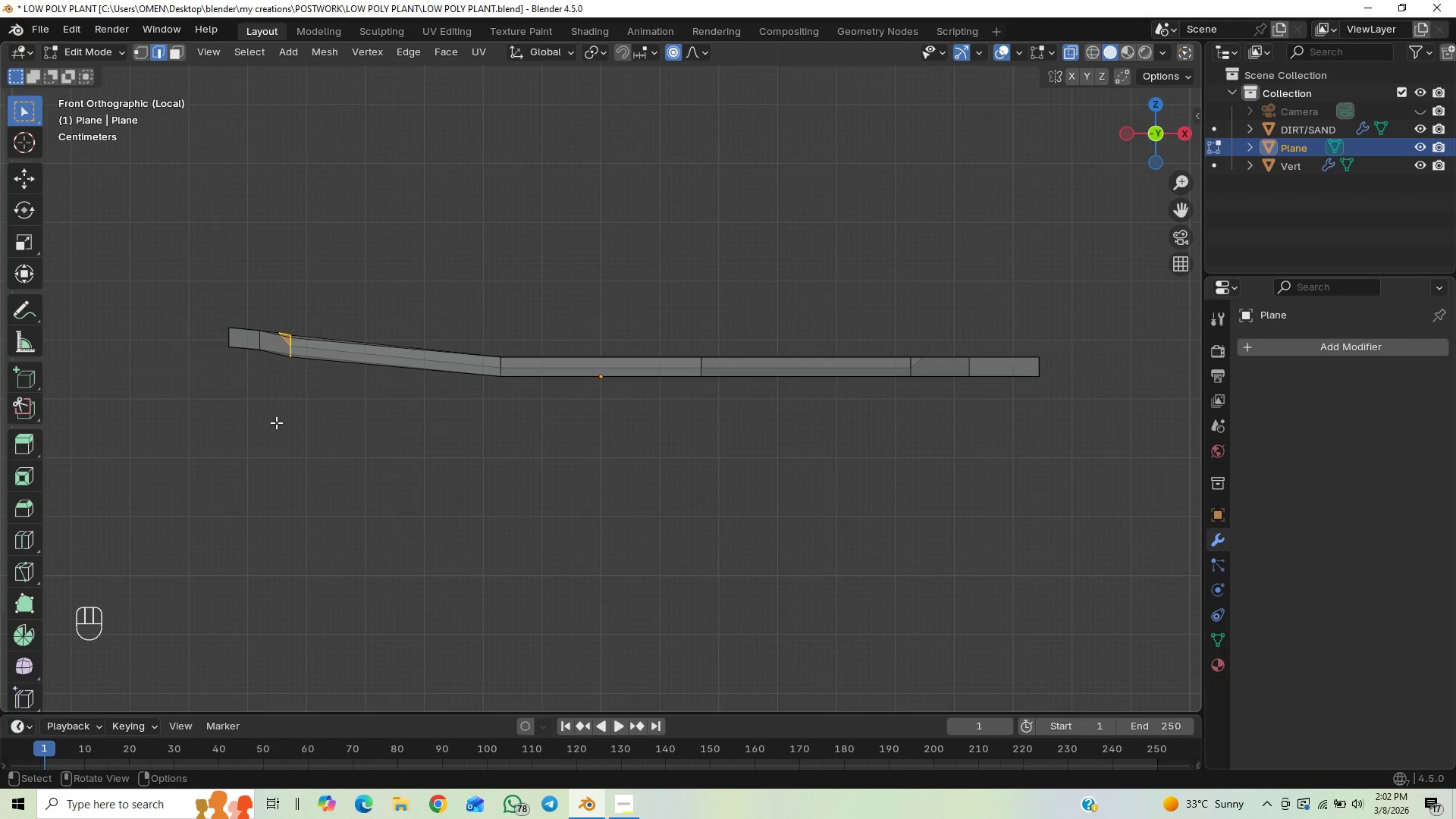 
type(GZ)
 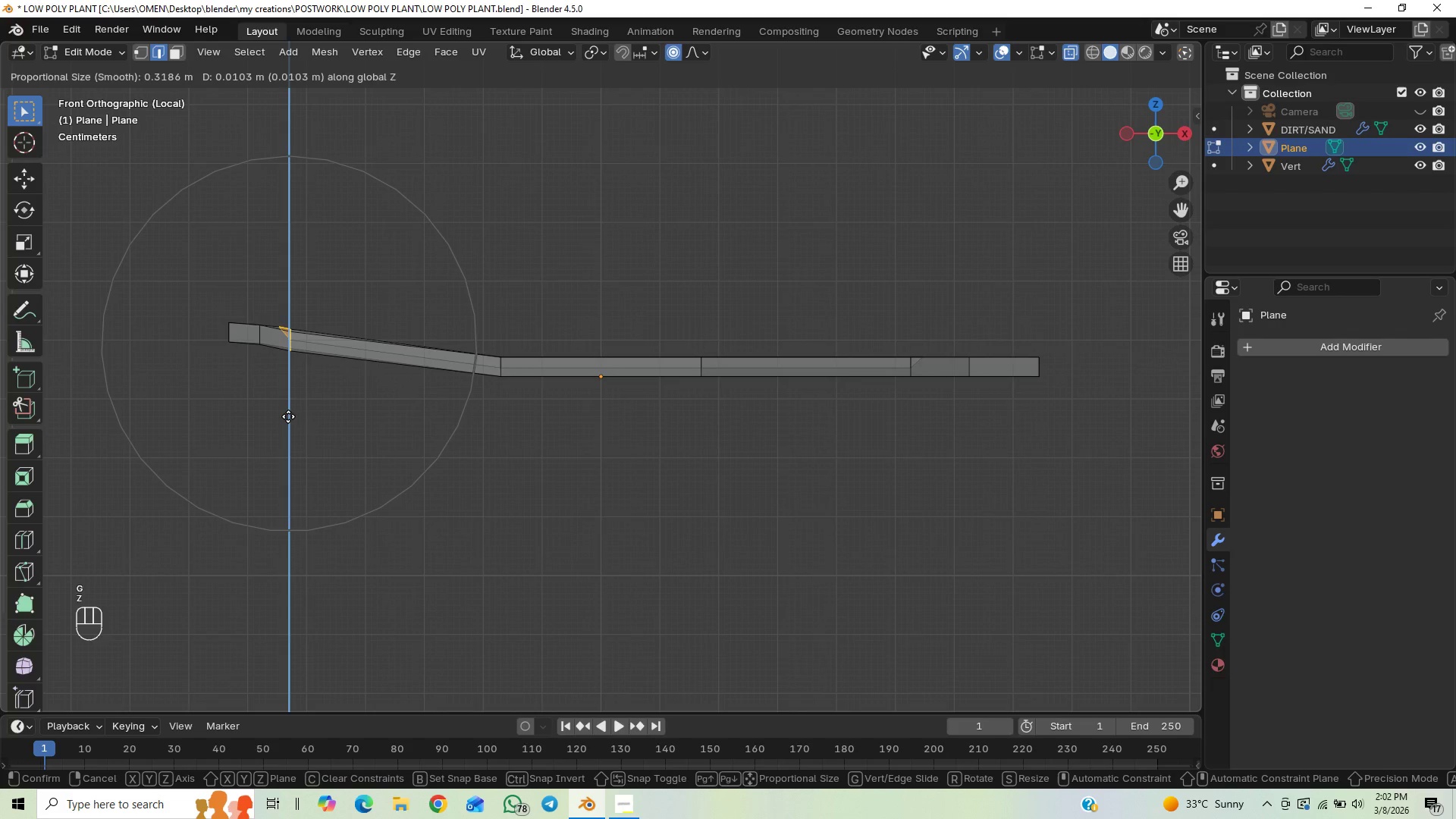 
left_click([293, 400])
 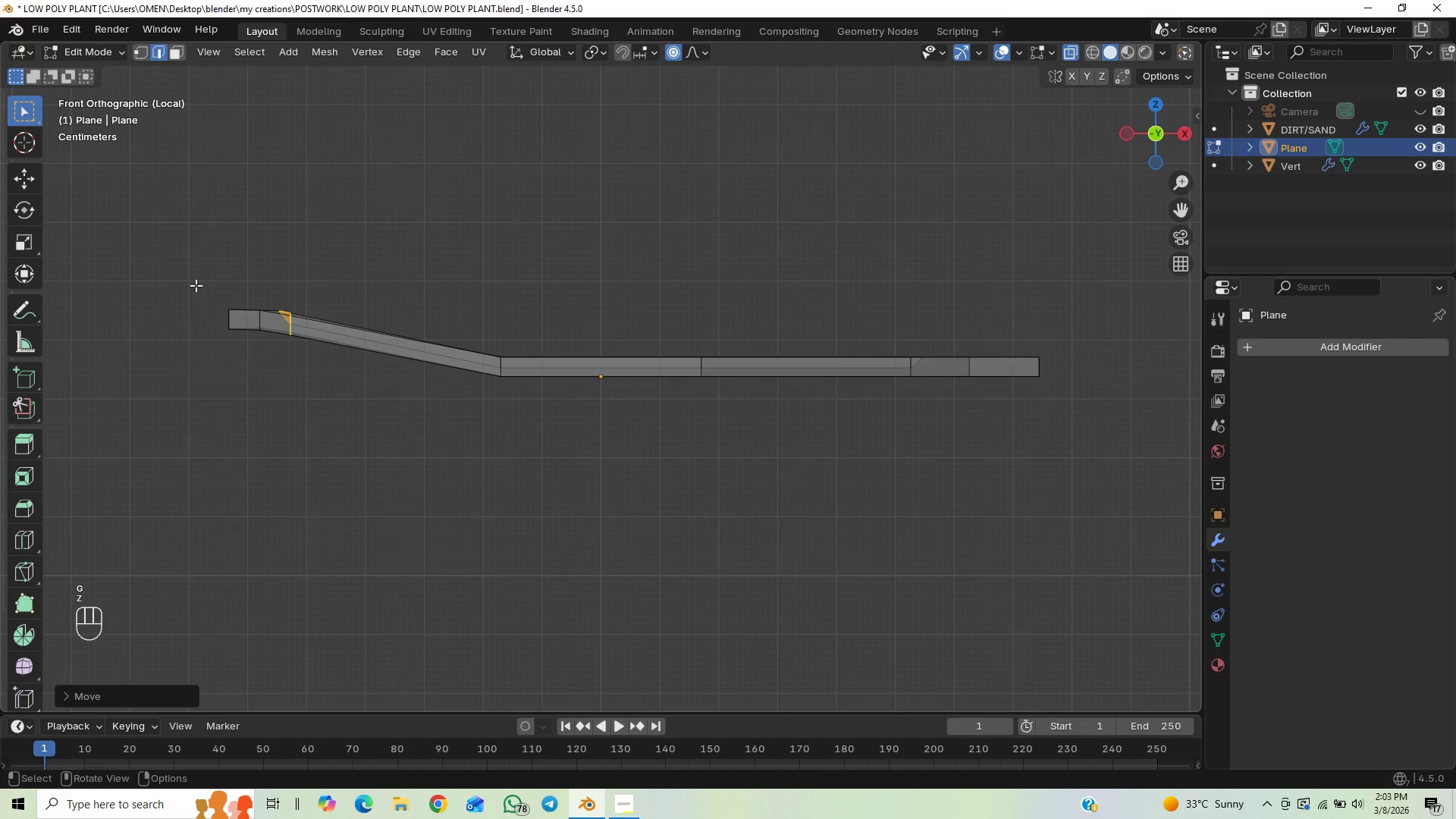 
left_click_drag(start_coordinate=[199, 286], to_coordinate=[246, 404])
 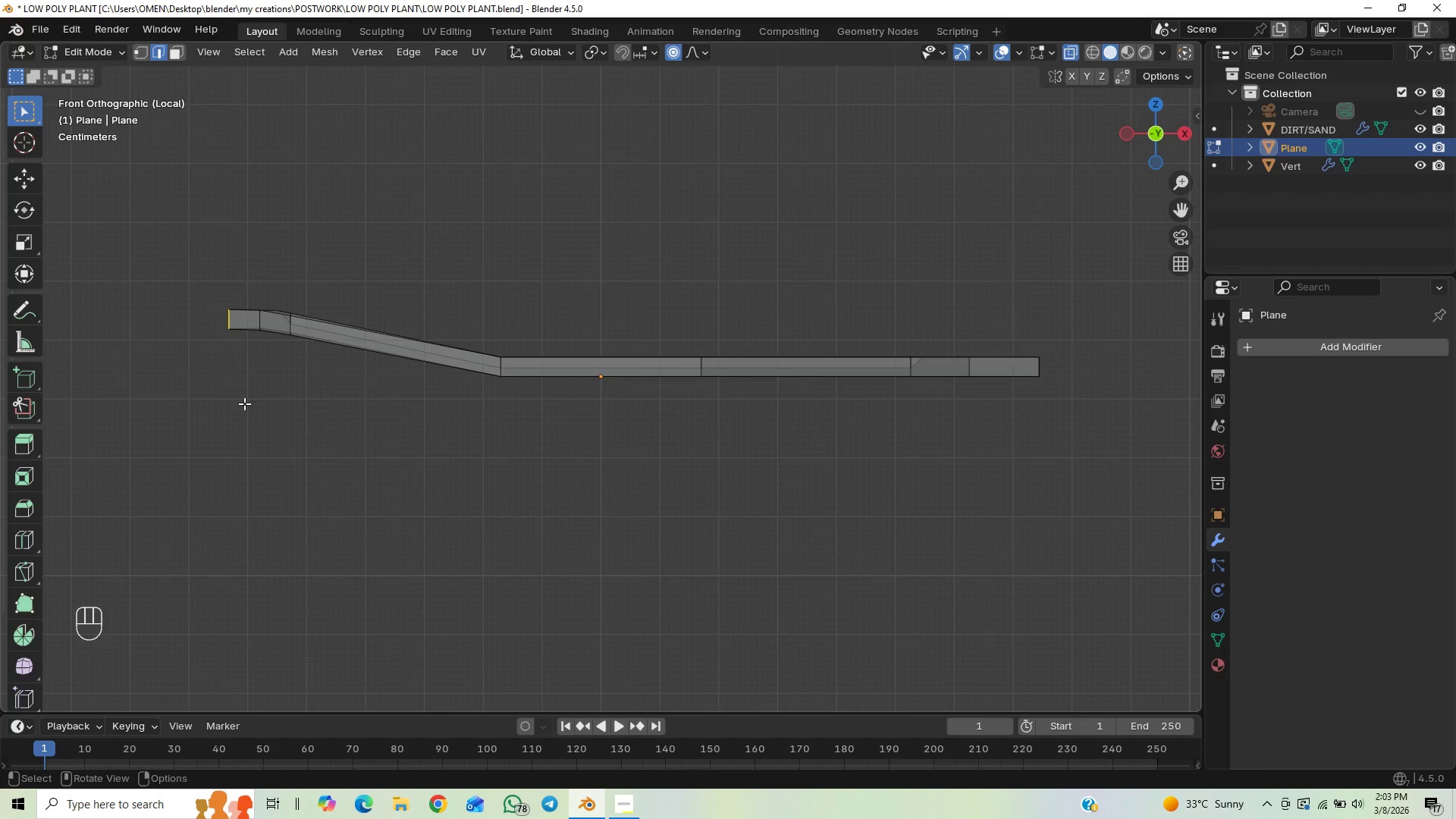 
type(GZ)
 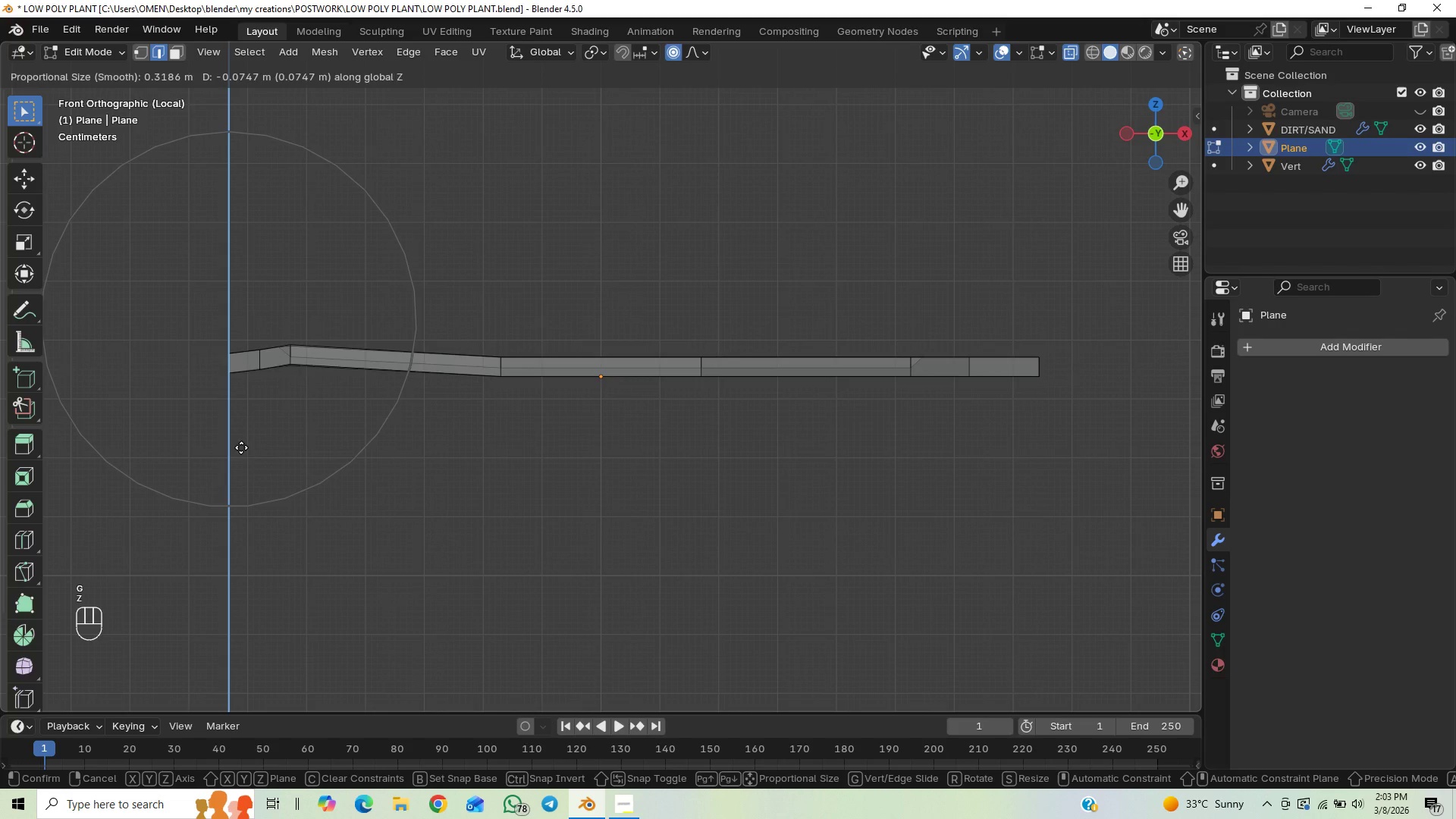 
left_click([243, 443])
 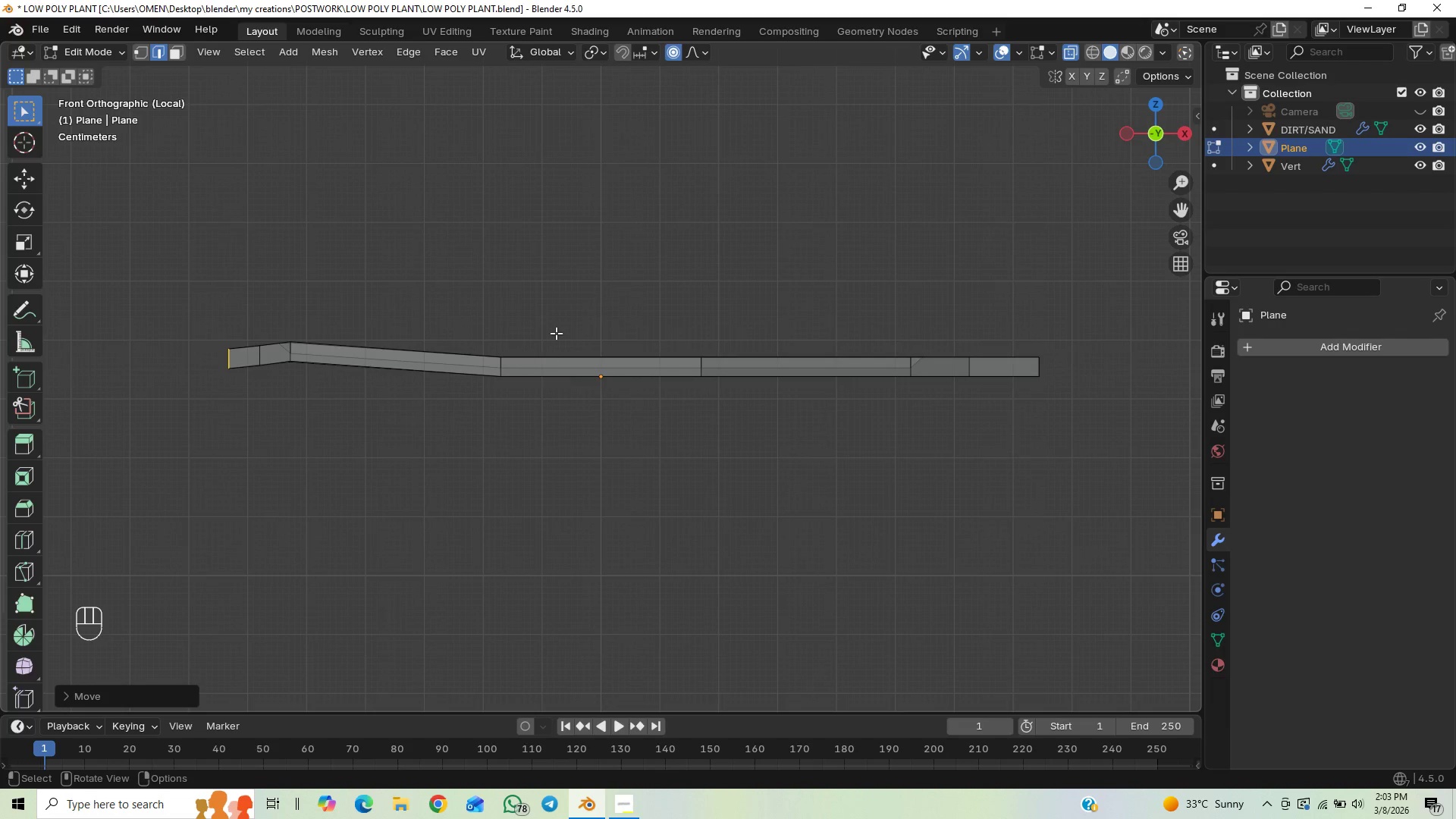 
left_click_drag(start_coordinate=[556, 333], to_coordinate=[451, 466])
 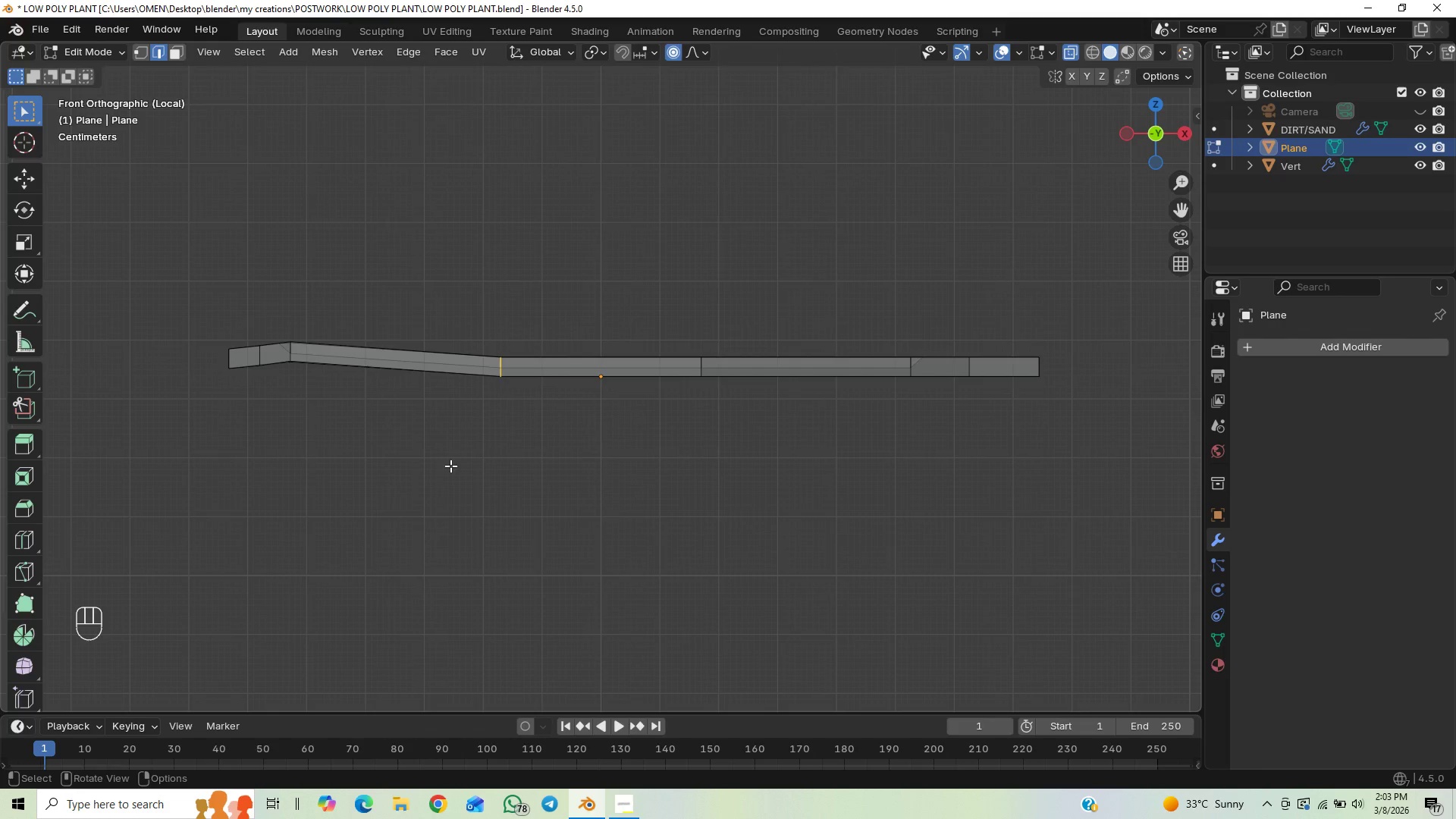 
type(GZ)
 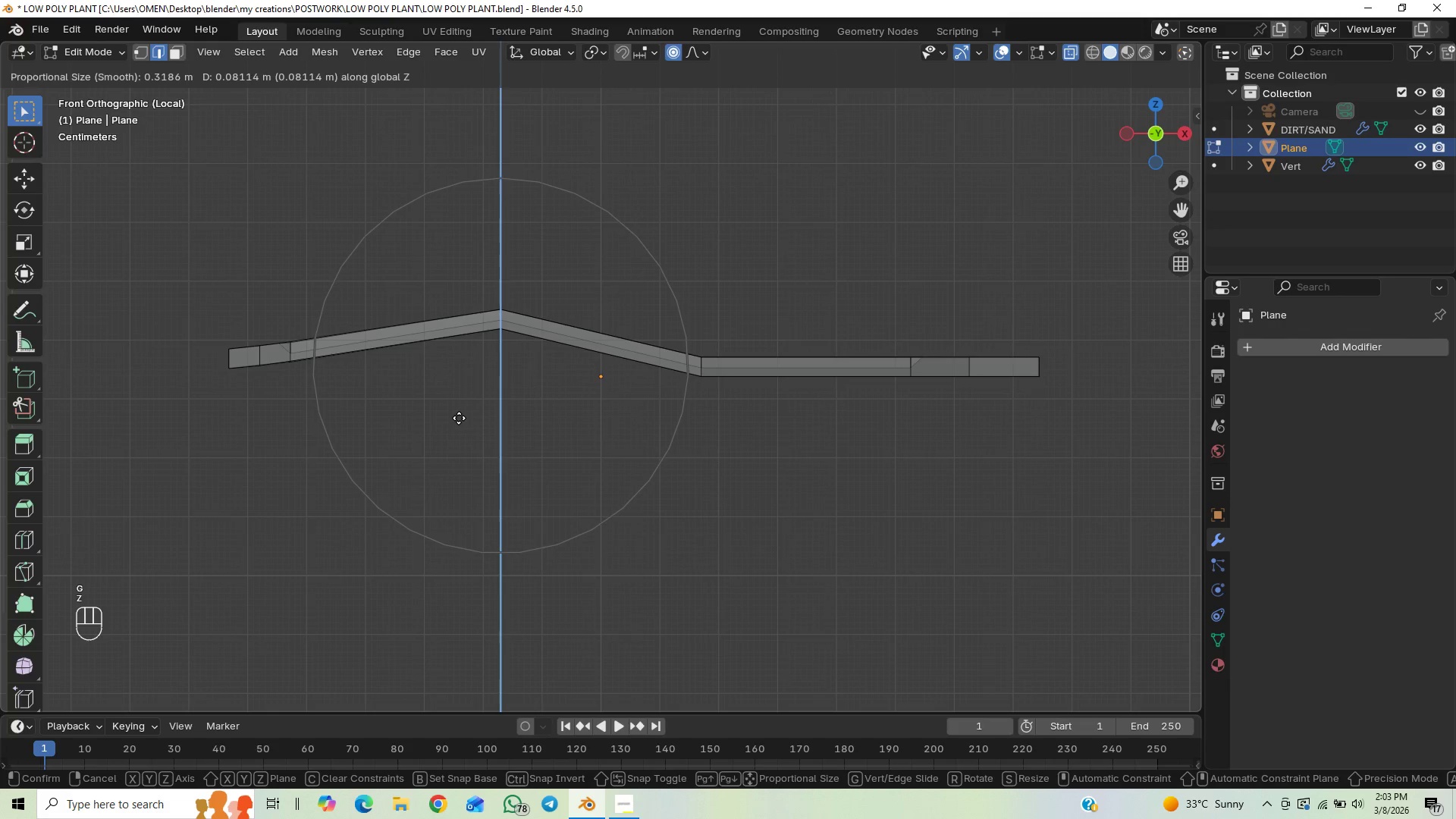 
left_click([459, 416])
 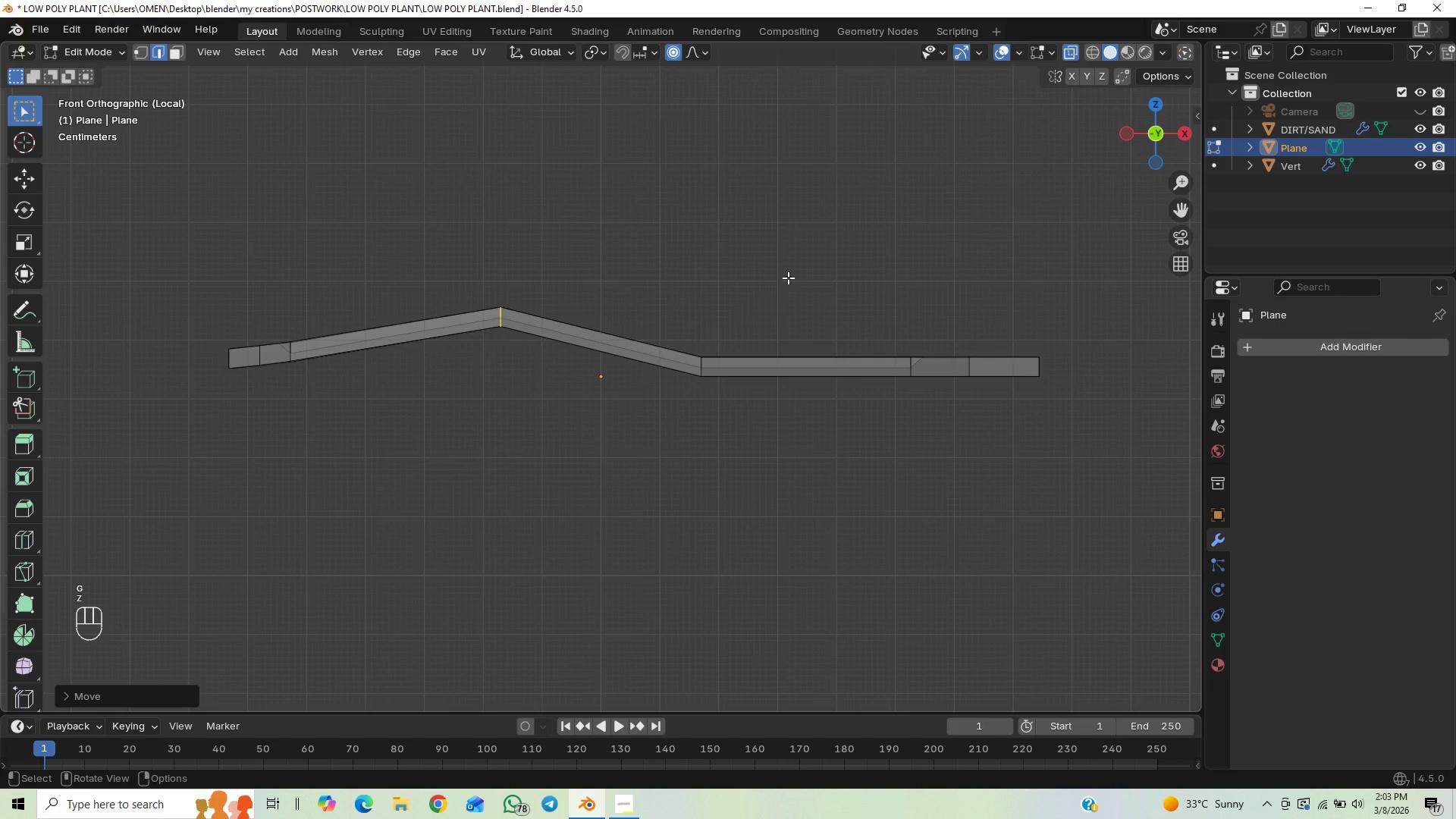 
left_click_drag(start_coordinate=[785, 281], to_coordinate=[639, 453])
 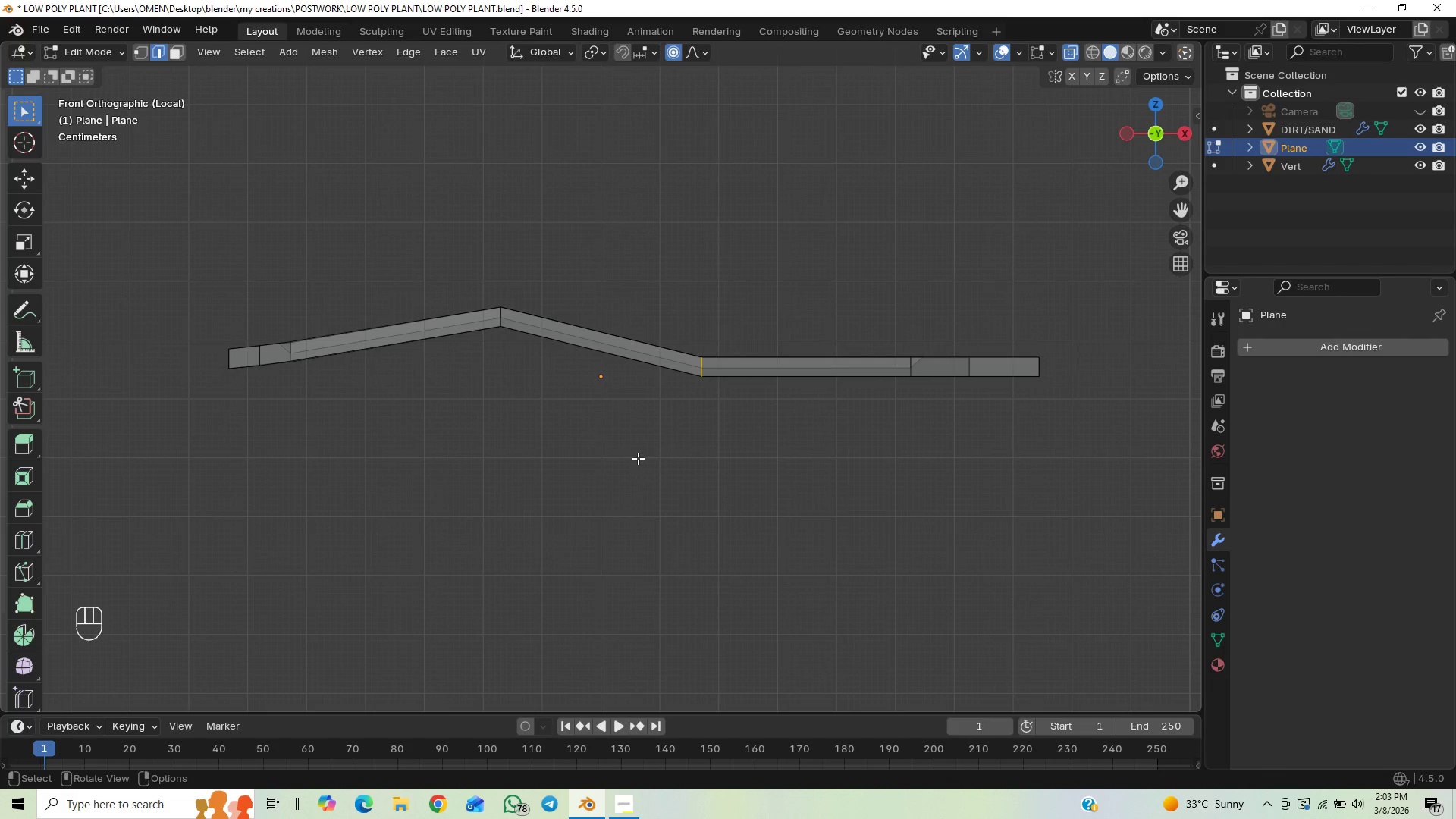 
type(GZ)
 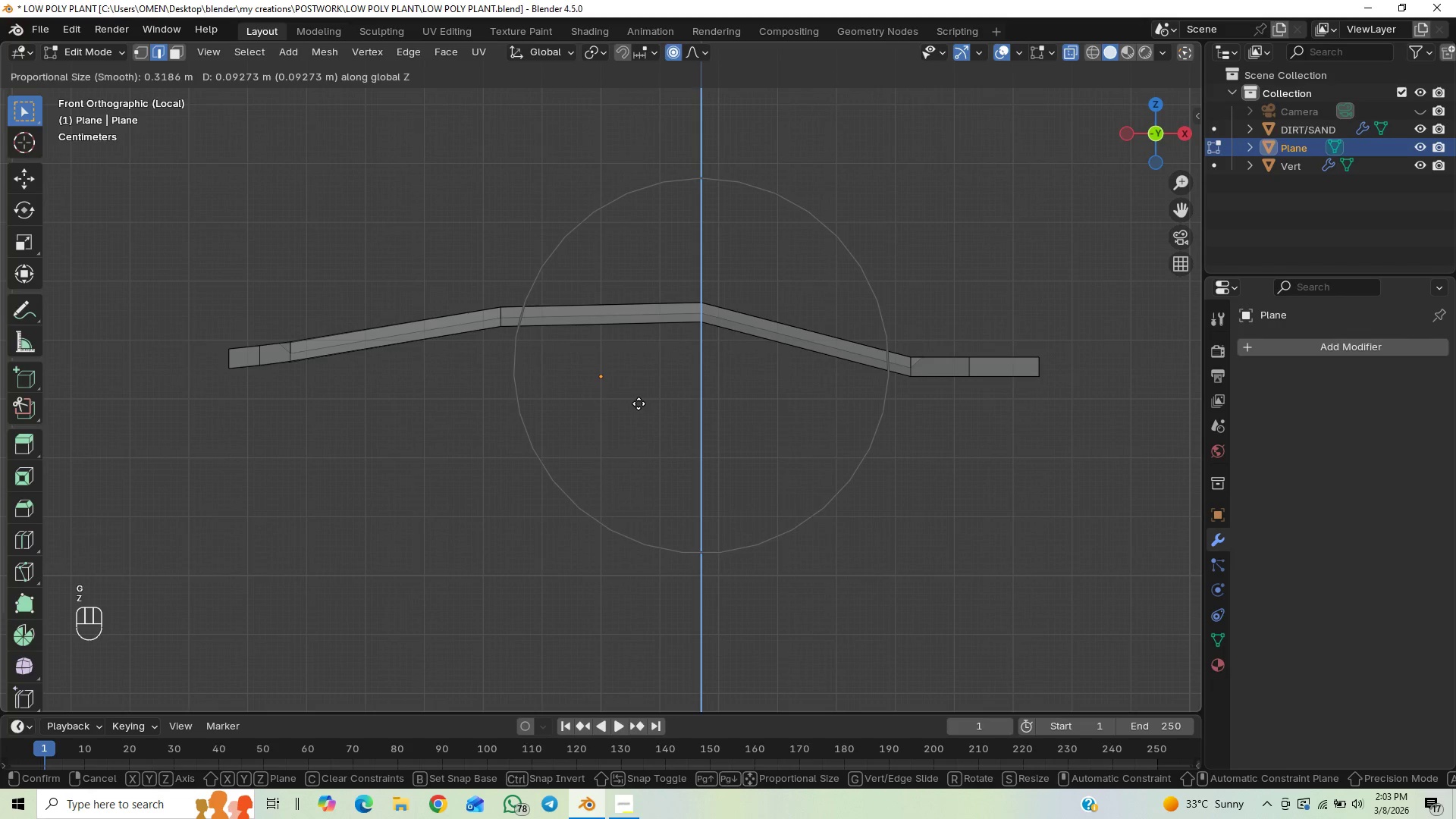 
left_click([639, 403])
 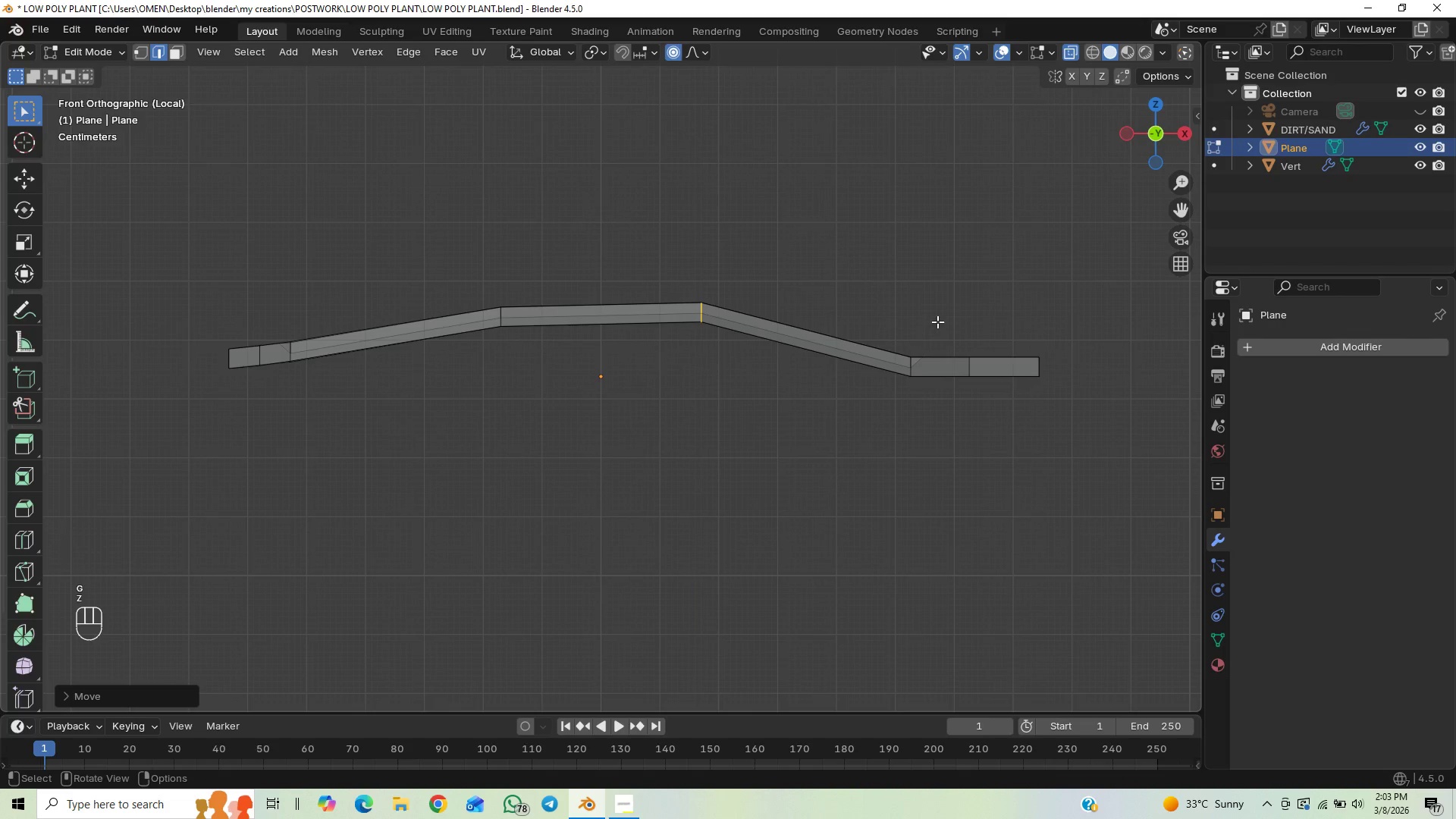 
left_click_drag(start_coordinate=[942, 318], to_coordinate=[881, 430])
 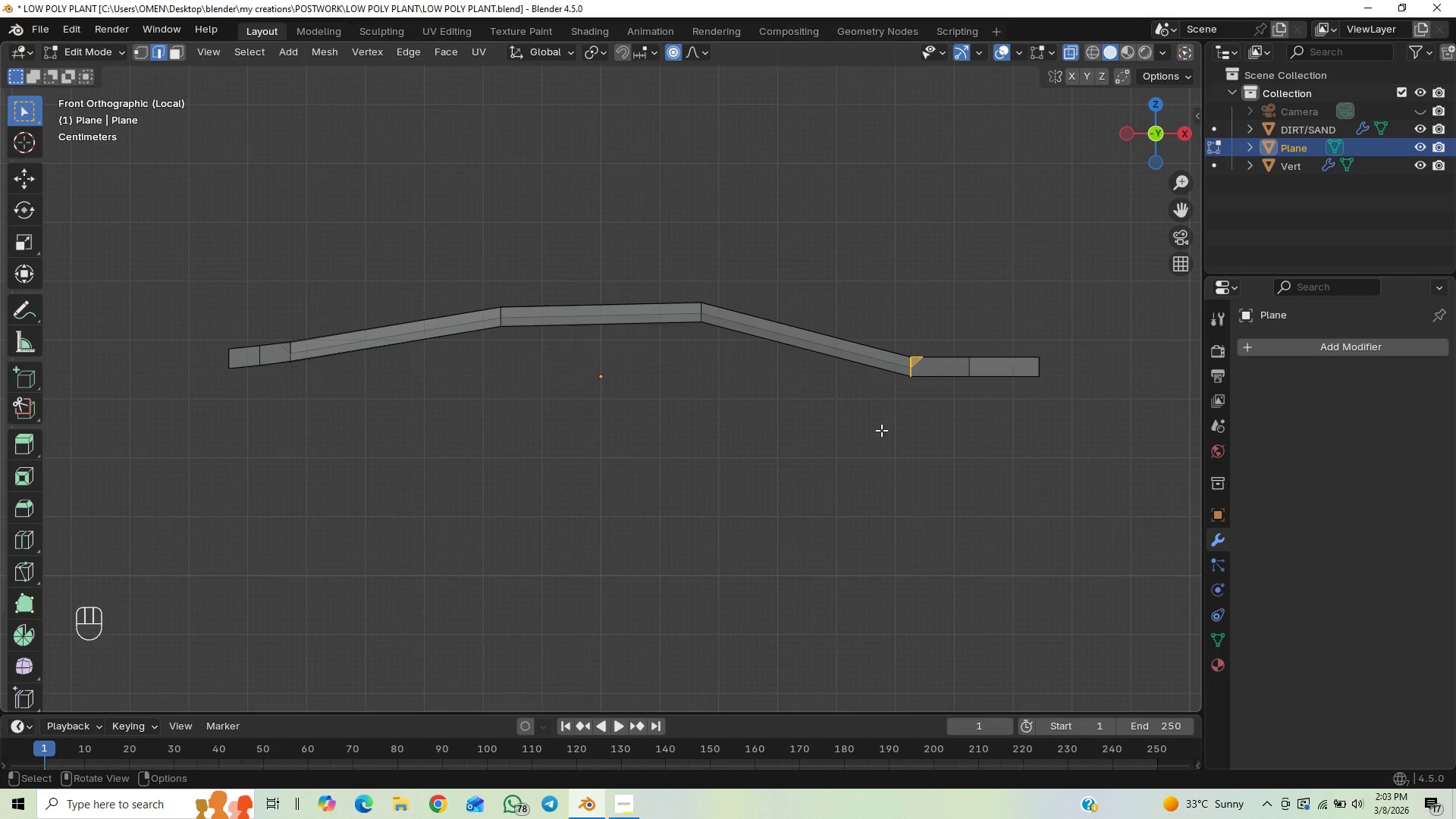 
type(GZ)
 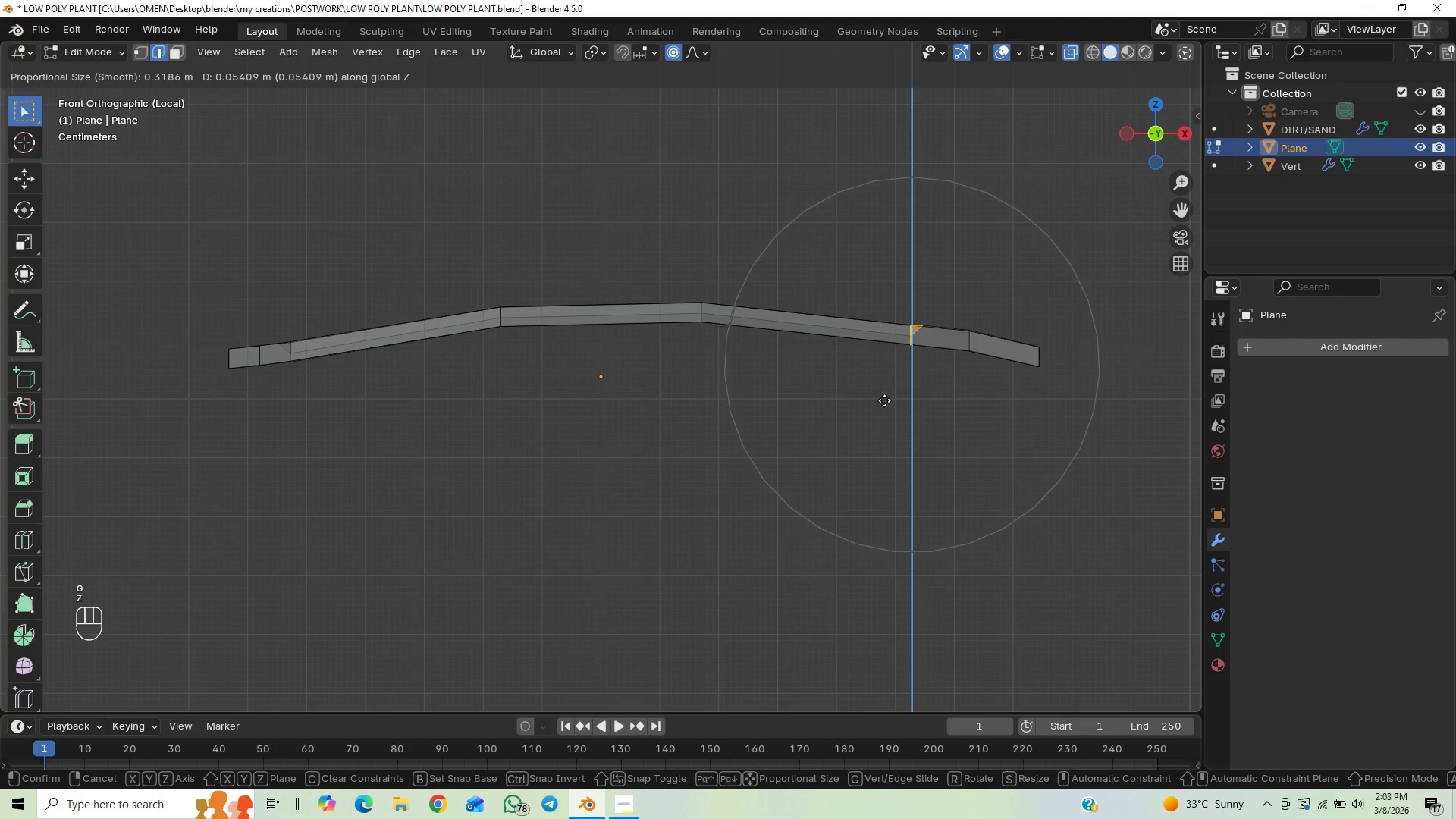 
left_click([884, 400])
 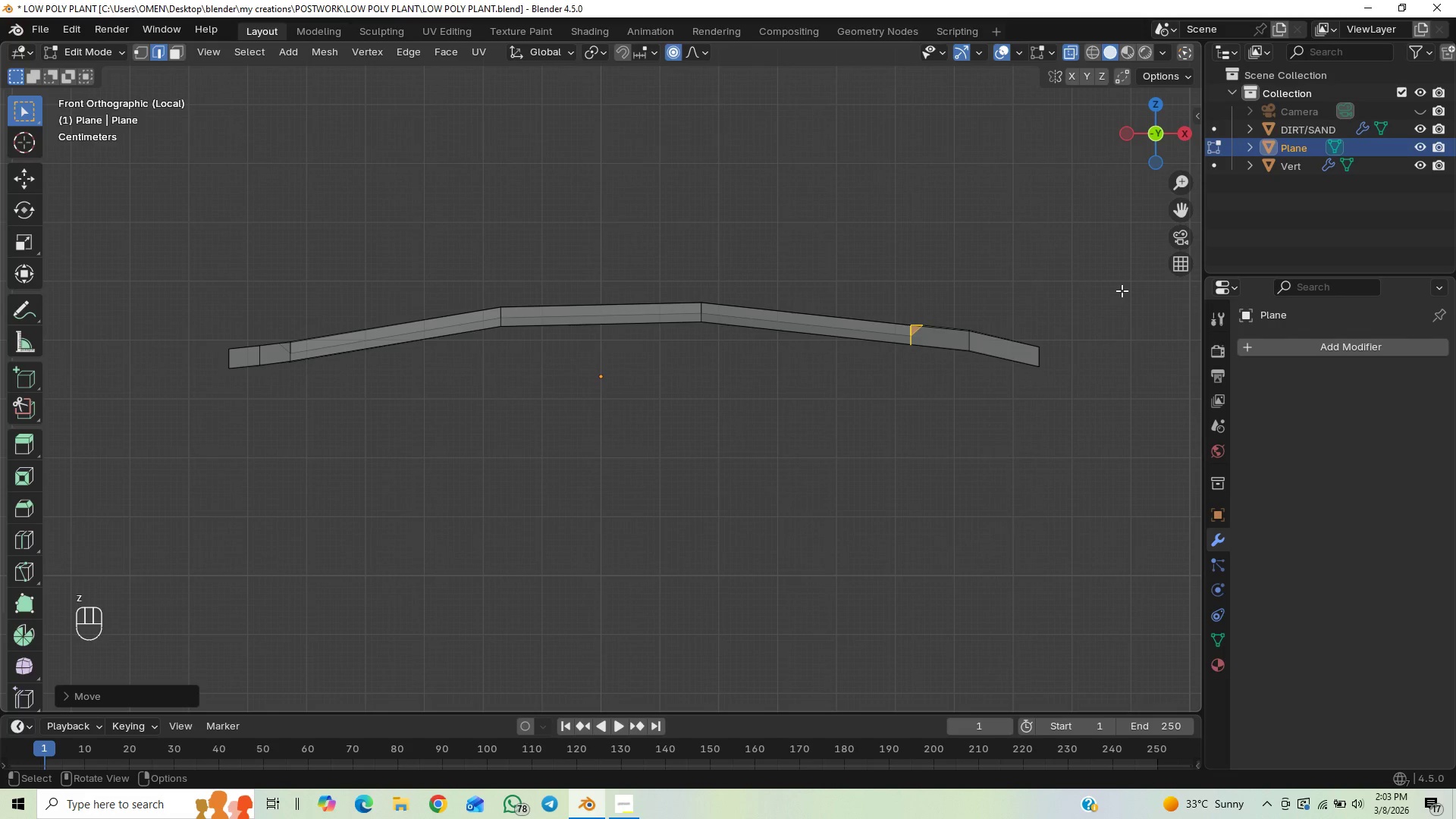 
left_click_drag(start_coordinate=[1094, 322], to_coordinate=[981, 432])
 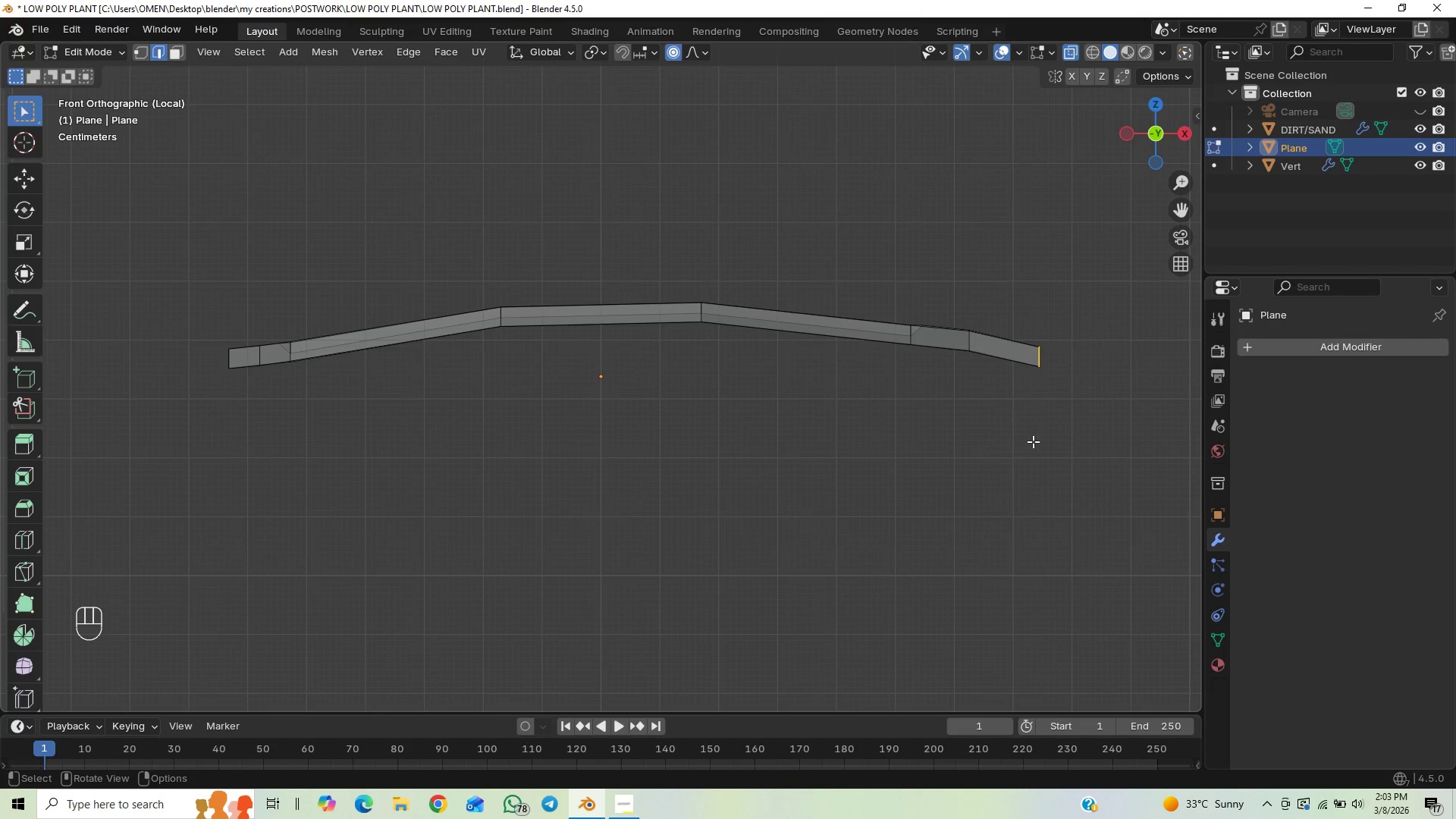 
scroll: coordinate [1029, 441], scroll_direction: up, amount: 1.0
 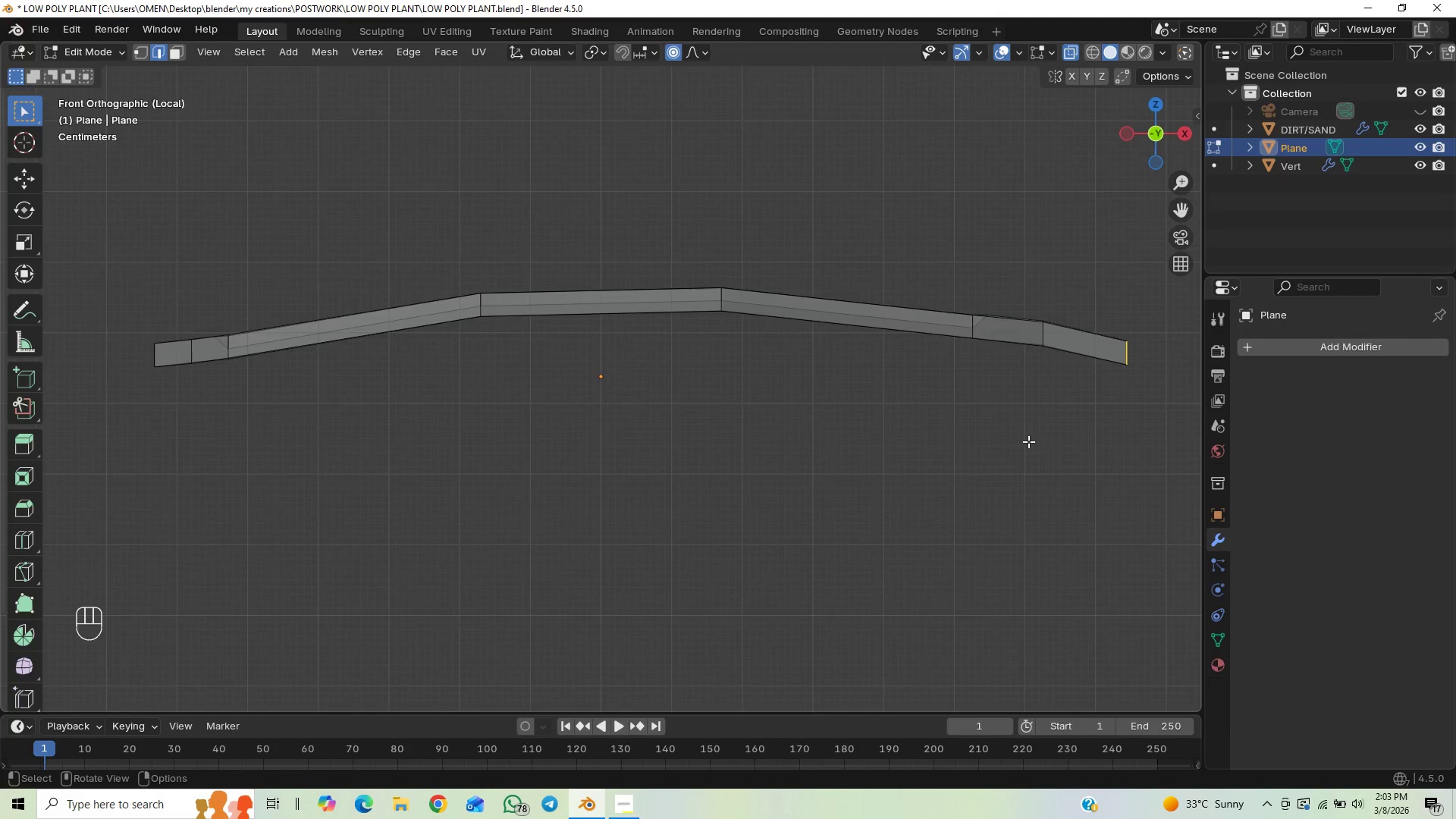 
scroll: coordinate [1028, 444], scroll_direction: down, amount: 8.0
 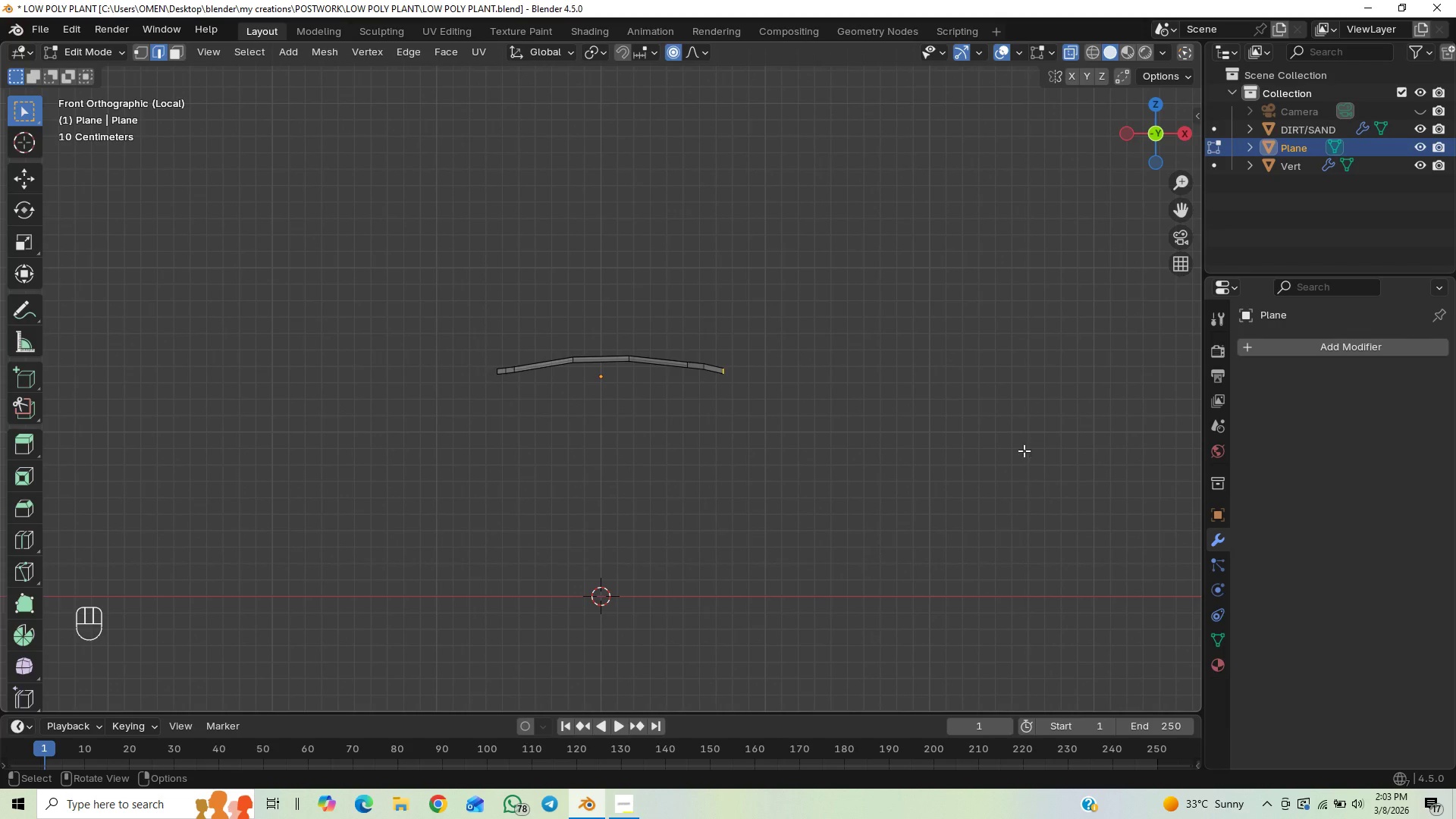 
scroll: coordinate [1022, 450], scroll_direction: up, amount: 4.0
 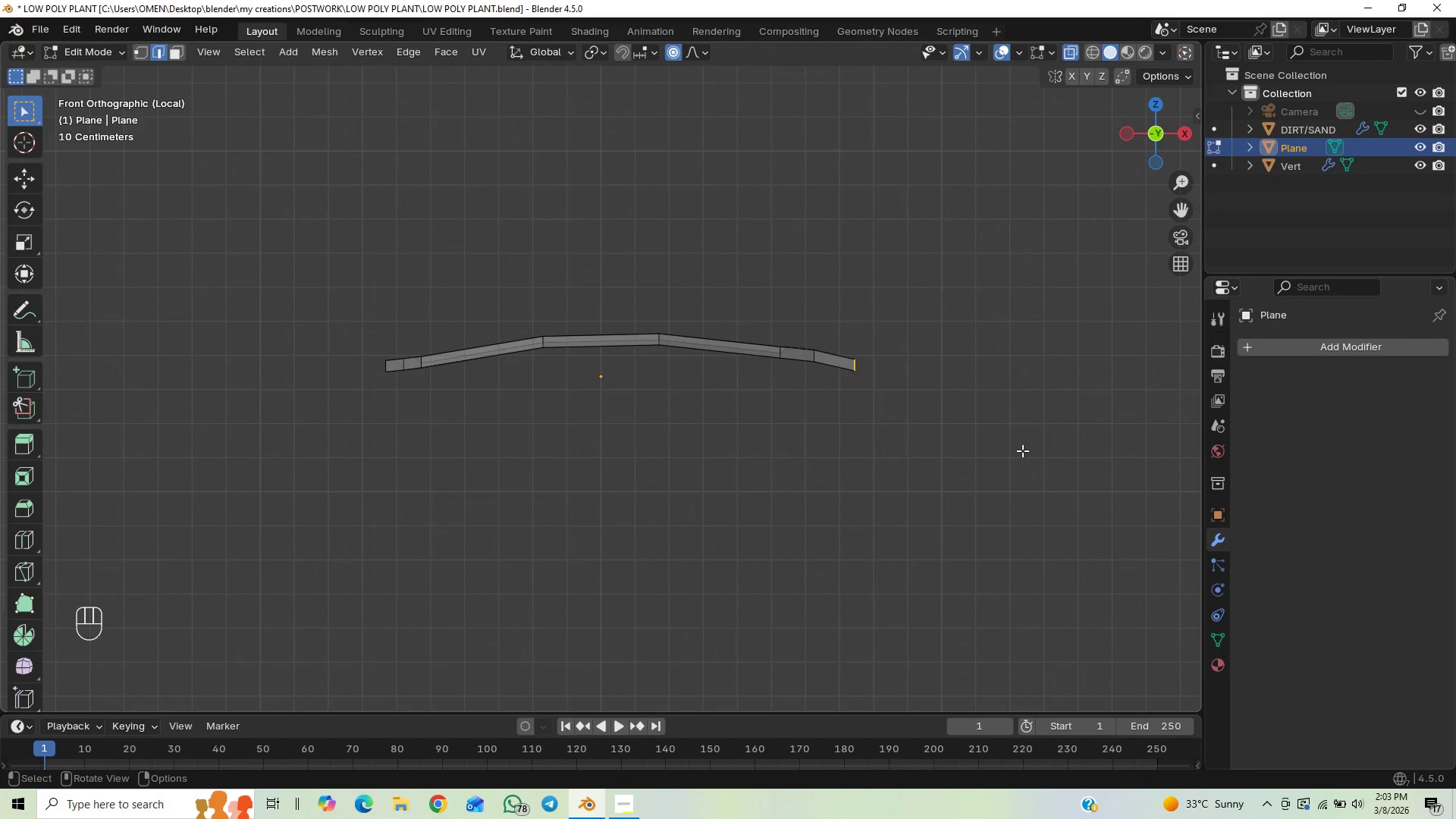 
key(G)
 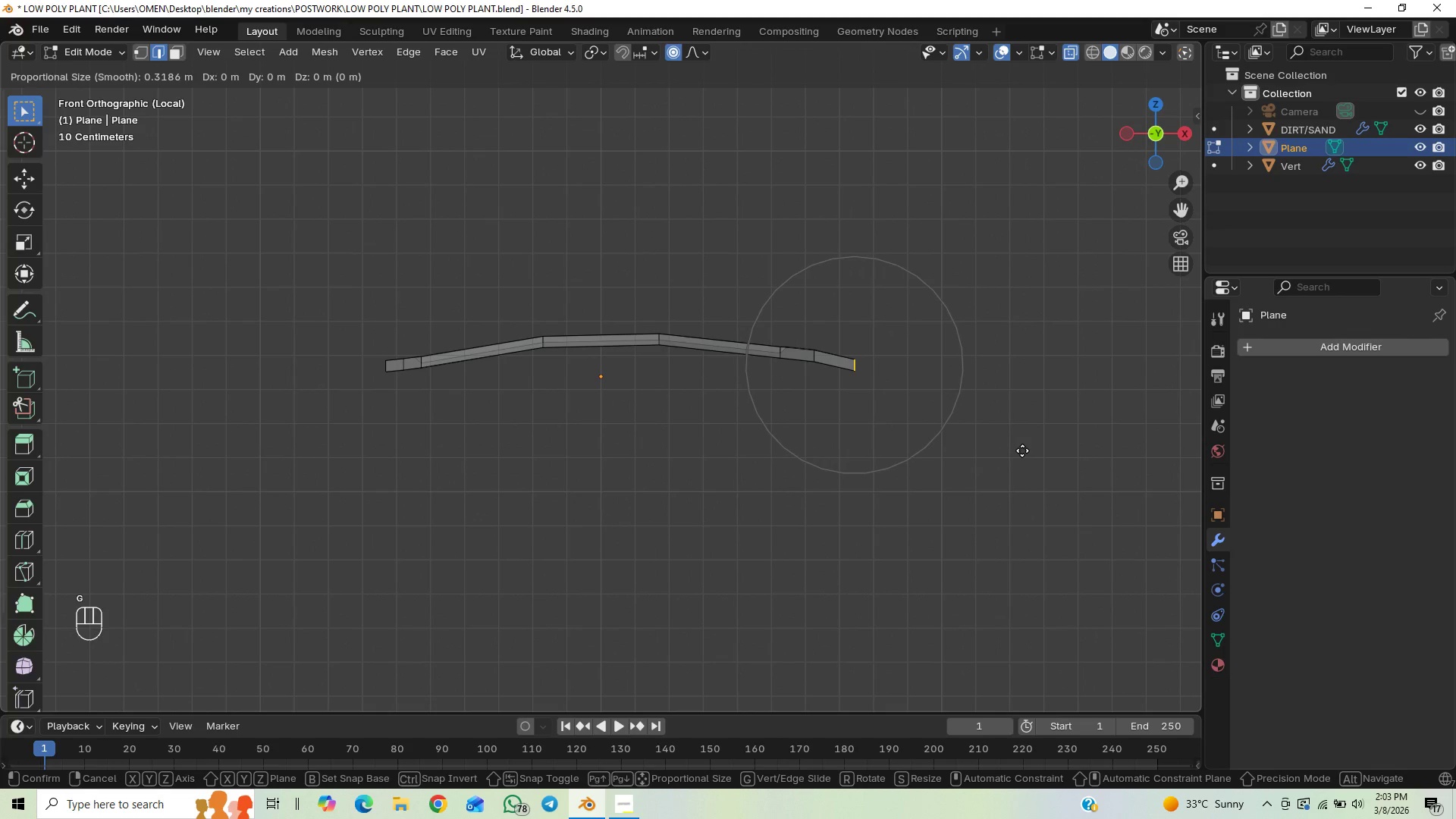 
scroll: coordinate [1022, 450], scroll_direction: up, amount: 6.0
 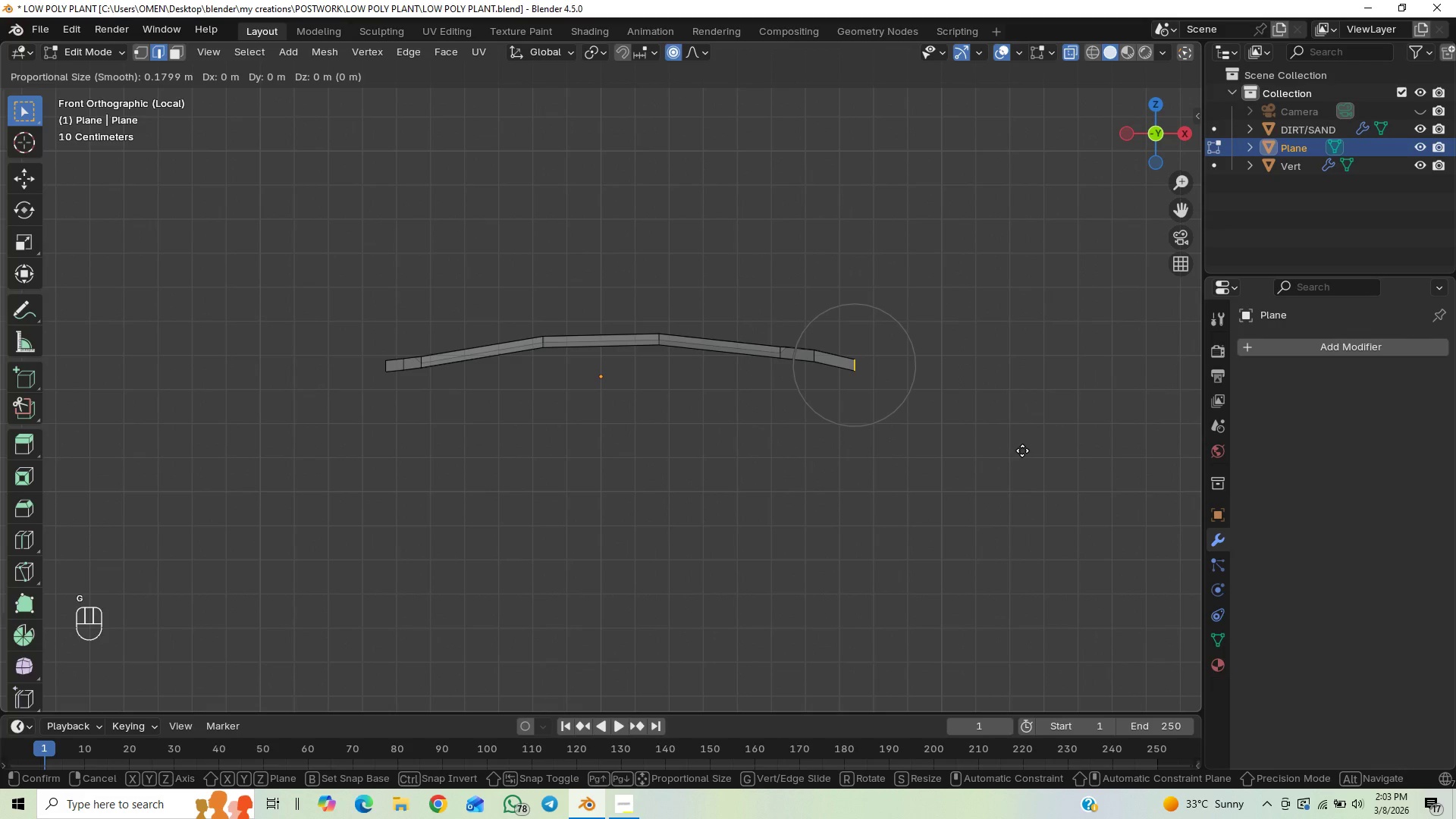 
type(GZ)
 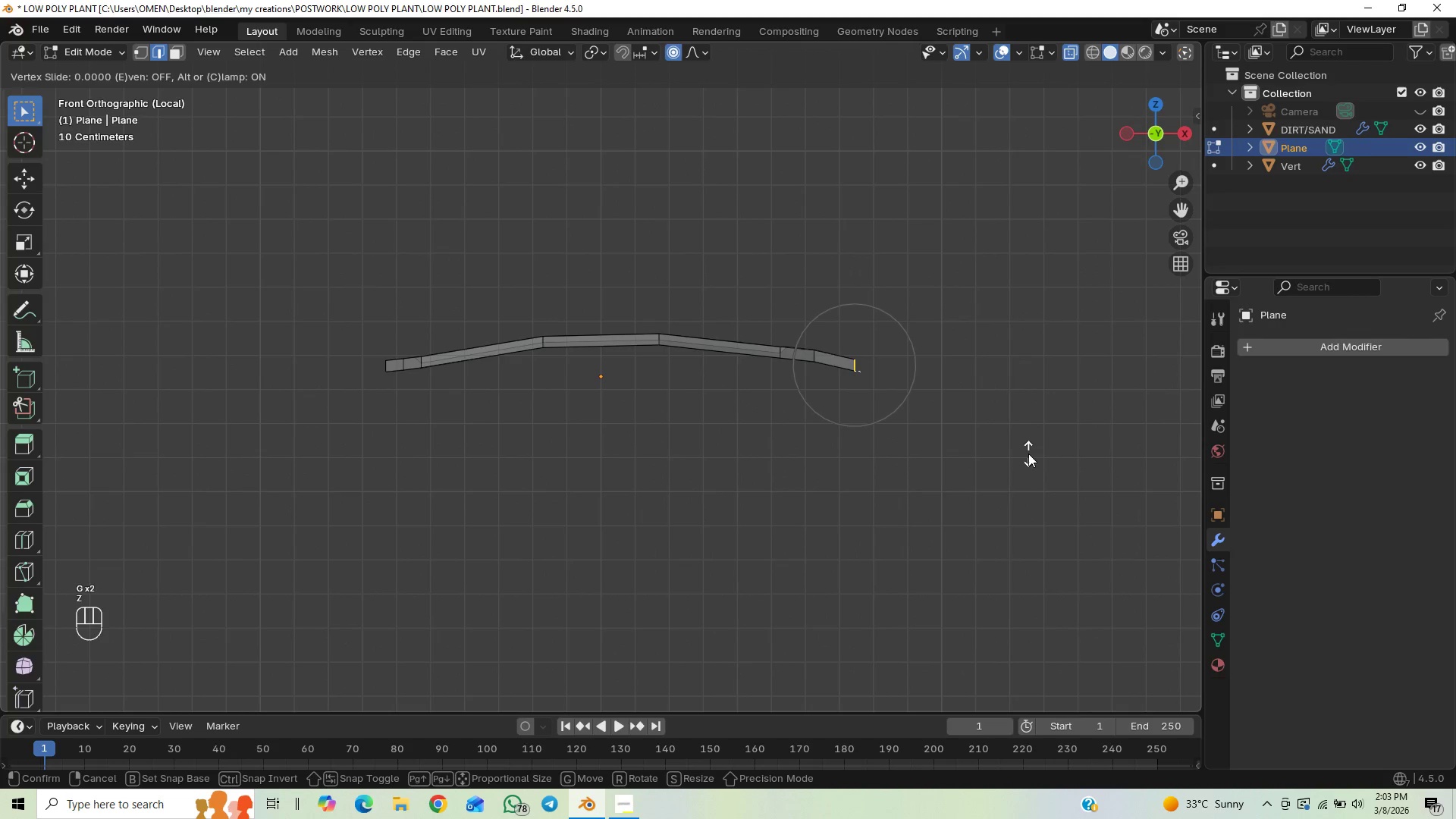 
right_click([1028, 459])
 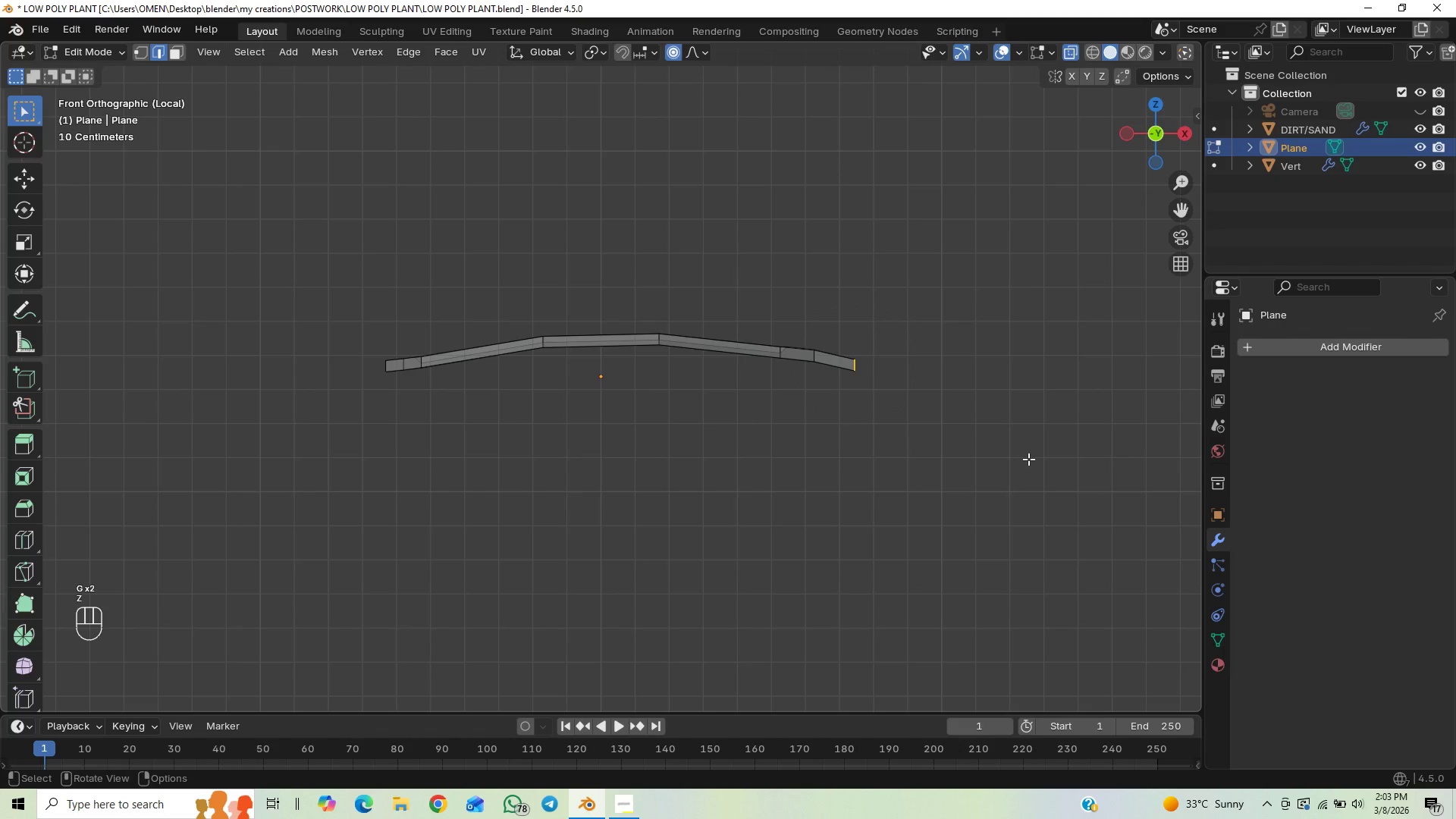 
key(Control+Z)
 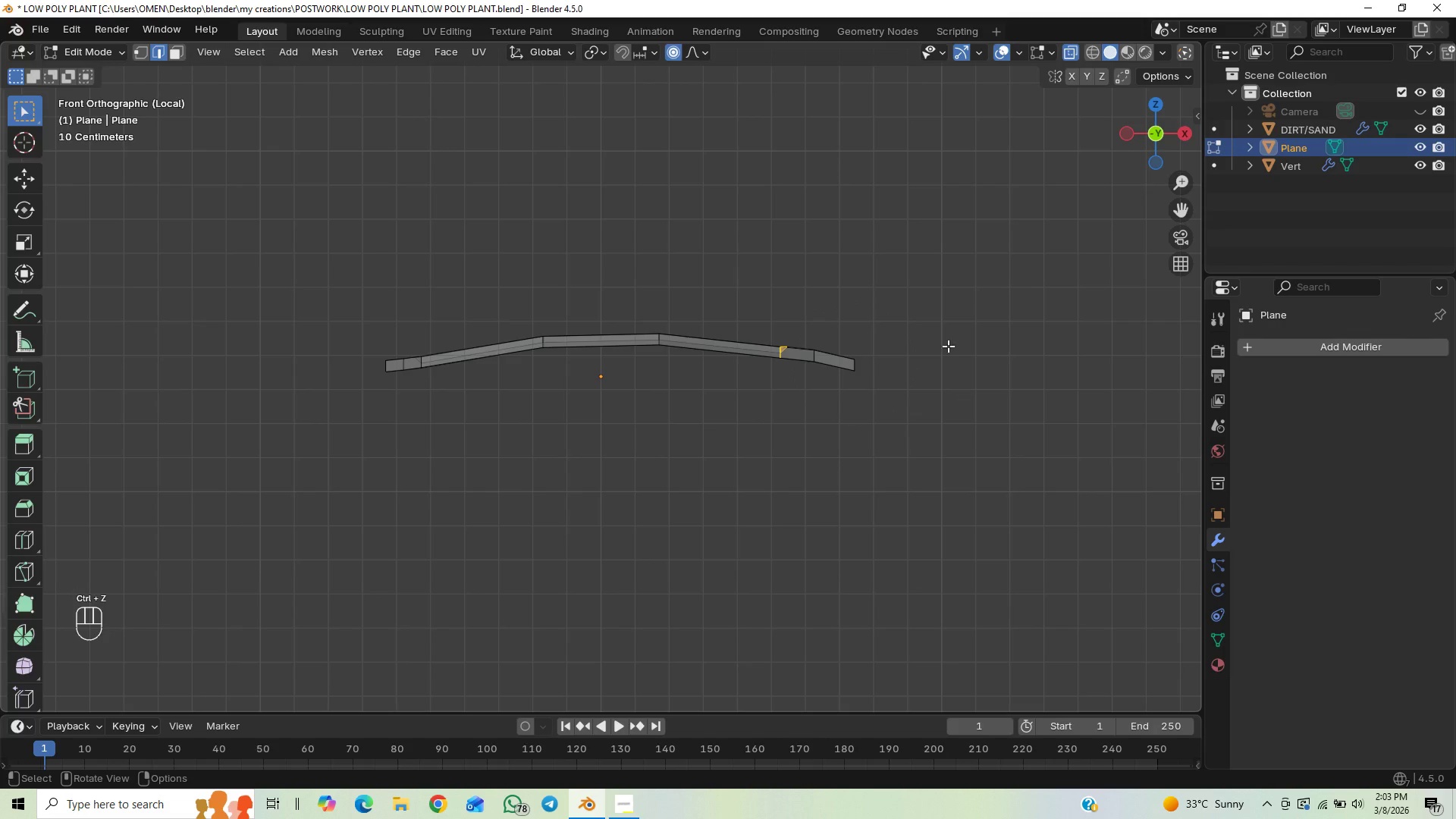 
left_click_drag(start_coordinate=[930, 339], to_coordinate=[833, 397])
 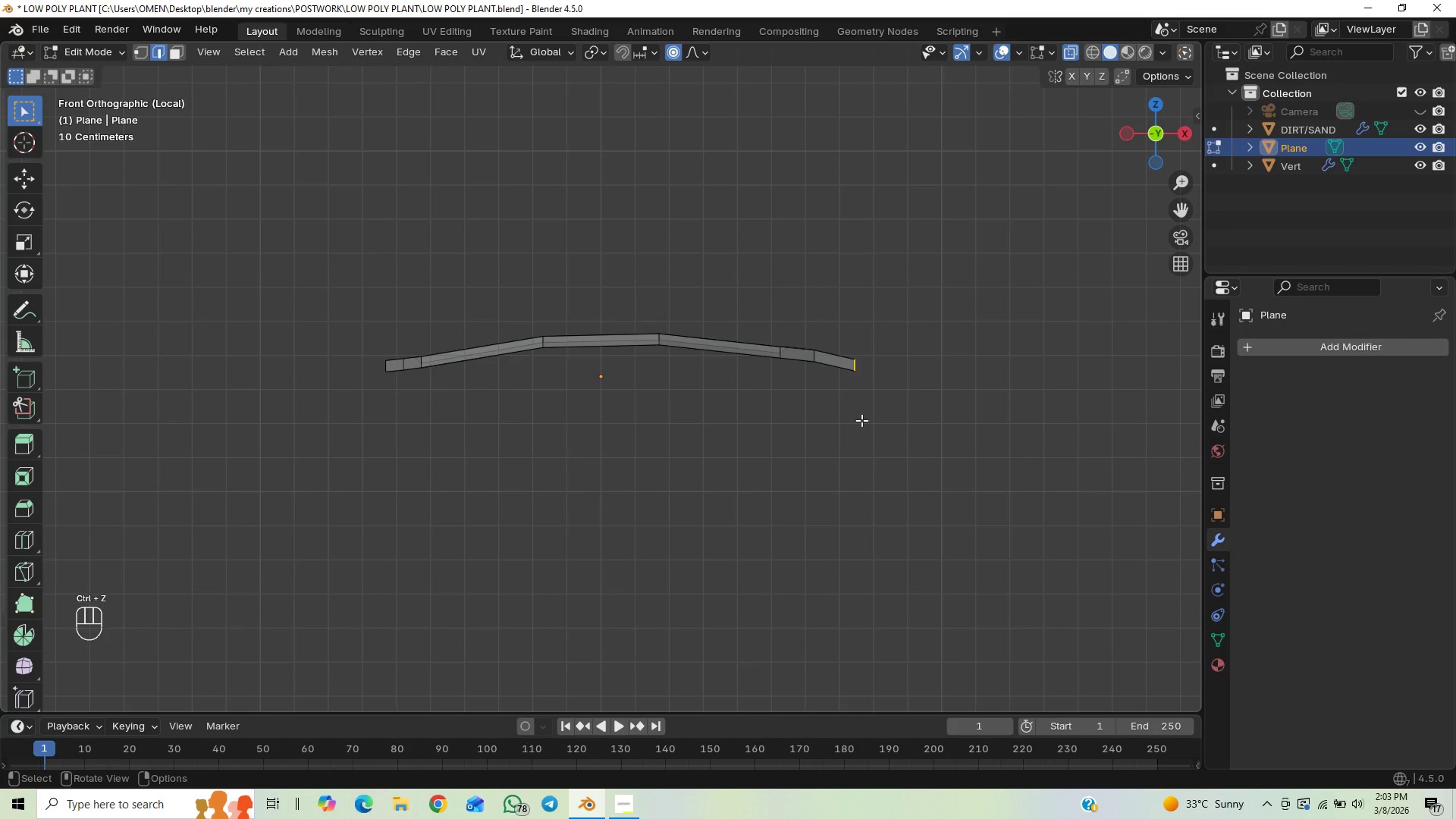 
type(GZ)
 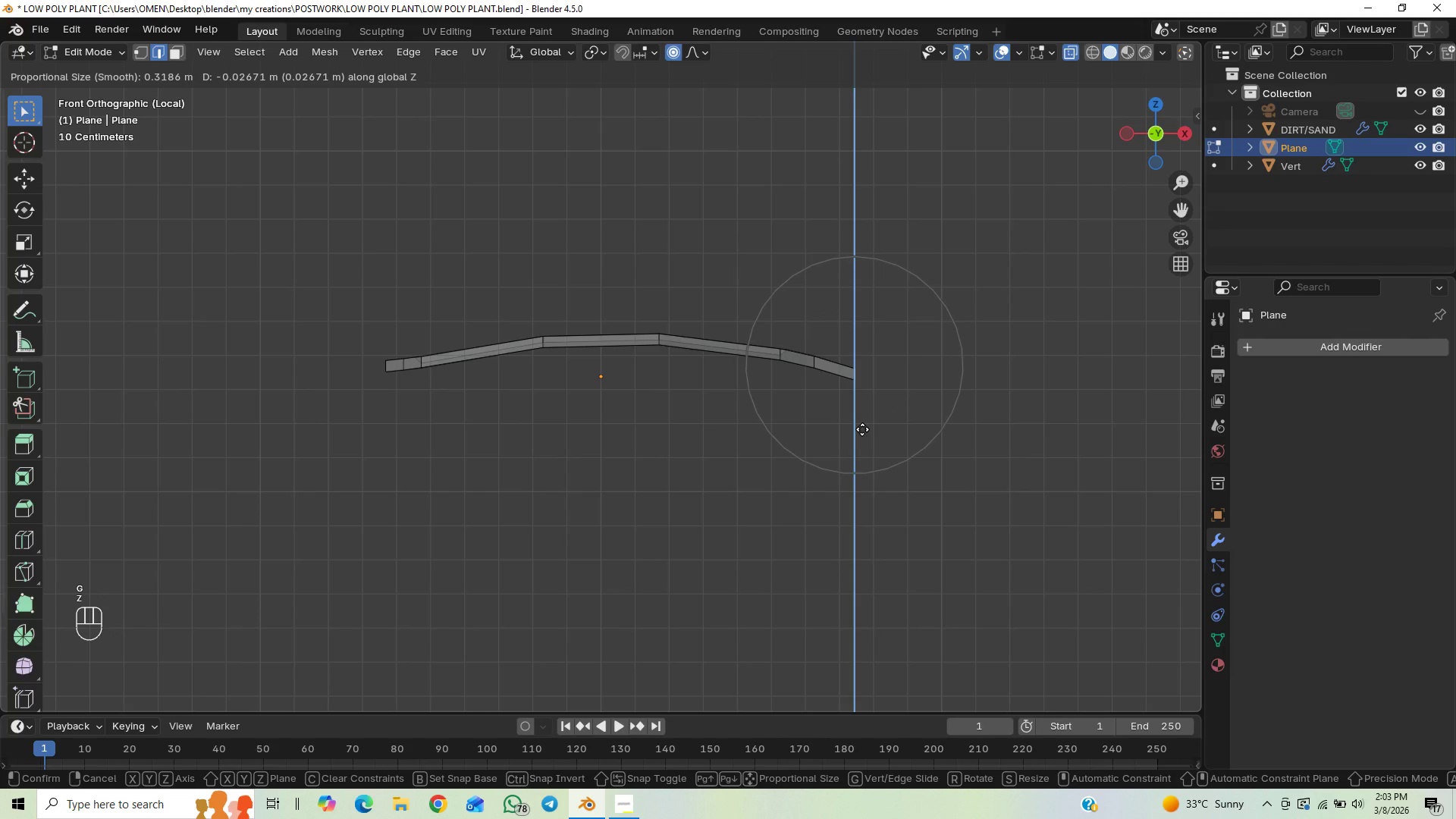 
scroll: coordinate [860, 429], scroll_direction: up, amount: 4.0
 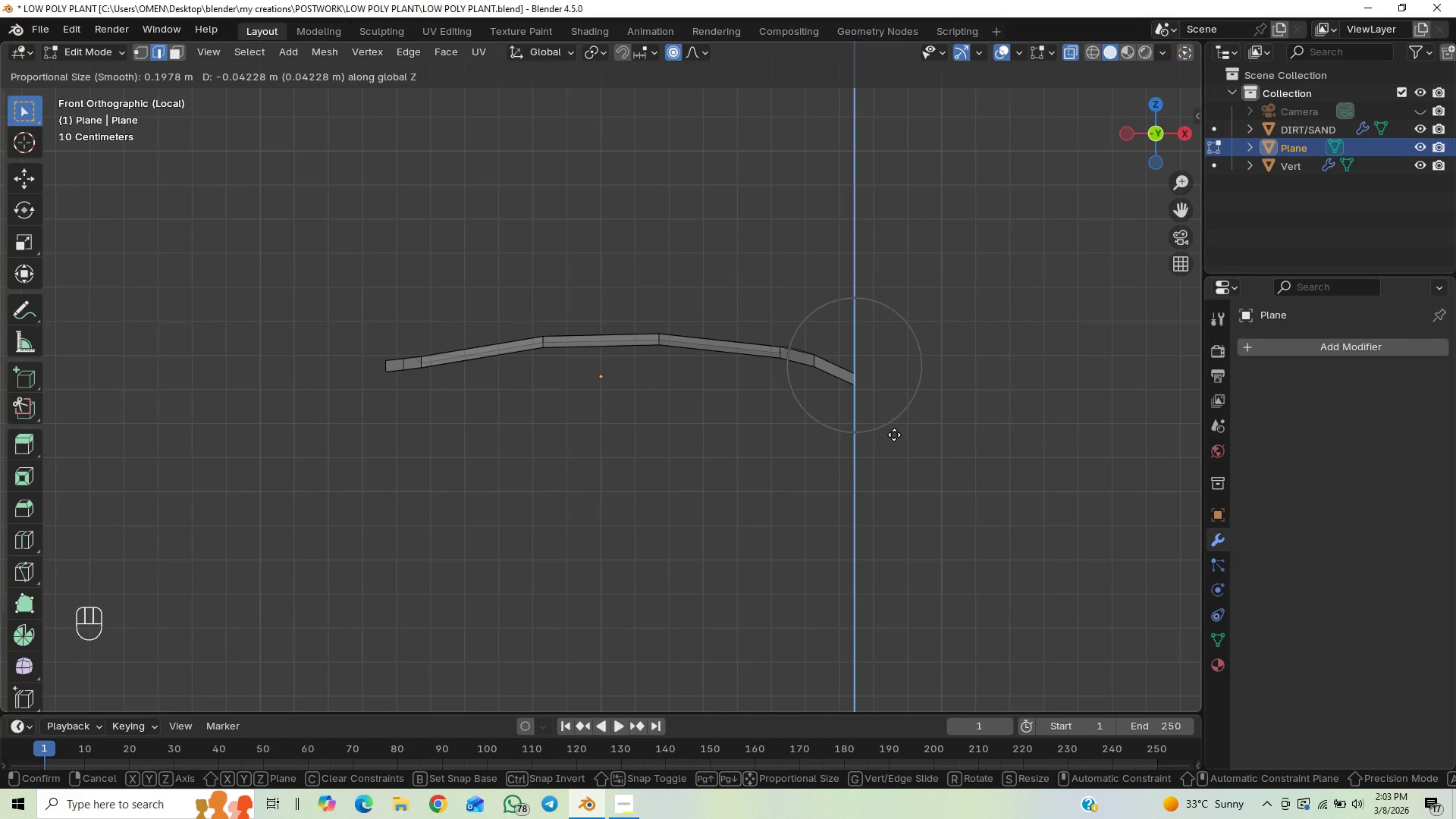 
left_click([894, 435])
 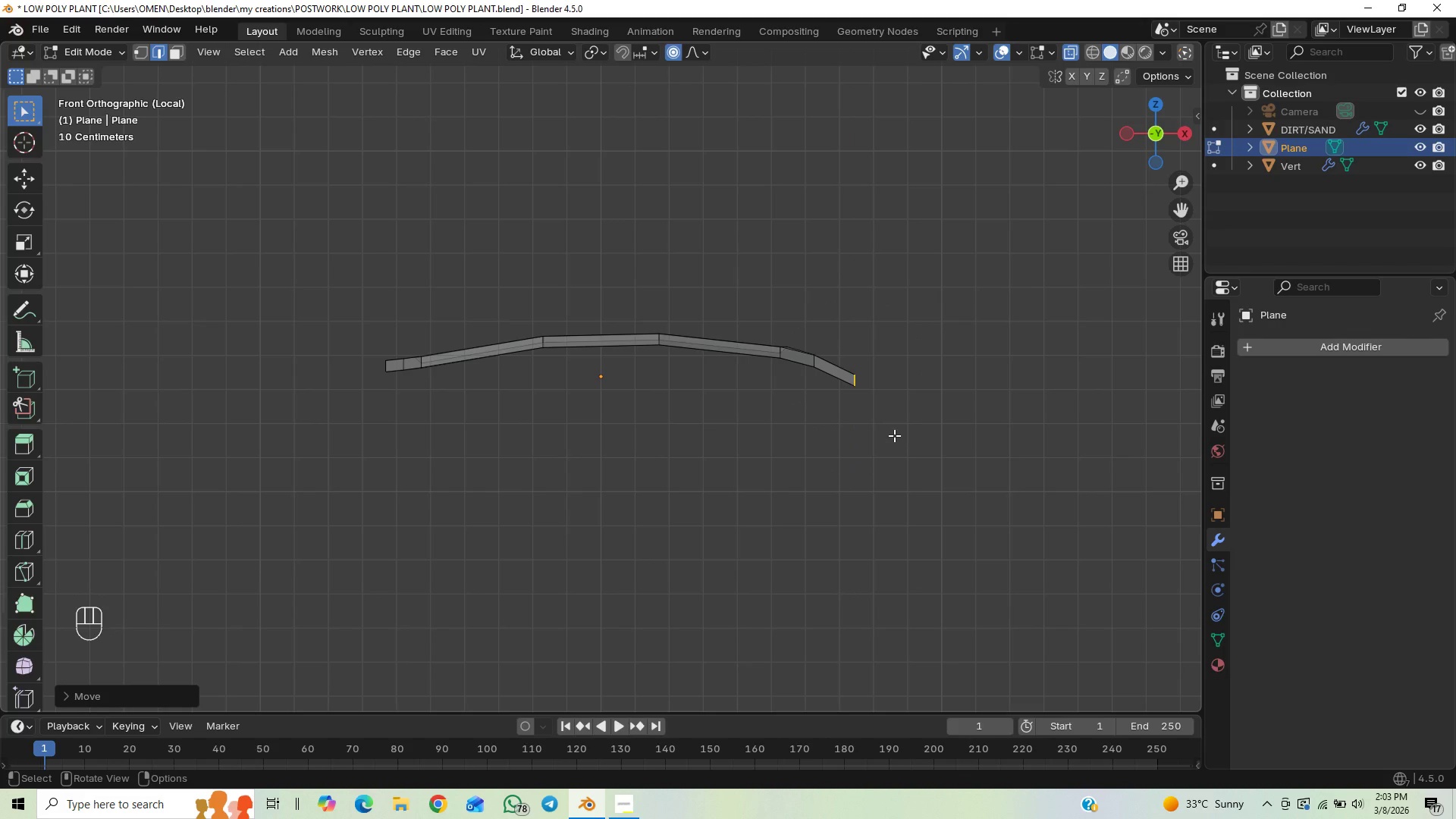 
key(G)
 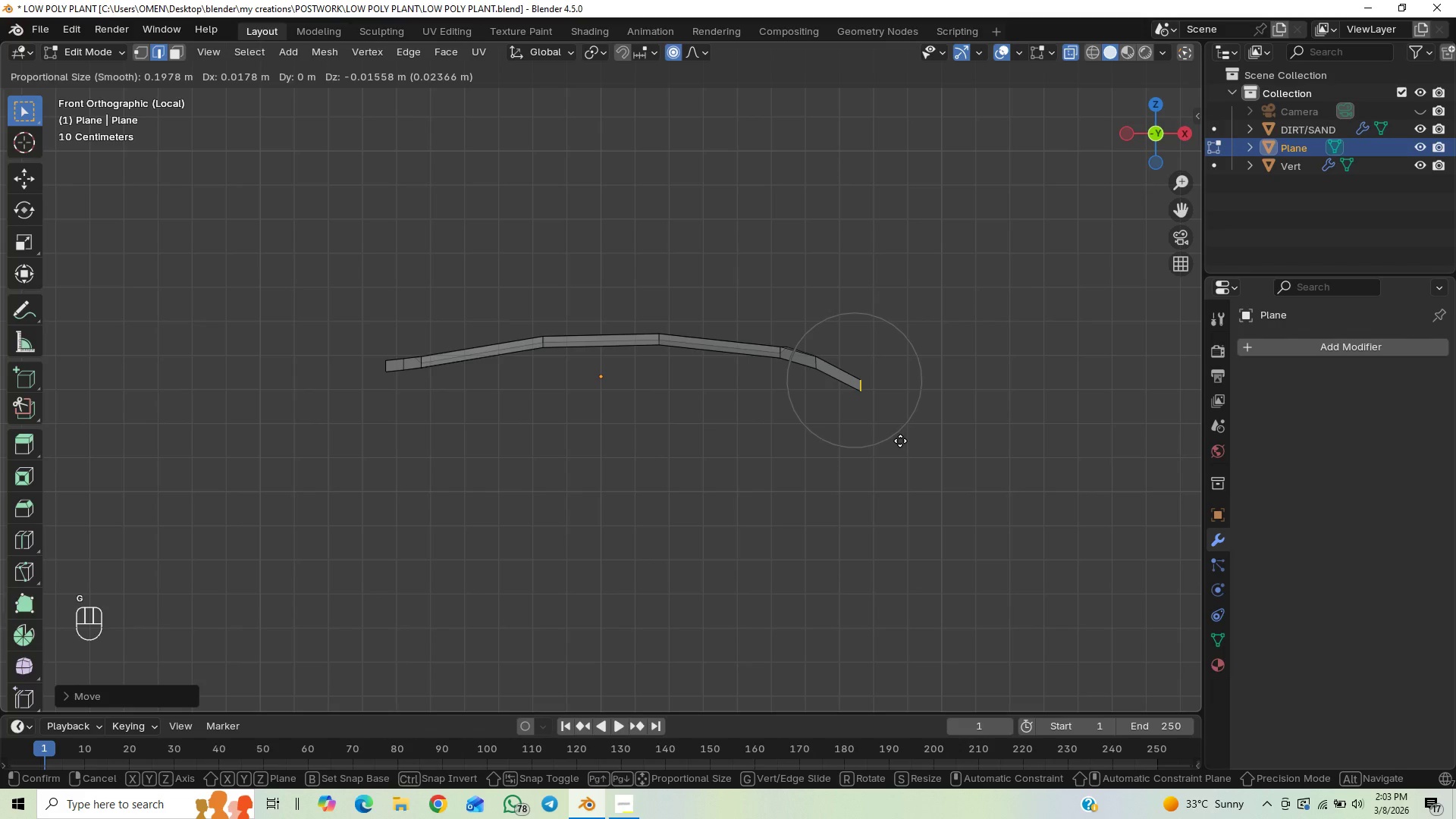 
left_click([900, 441])
 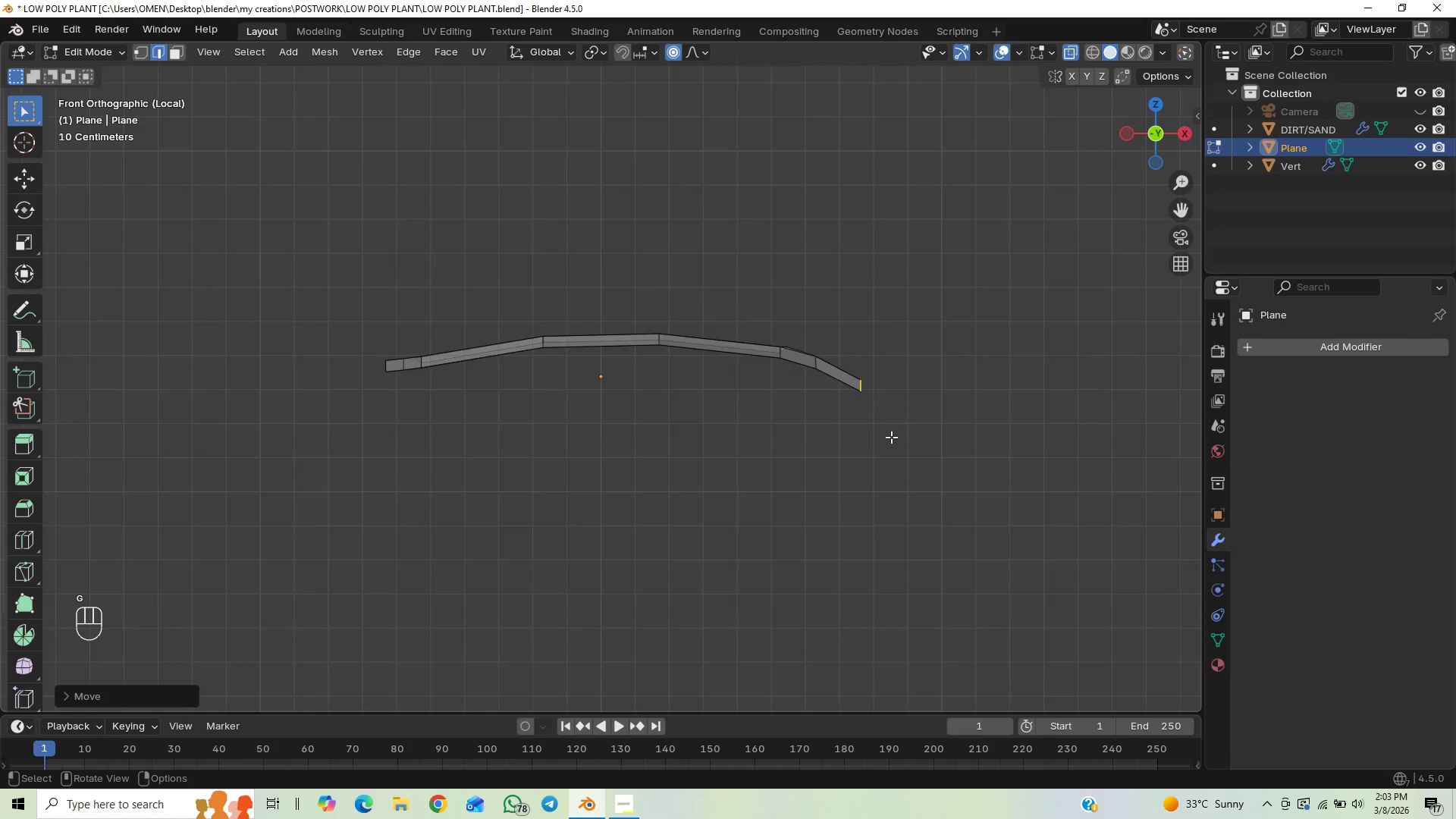 
scroll: coordinate [888, 437], scroll_direction: up, amount: 1.0
 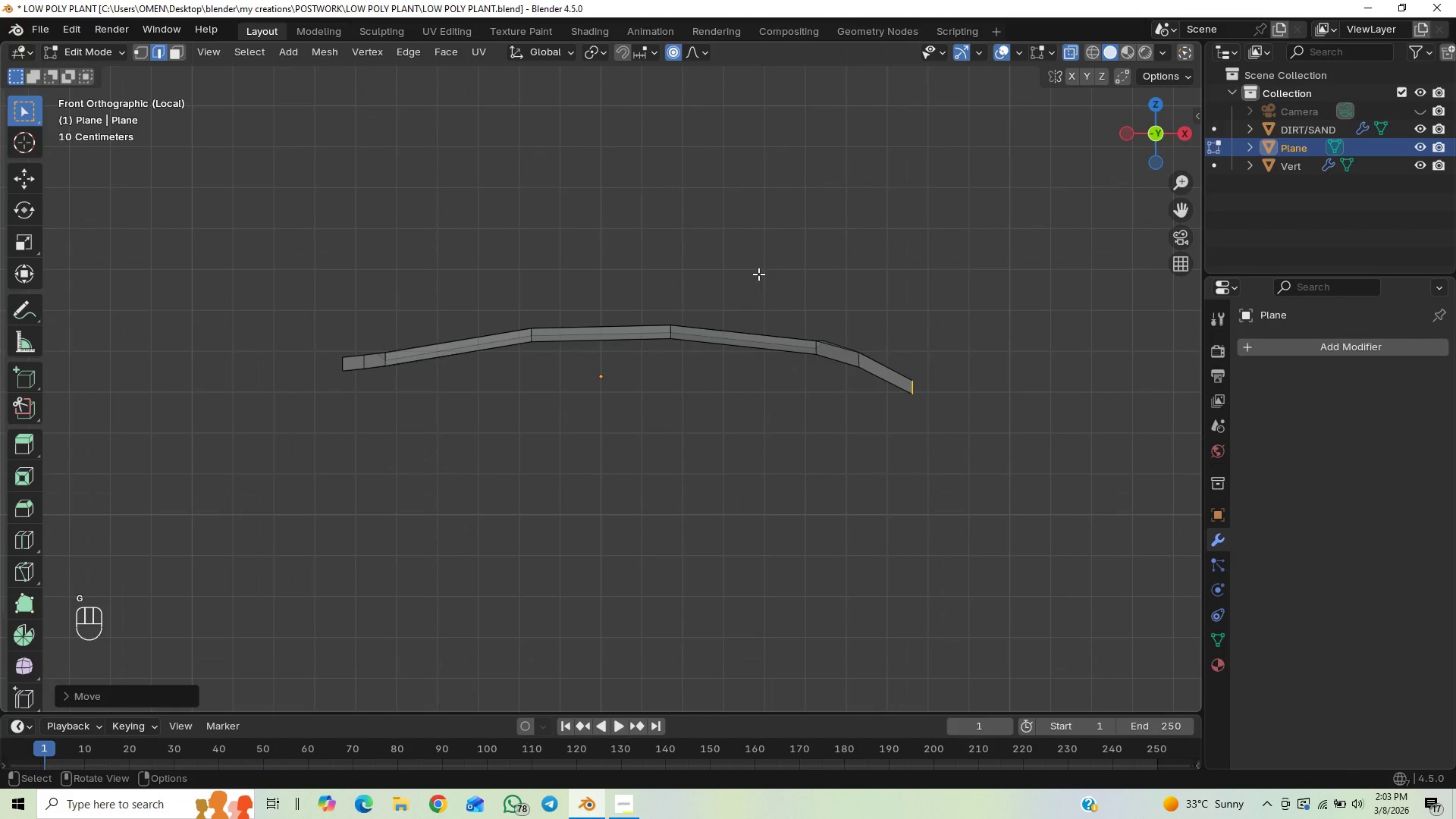 
left_click_drag(start_coordinate=[750, 274], to_coordinate=[633, 370])
 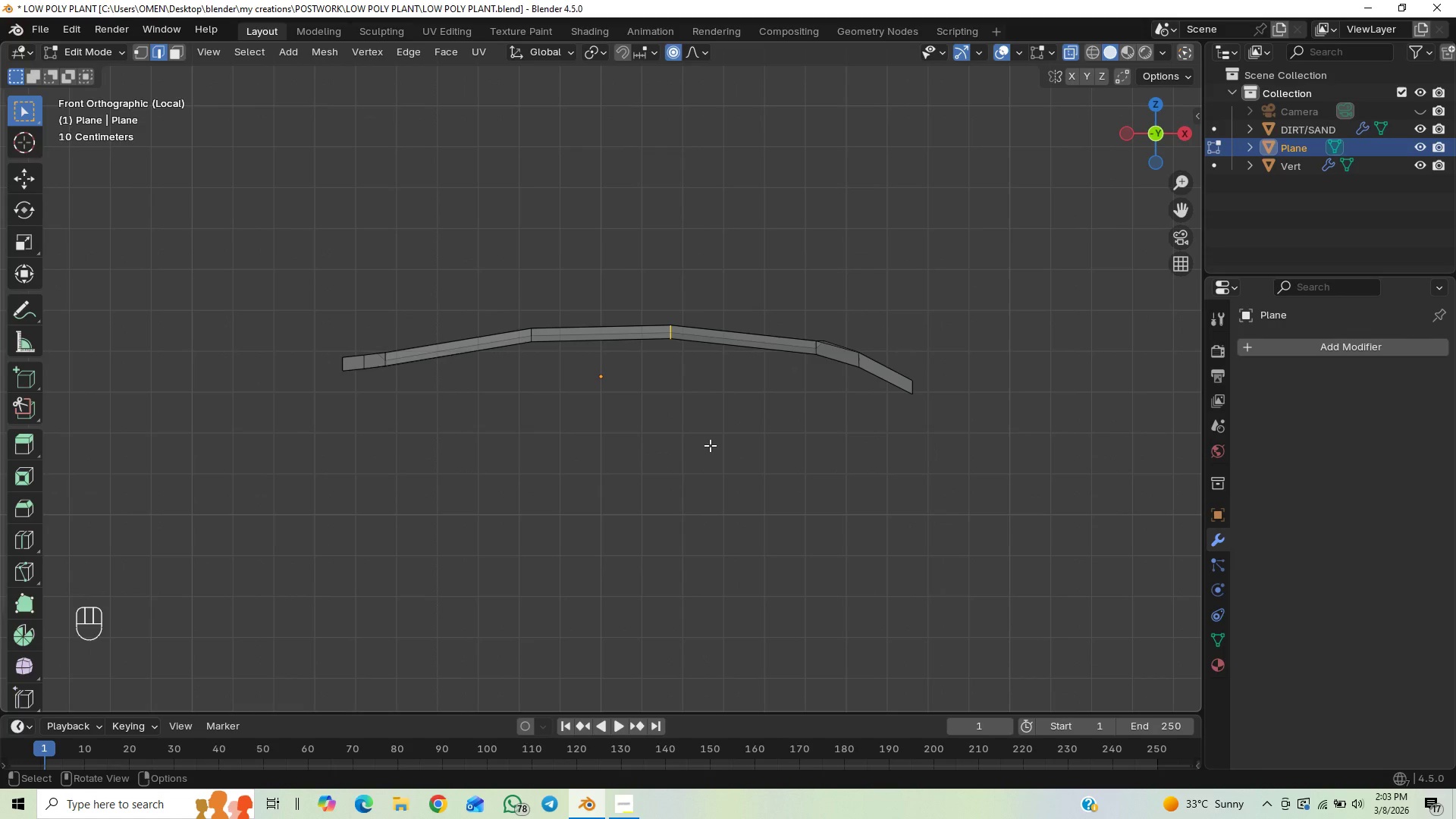 
type(GZ)
 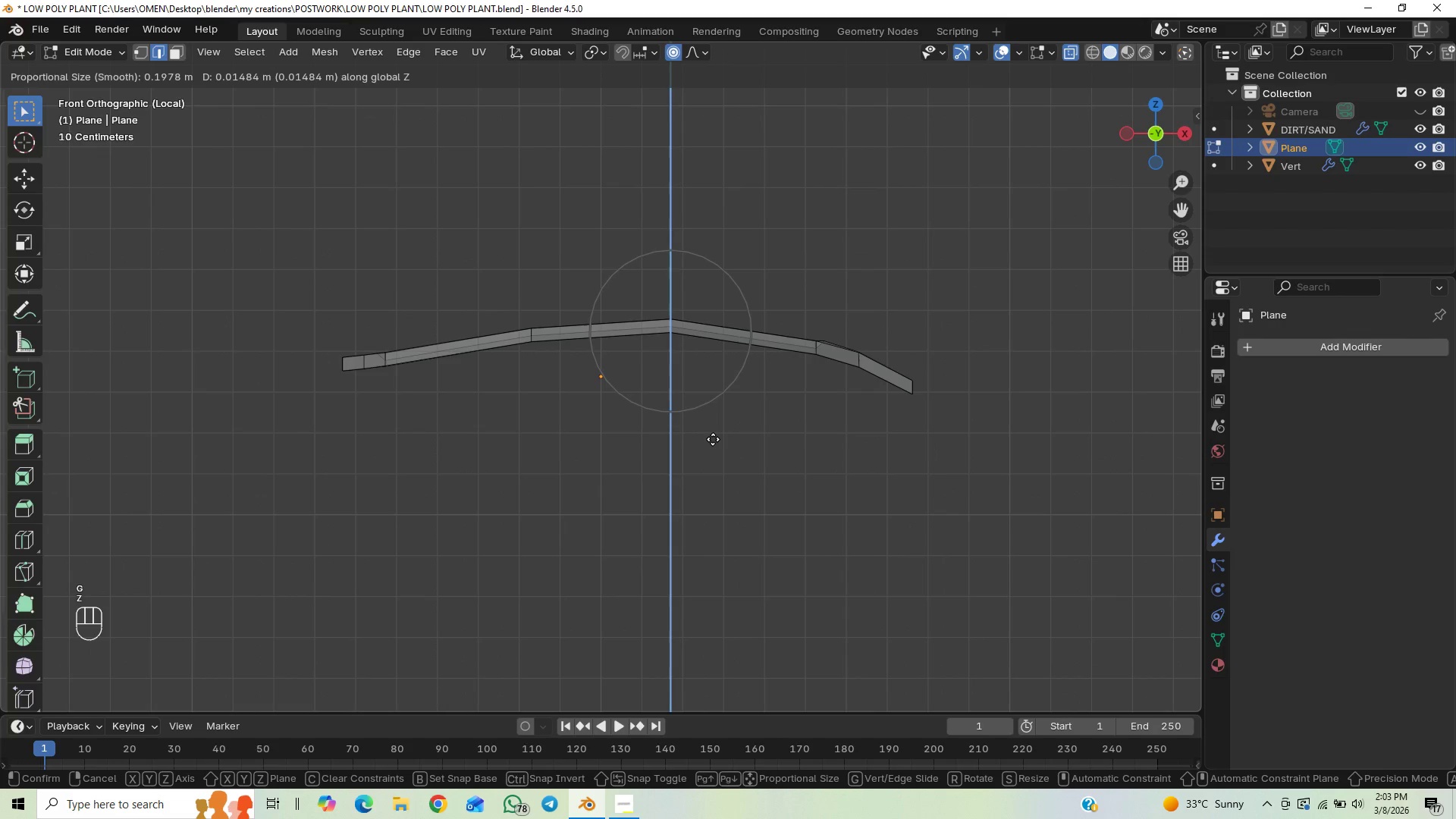 
left_click([713, 439])
 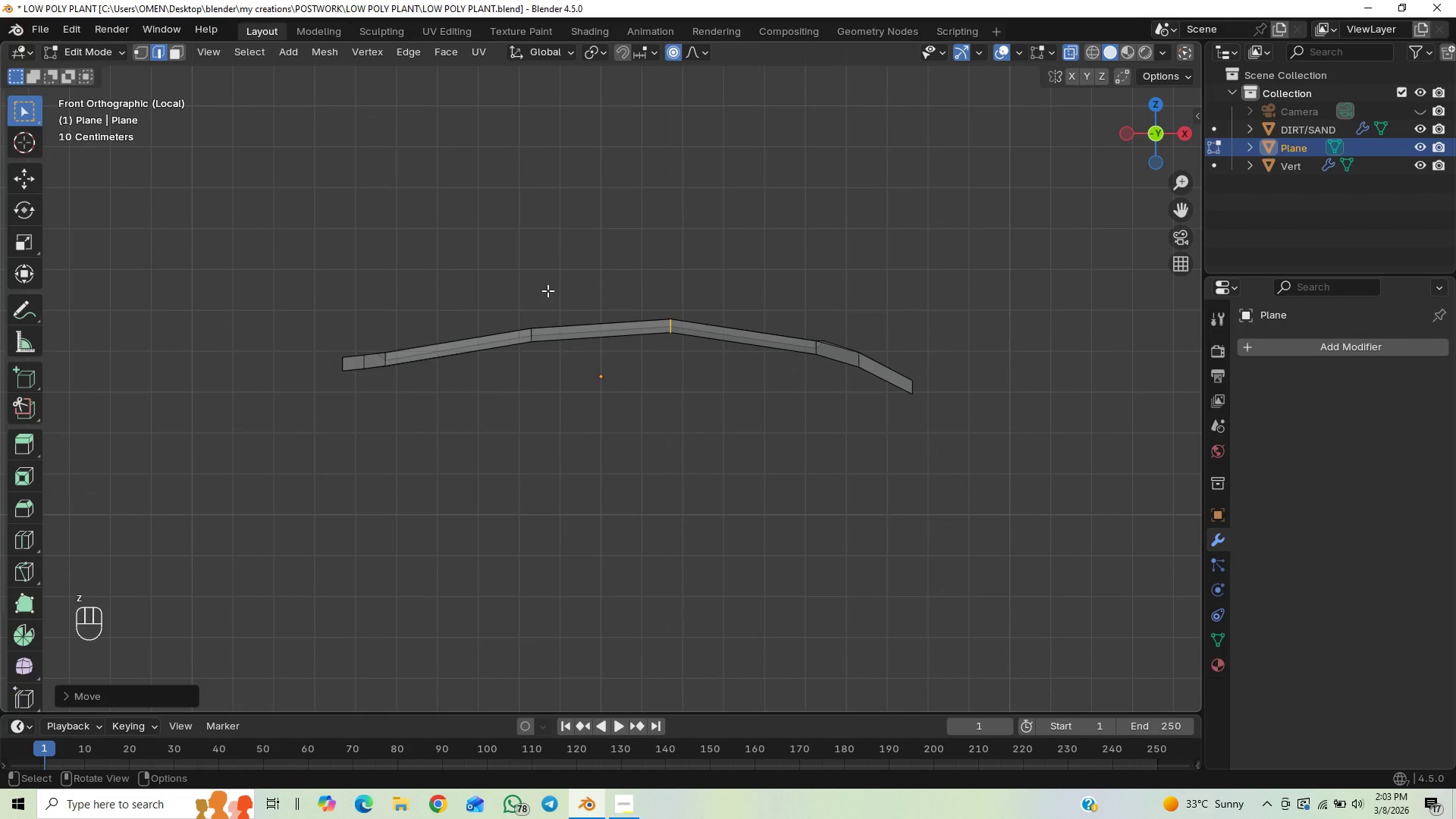 
left_click_drag(start_coordinate=[548, 290], to_coordinate=[492, 386])
 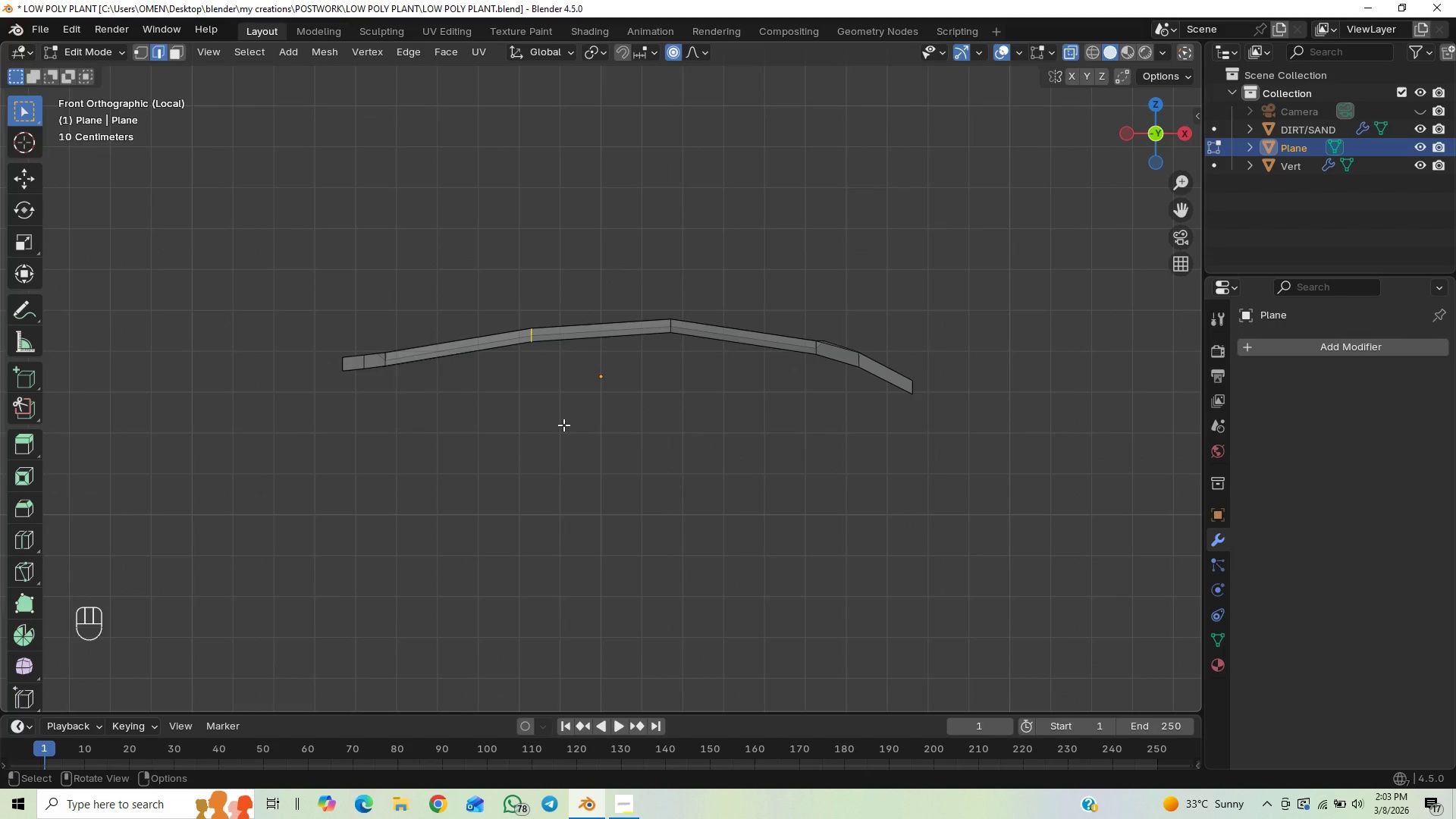 
type(GZ)
 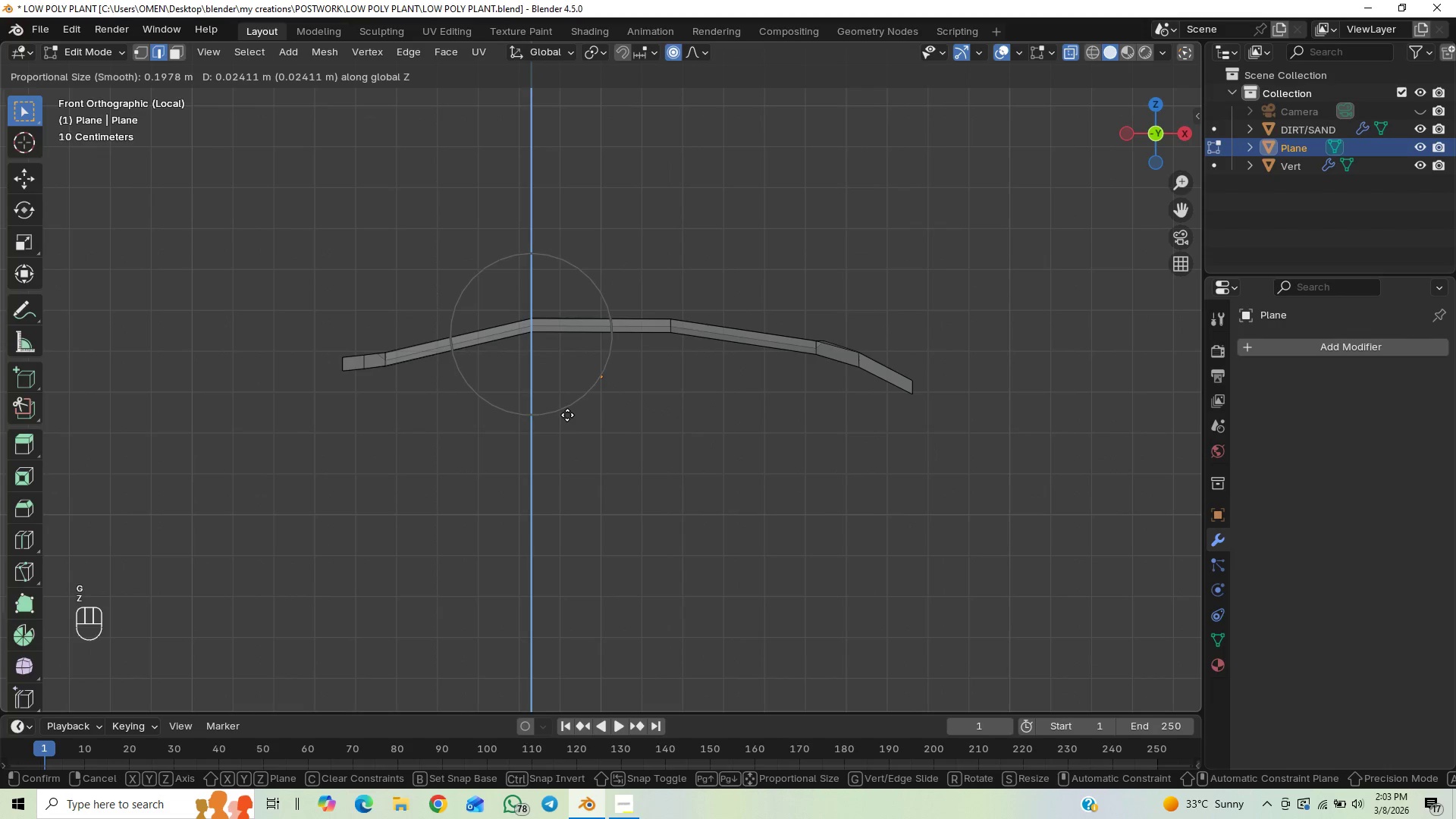 
left_click([567, 415])
 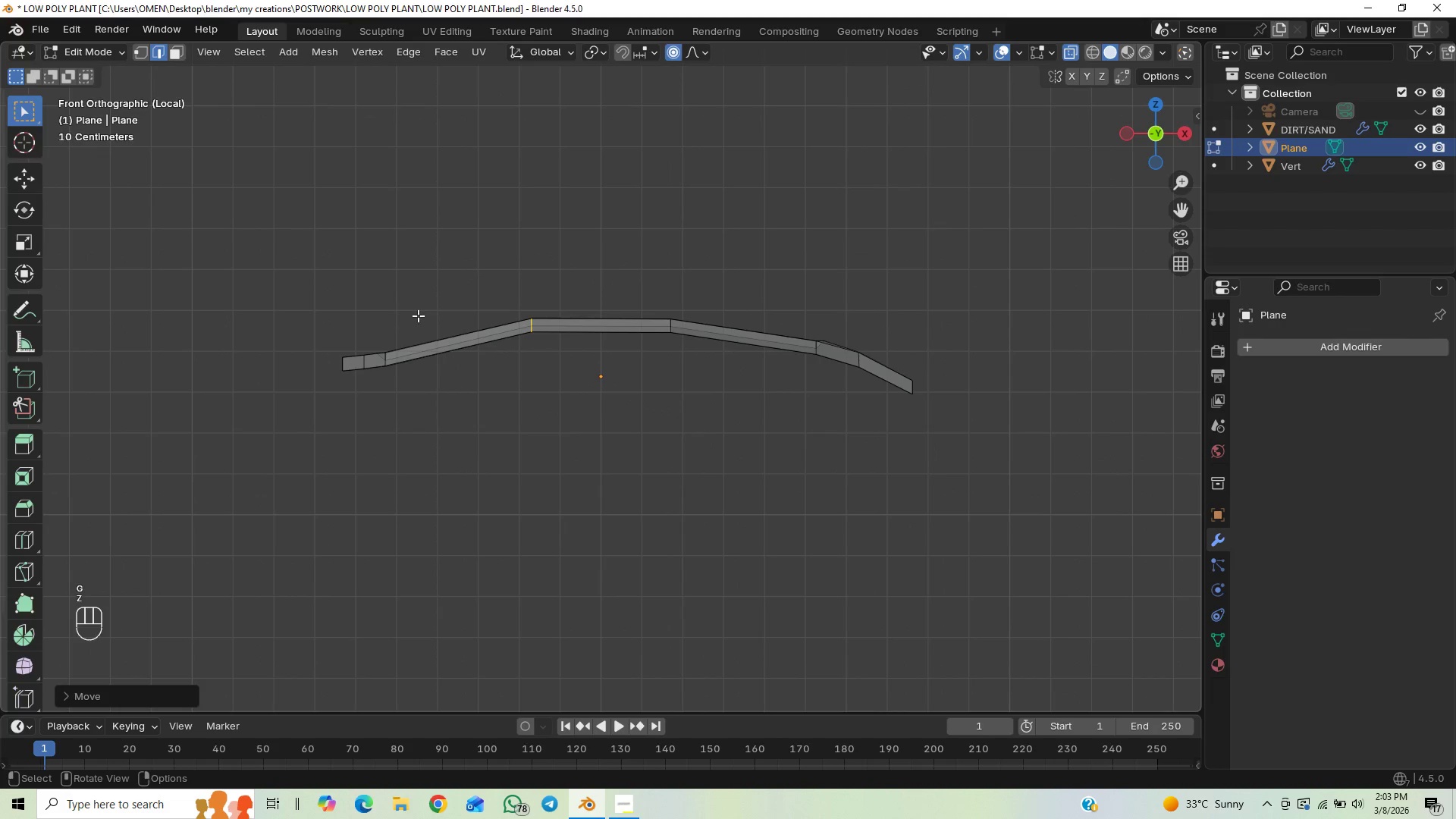 
left_click_drag(start_coordinate=[418, 322], to_coordinate=[374, 378])
 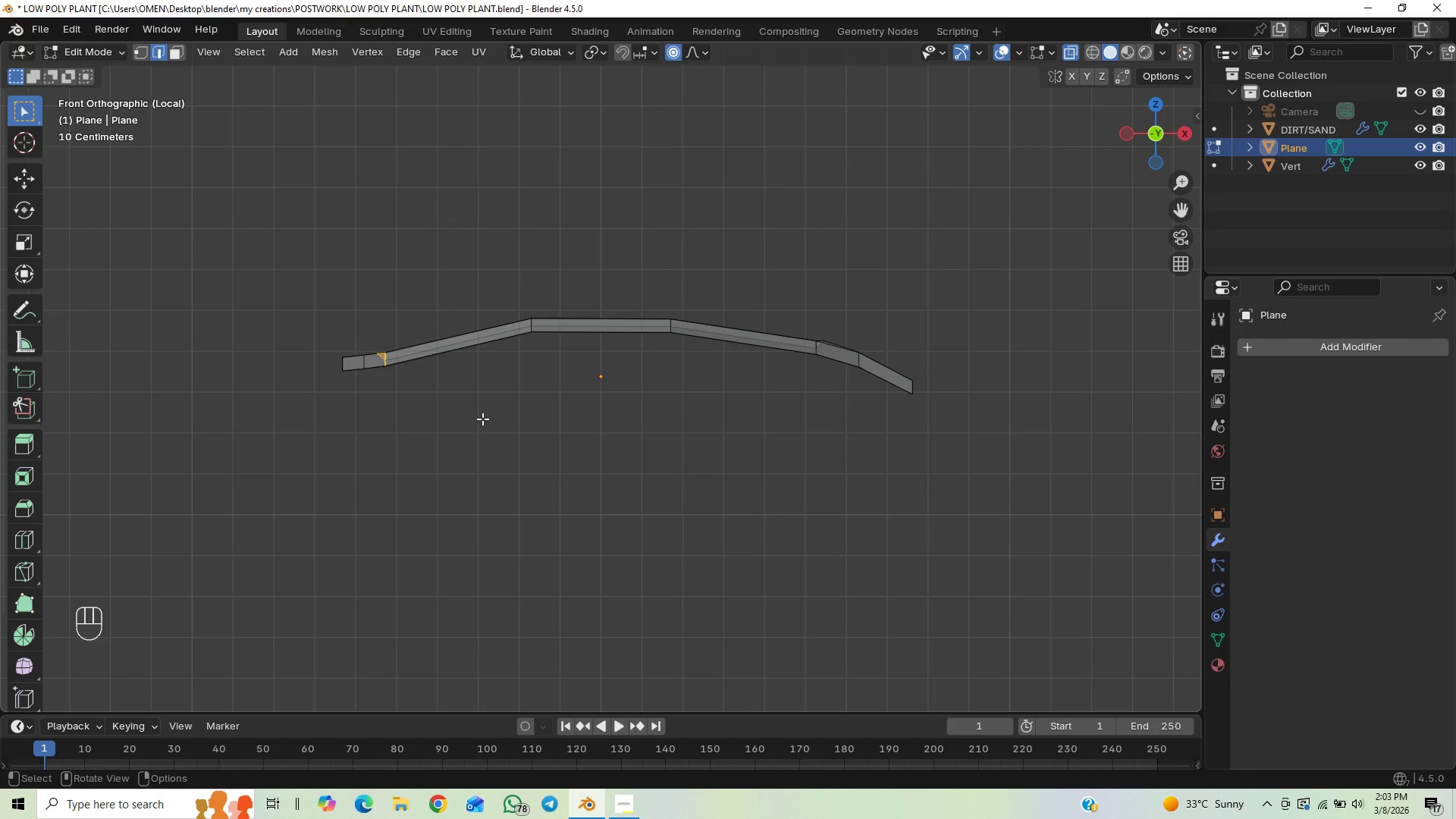 
type(GZ)
 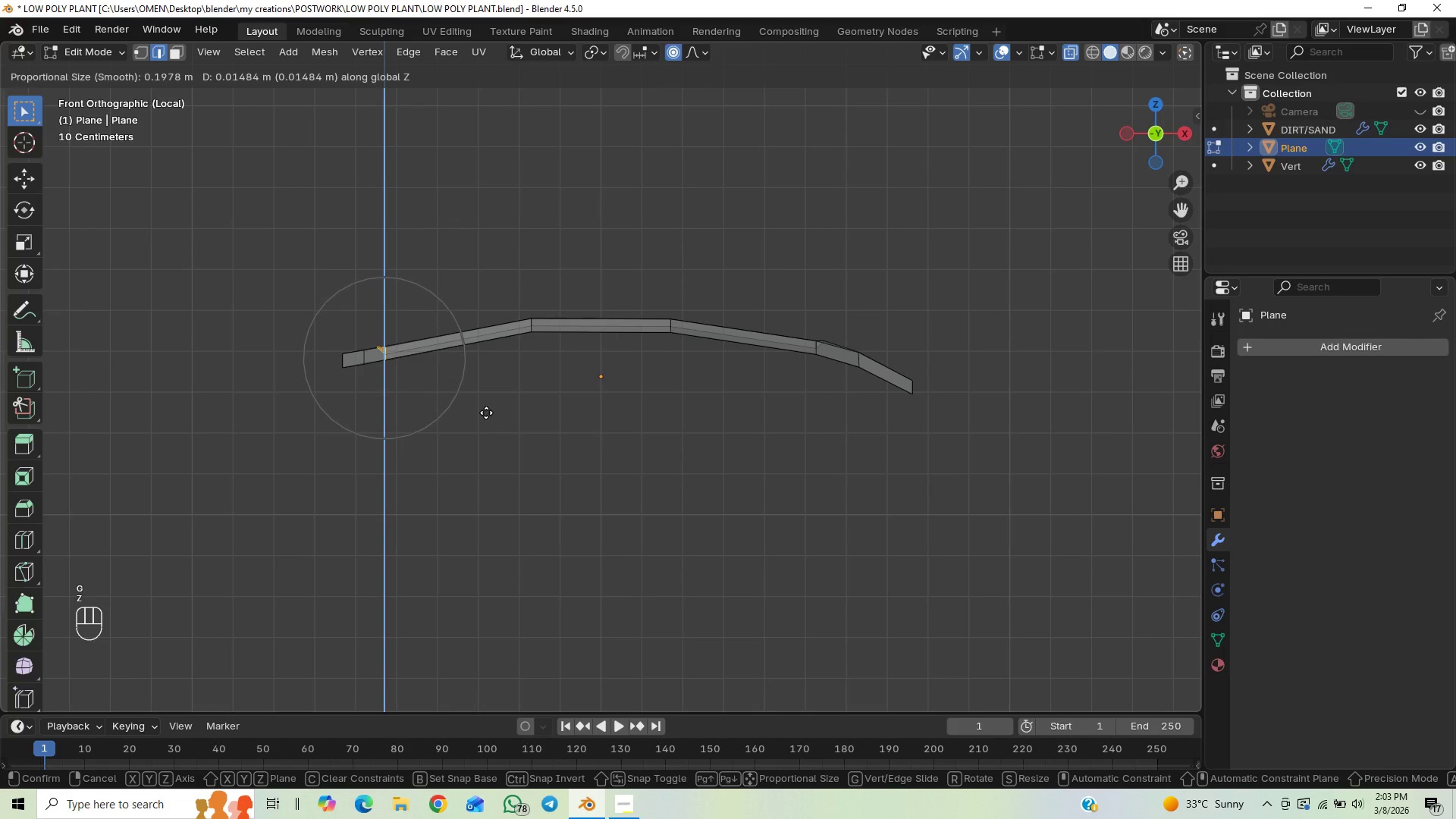 
scroll: coordinate [485, 413], scroll_direction: up, amount: 12.0
 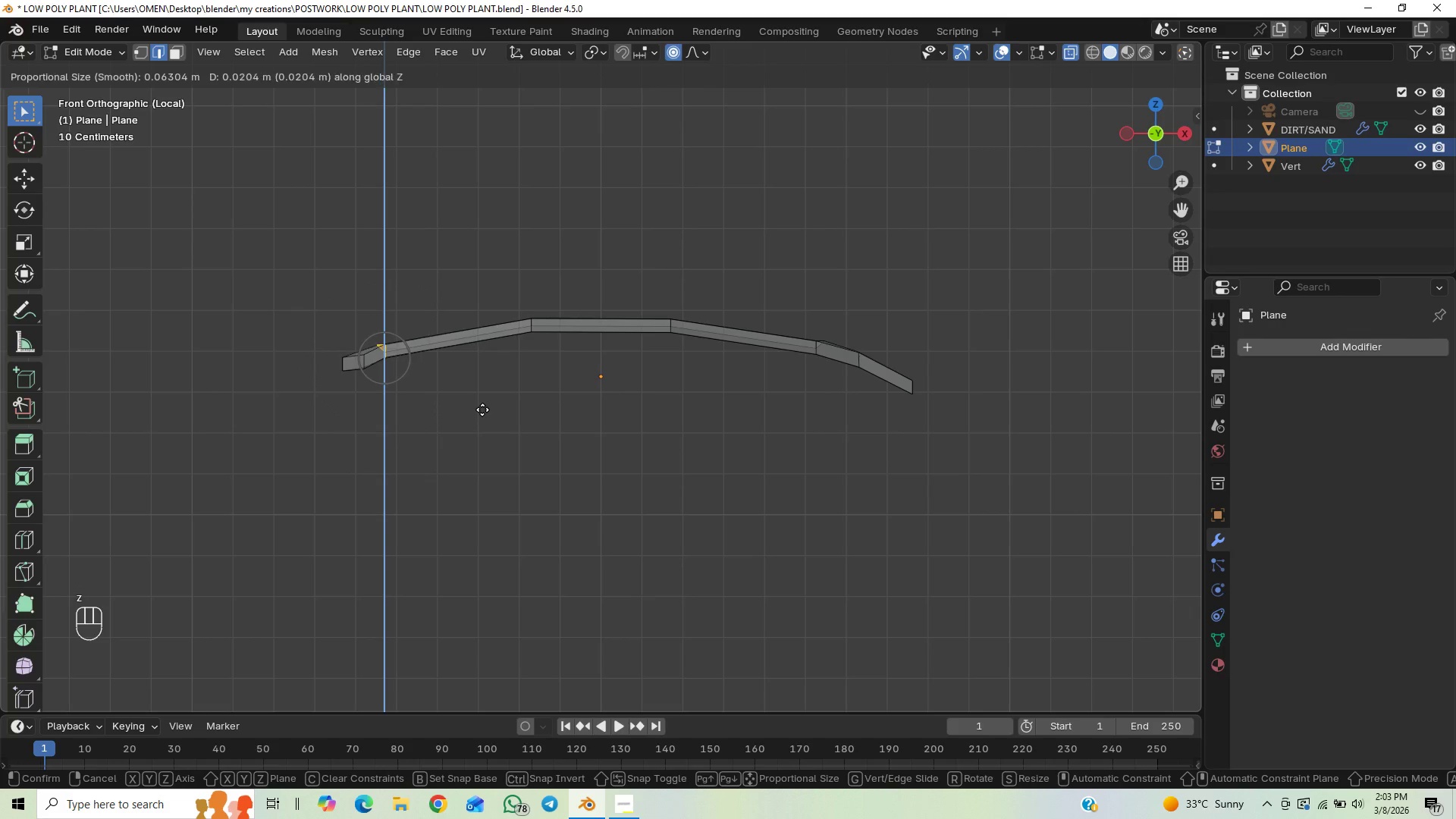 
scroll: coordinate [482, 410], scroll_direction: down, amount: 16.0
 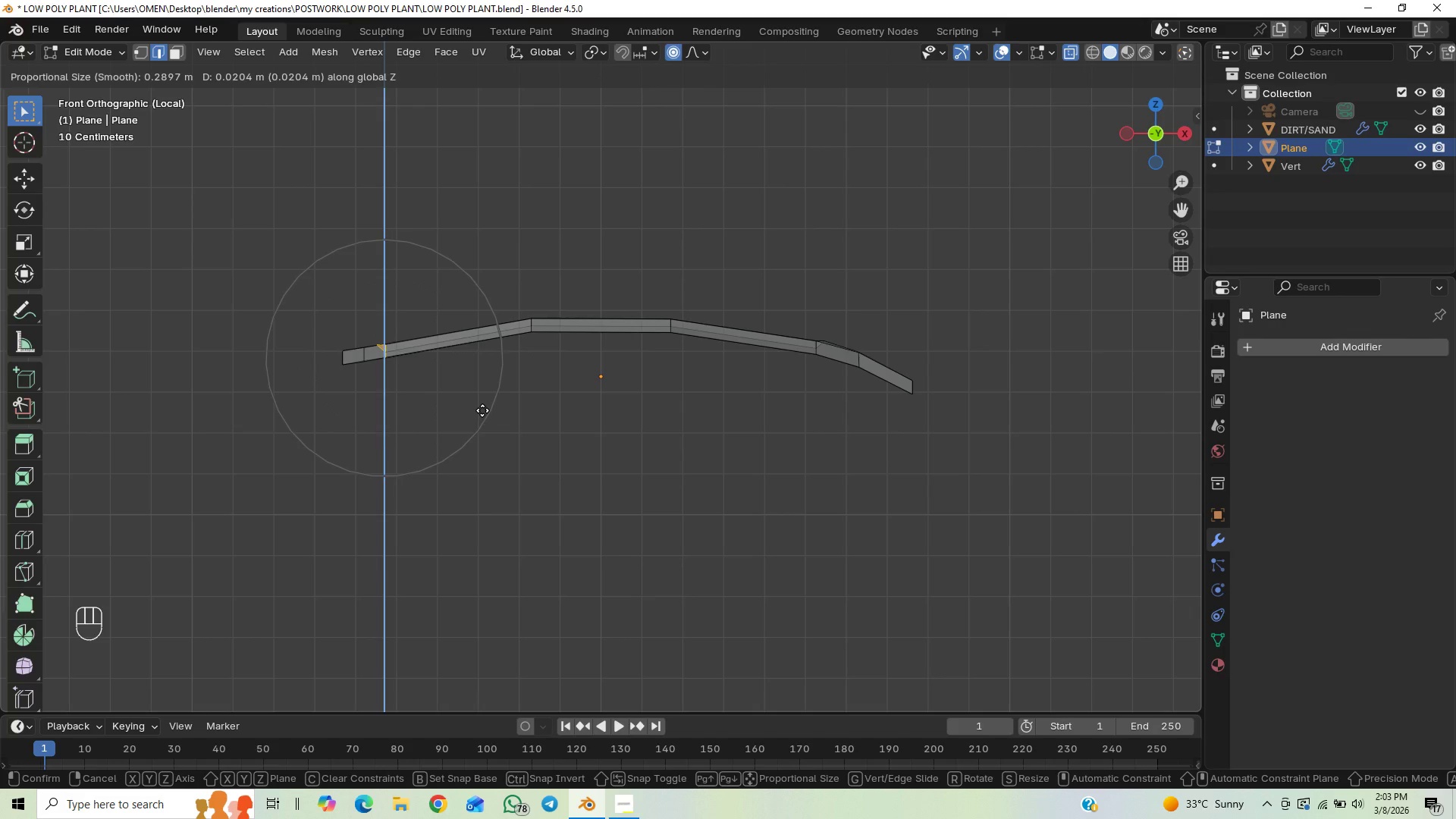 
scroll: coordinate [482, 410], scroll_direction: up, amount: 7.0
 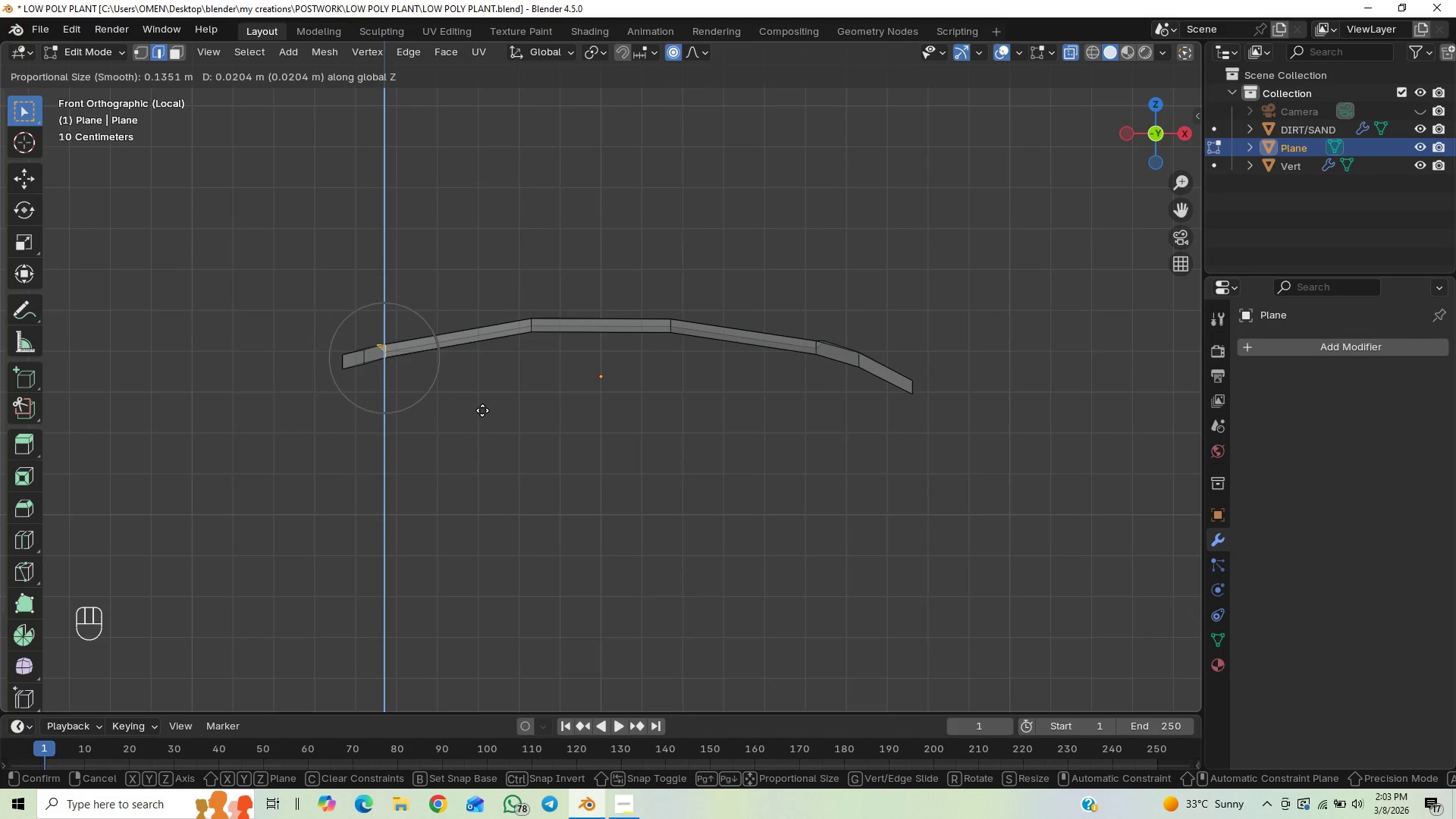 
left_click([482, 410])
 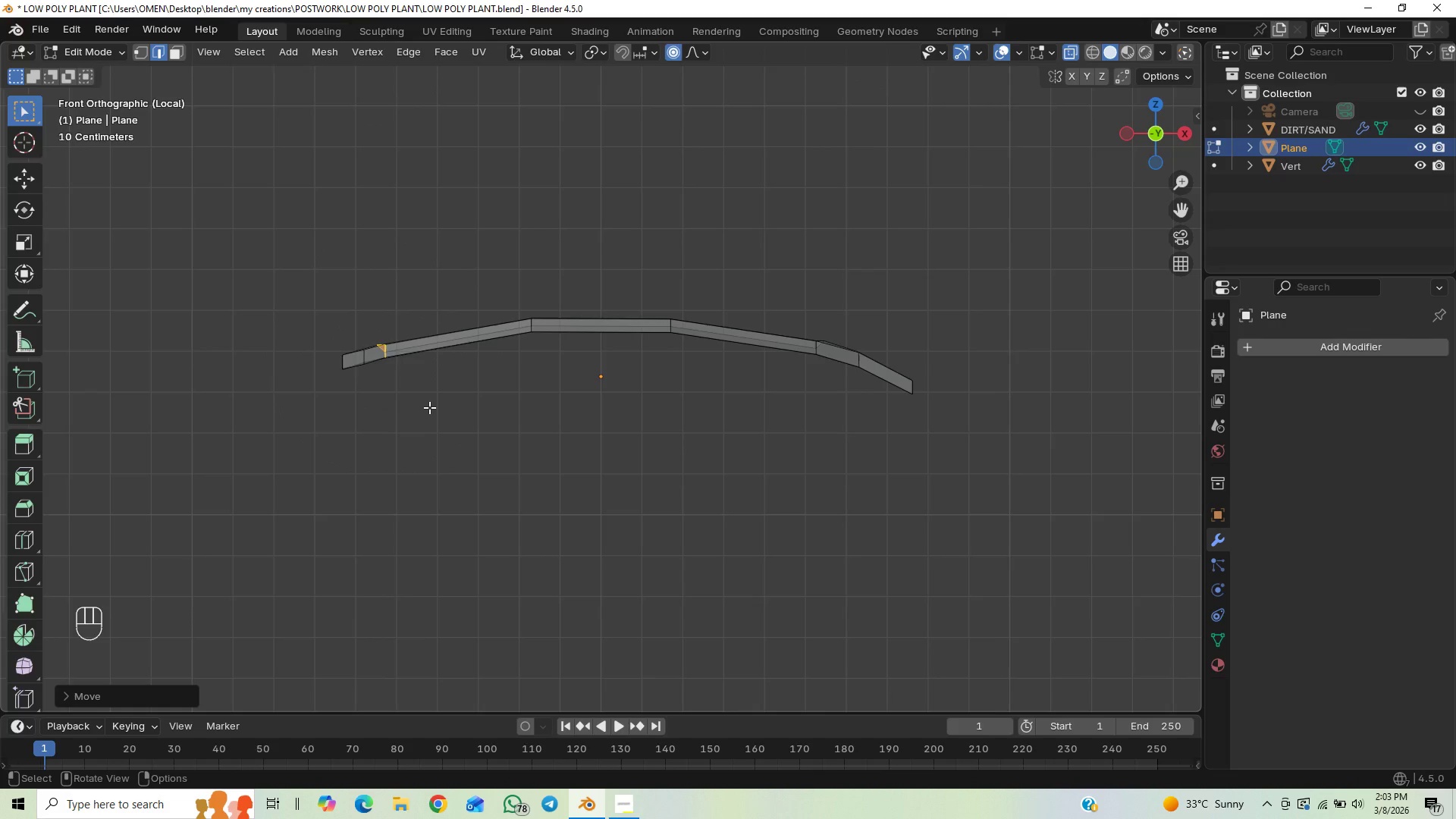 
scroll: coordinate [429, 407], scroll_direction: up, amount: 1.0
 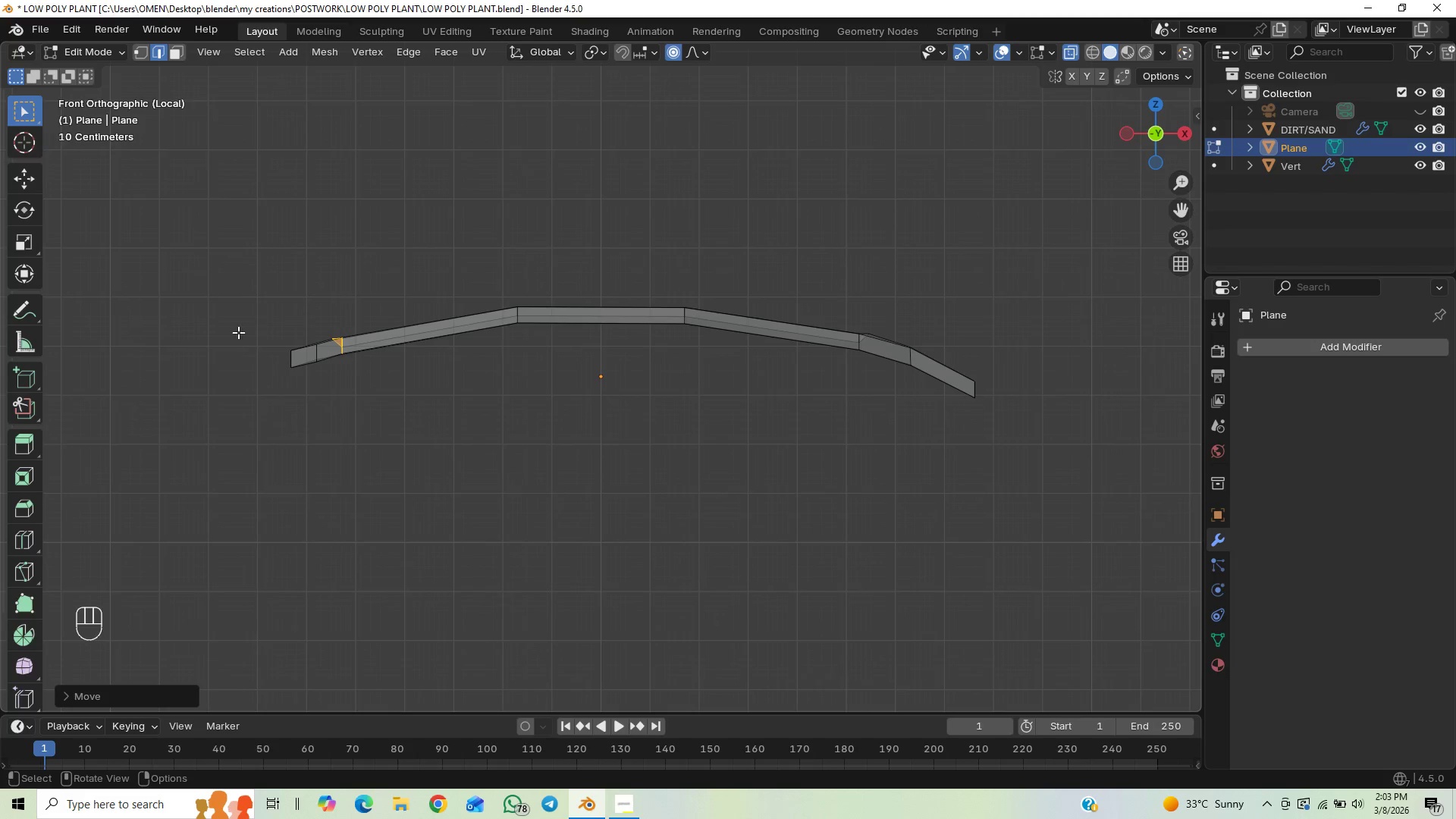 
left_click_drag(start_coordinate=[243, 332], to_coordinate=[300, 392])
 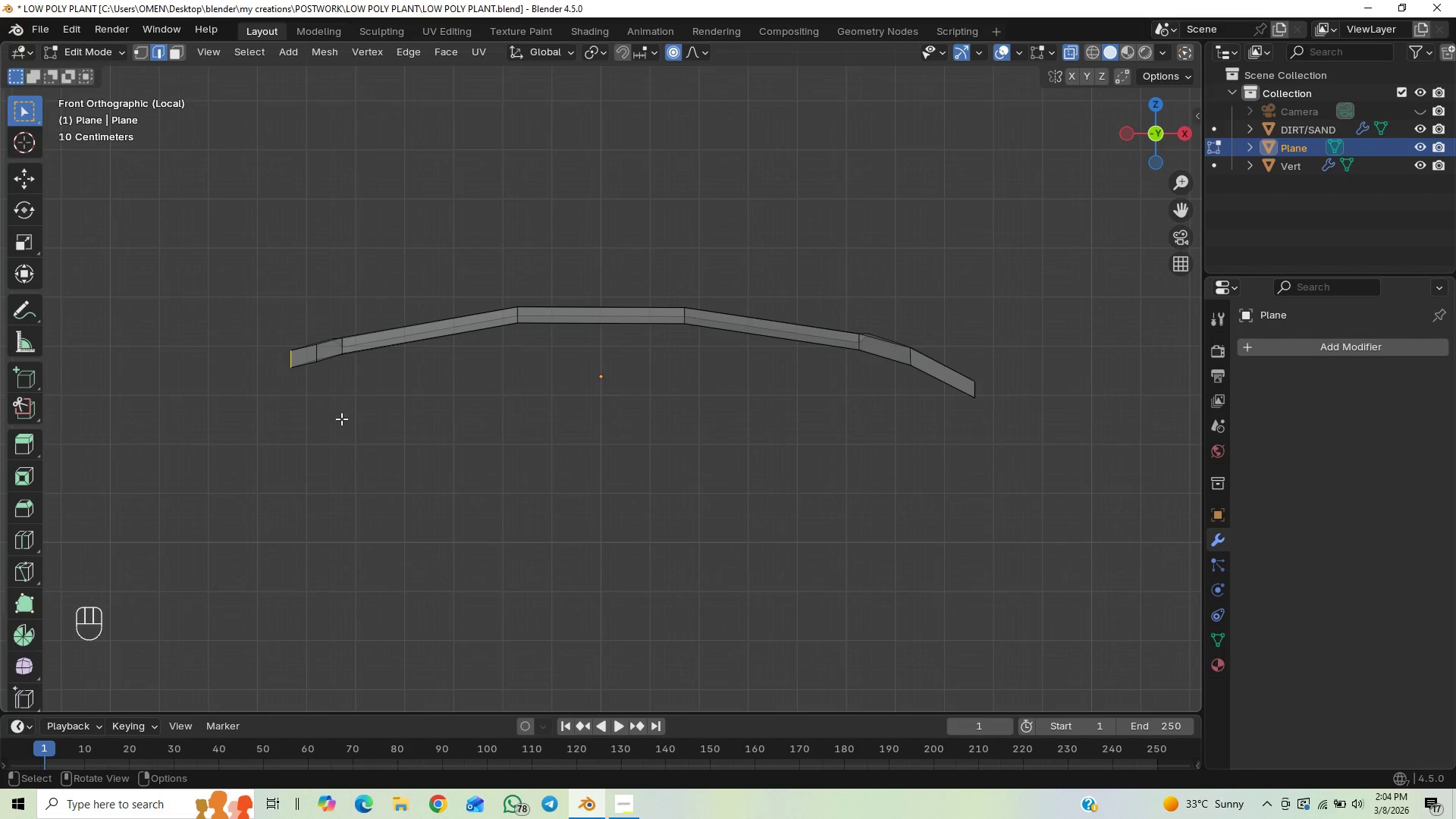 
type(GZ)
 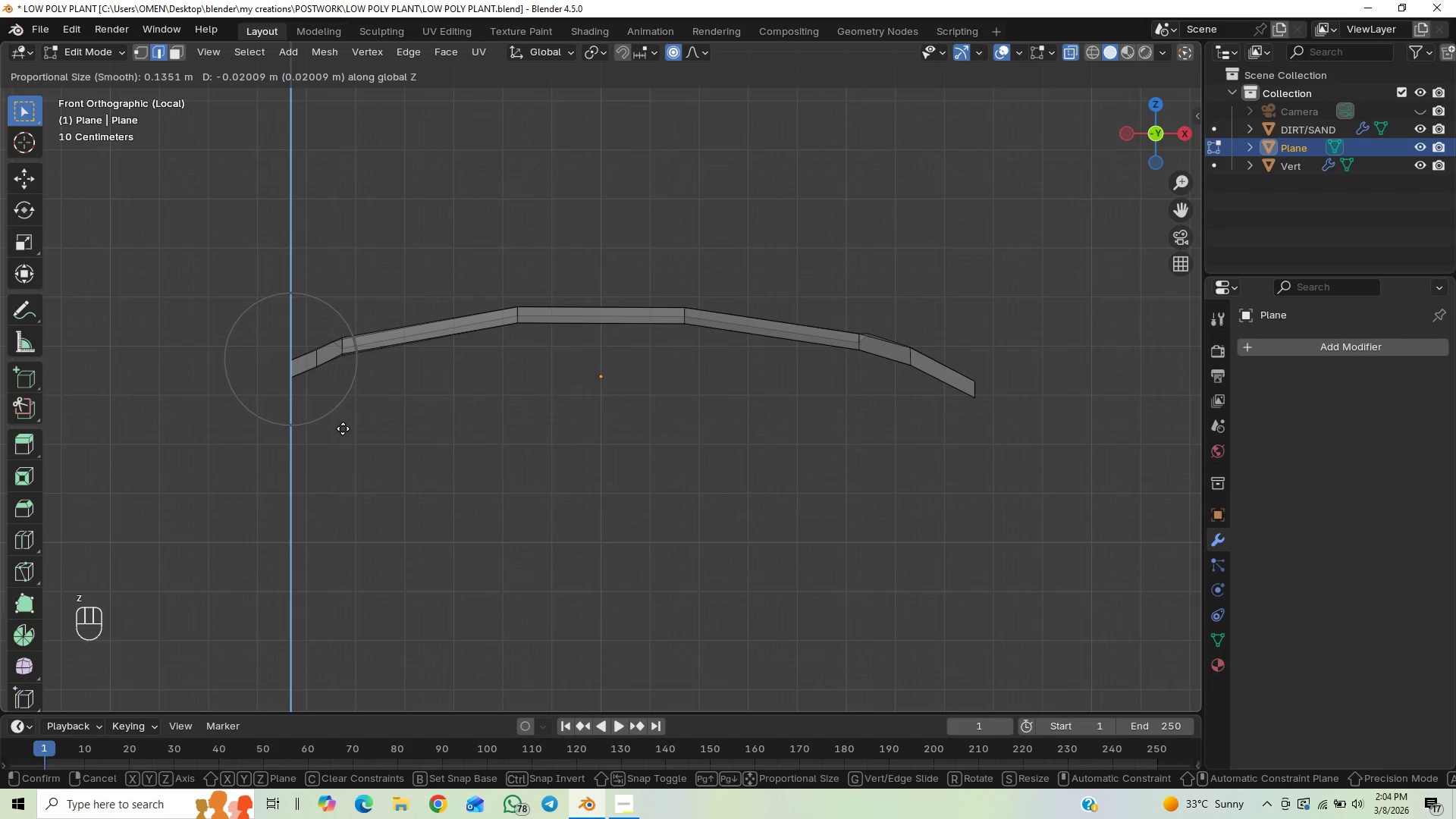 
left_click([343, 428])
 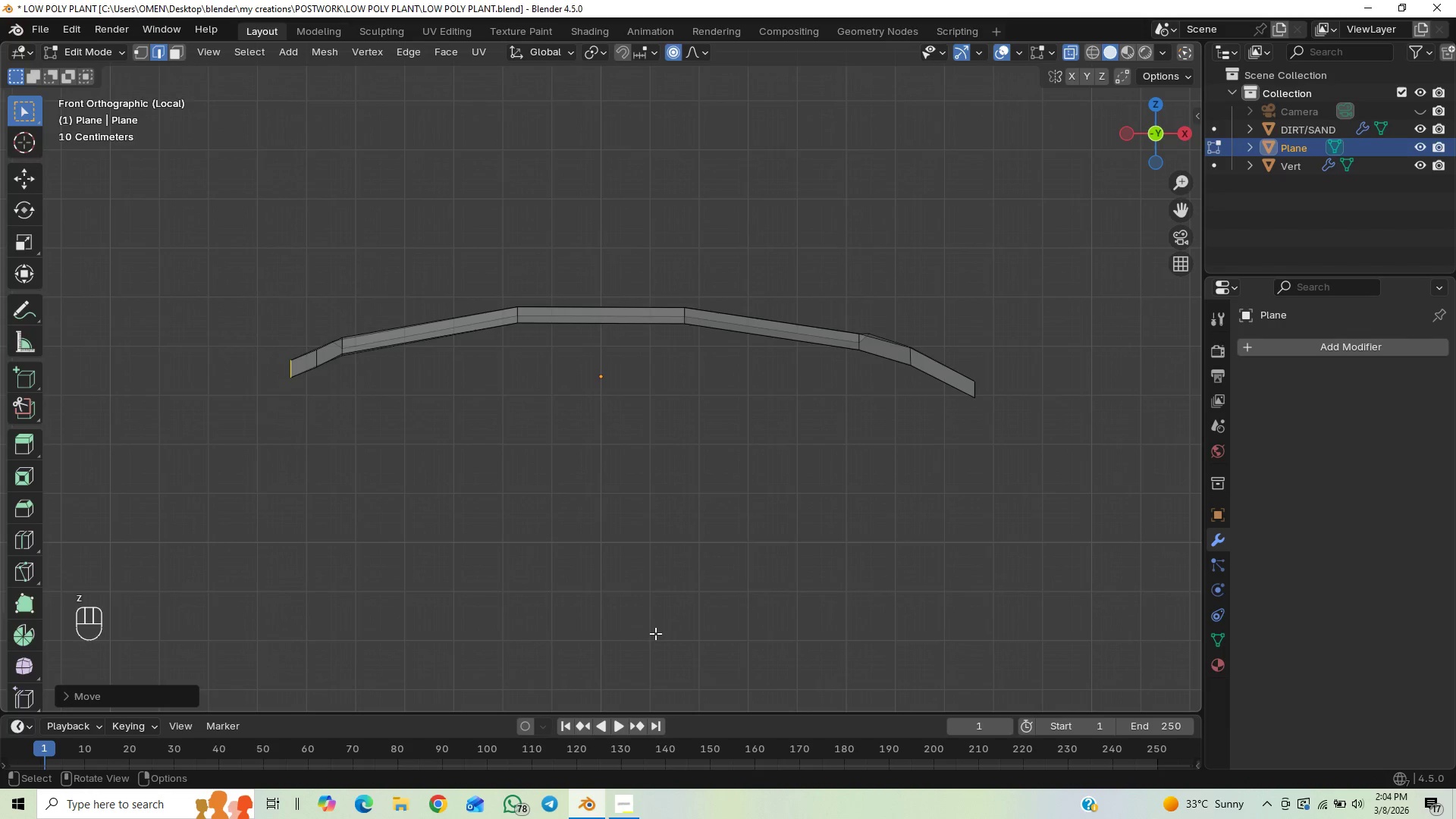 
scroll: coordinate [621, 577], scroll_direction: down, amount: 1.0
 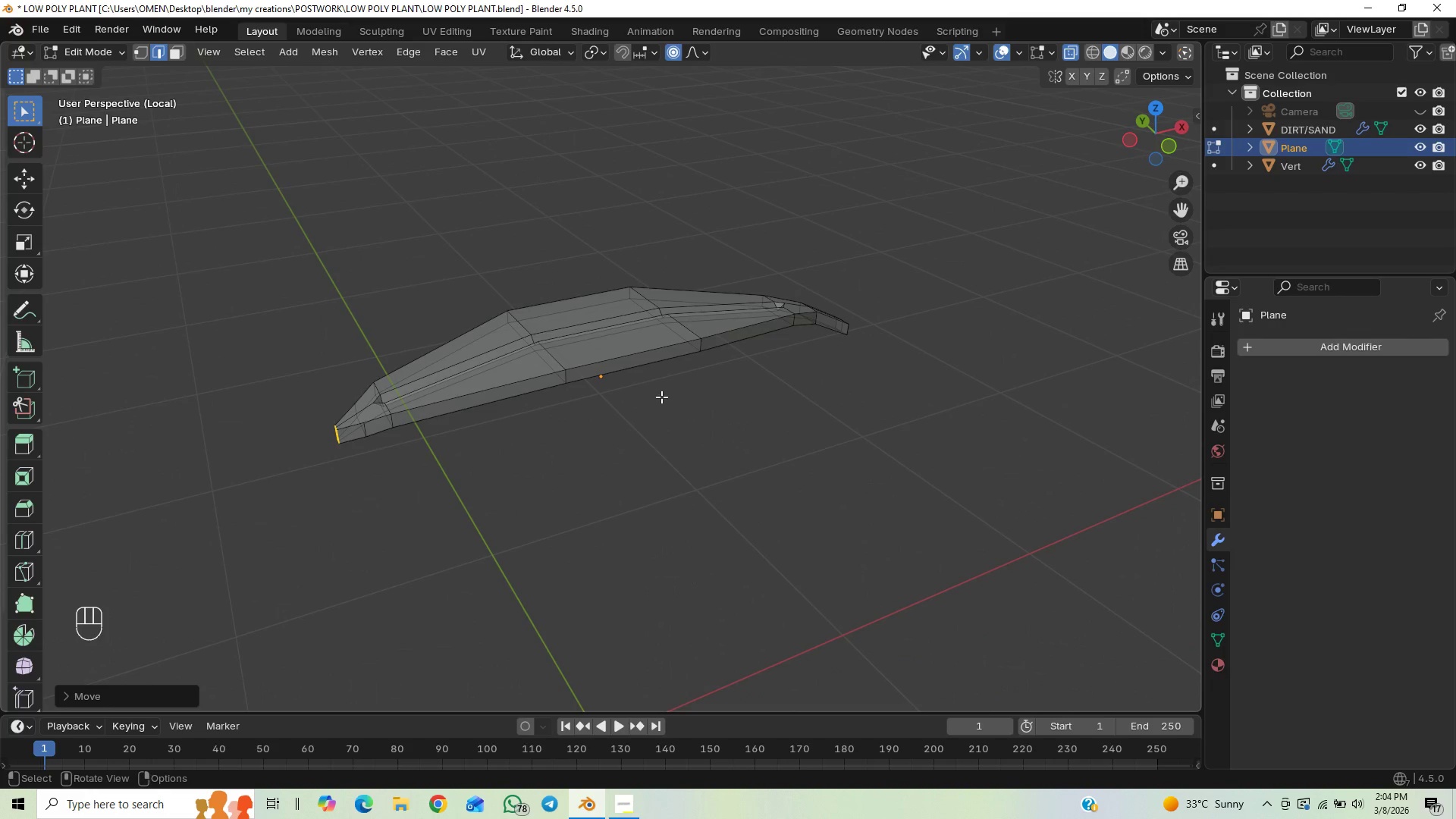 
key(Control+S)
 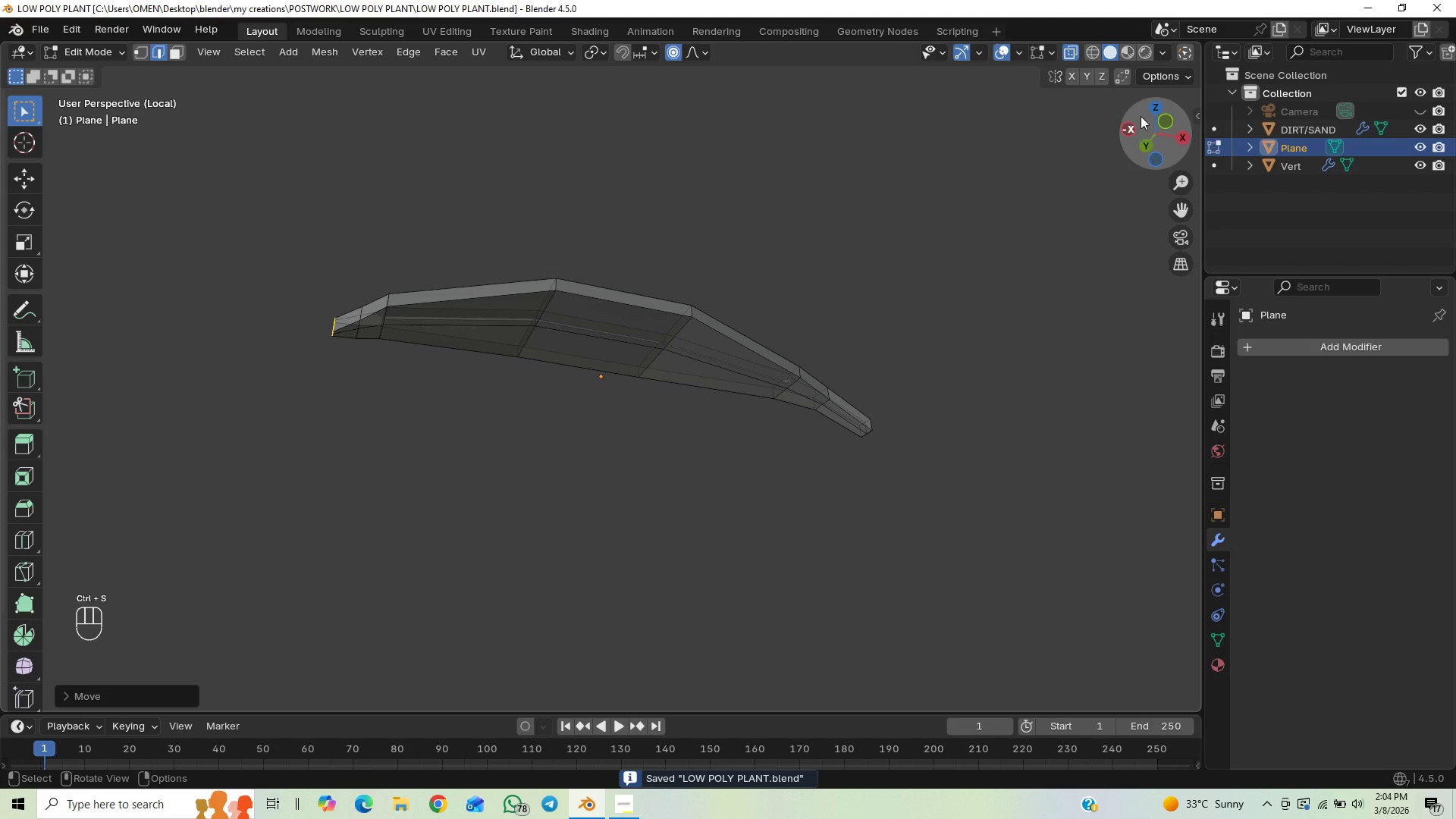 
left_click([1069, 52])
 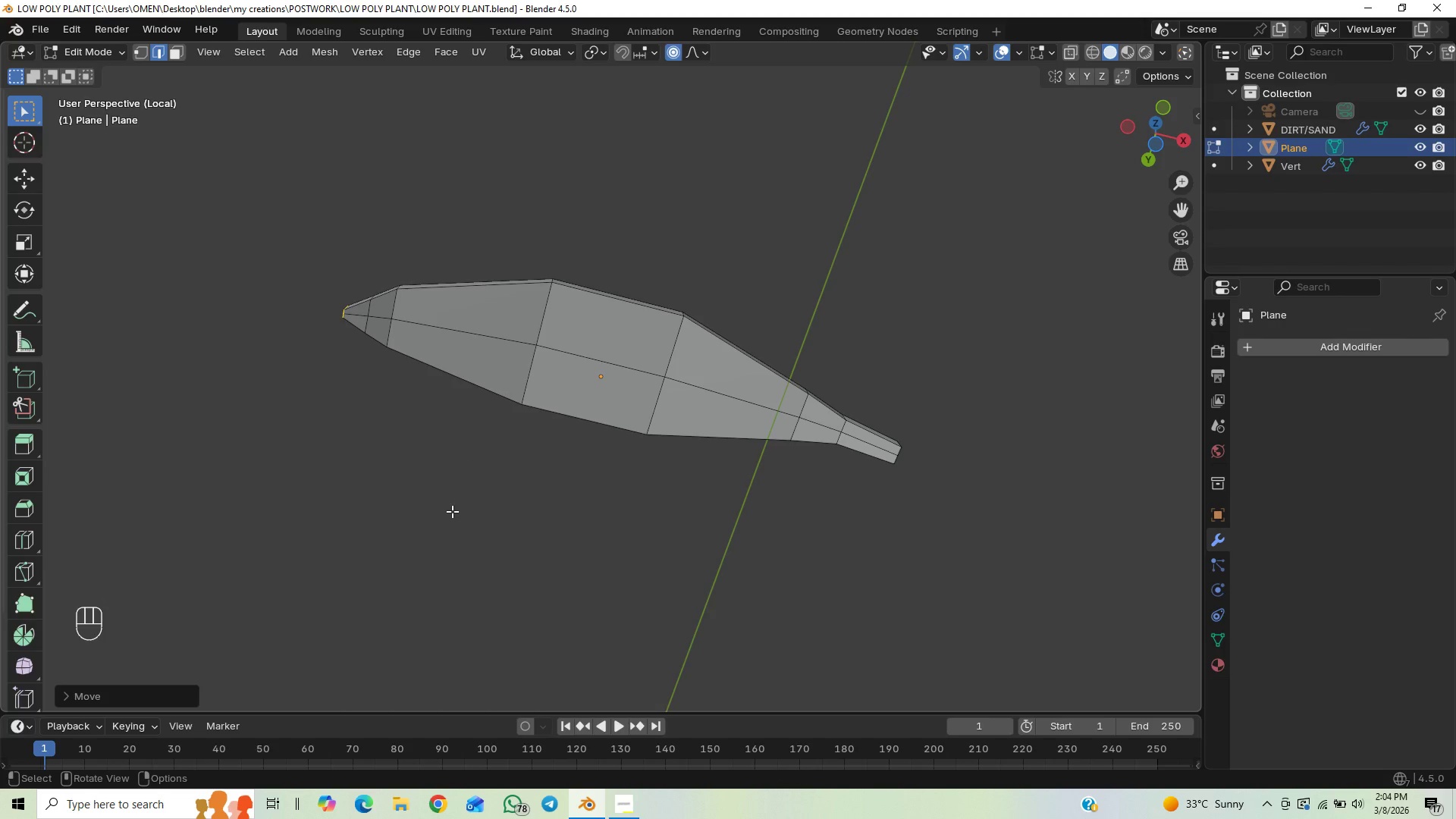 
scroll: coordinate [442, 507], scroll_direction: up, amount: 1.0
 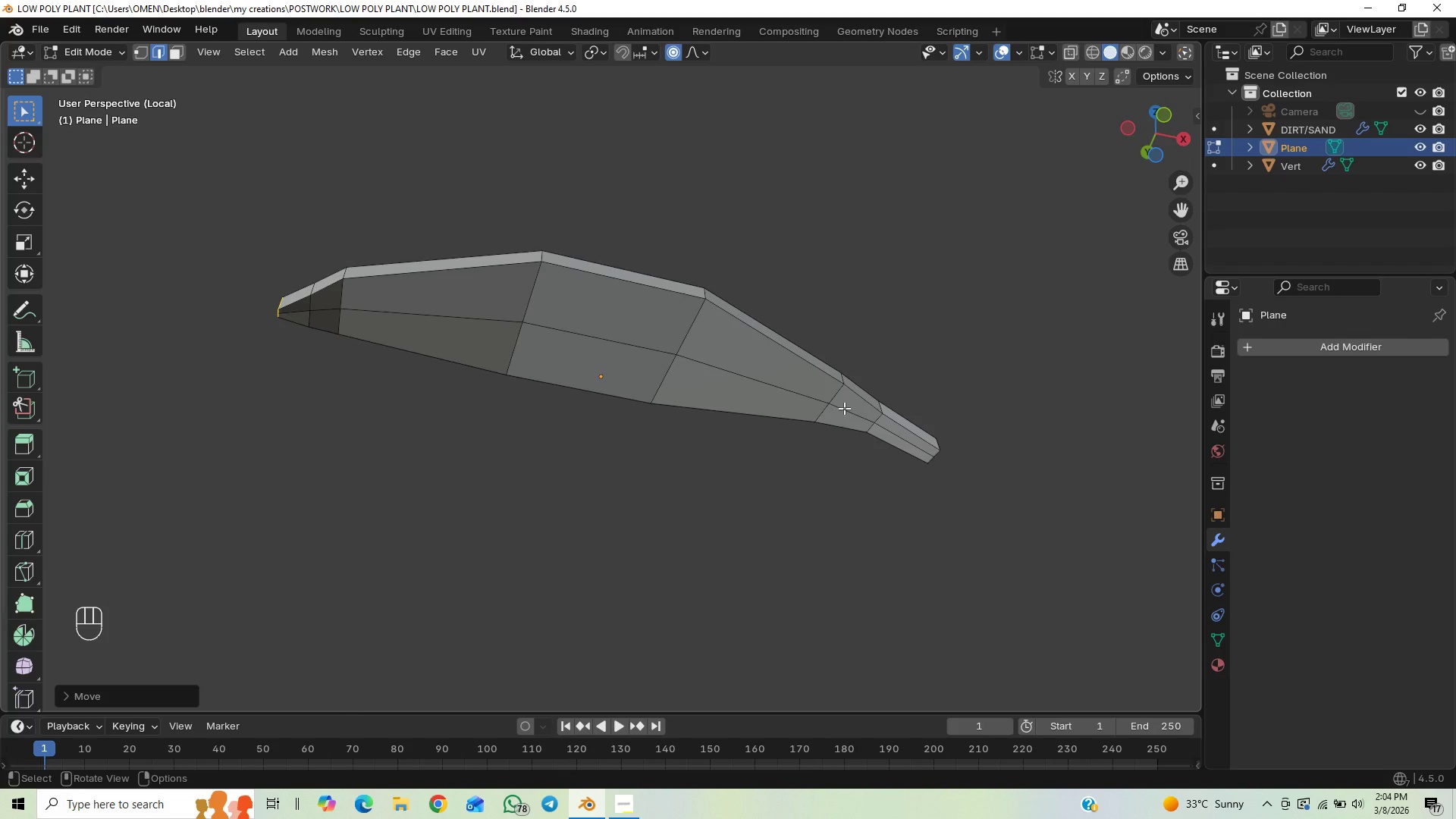 
left_click([850, 413])
 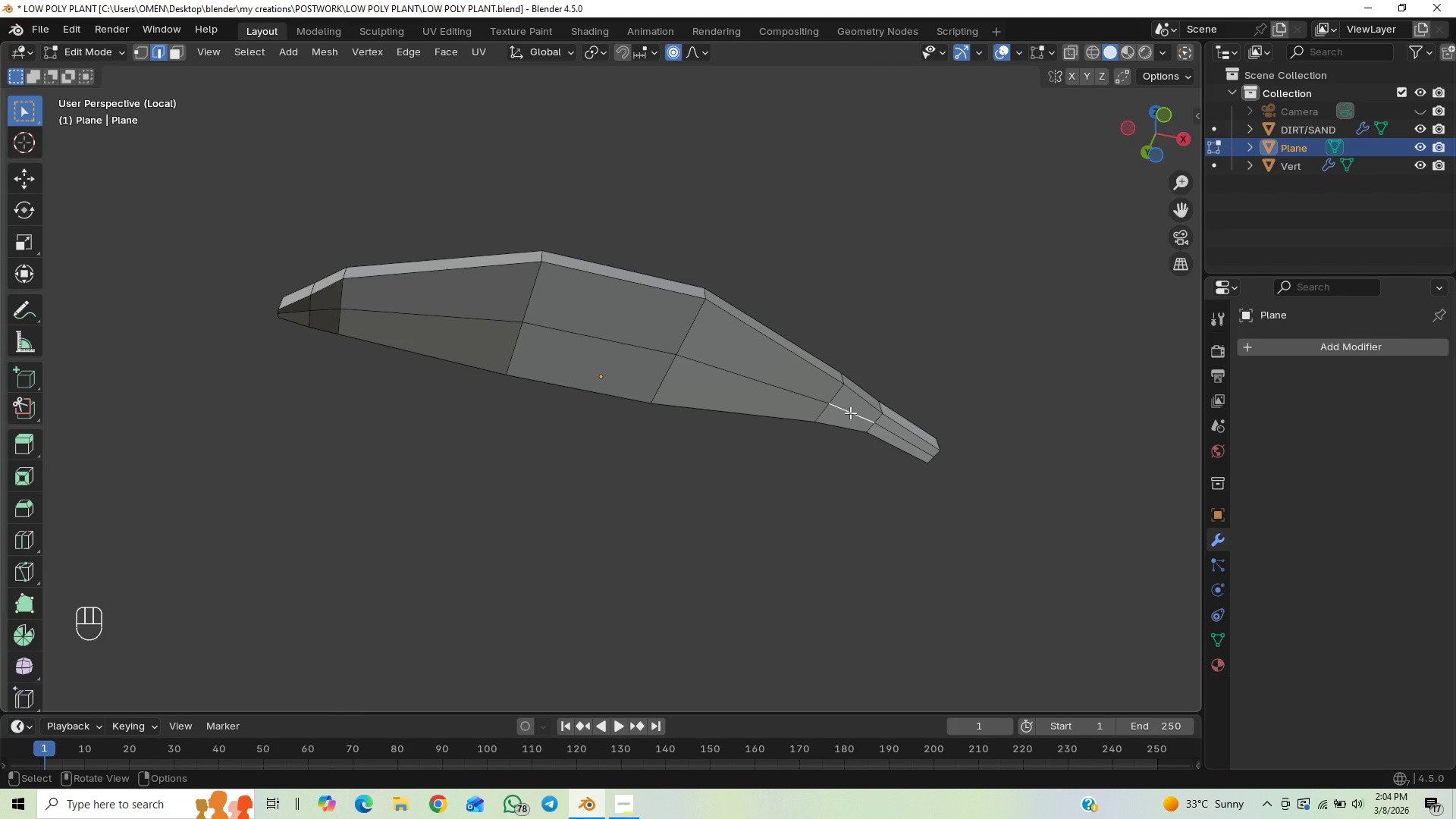 
hold_key(key=ShiftLeft, duration=1.5)
left_click([608, 331])
 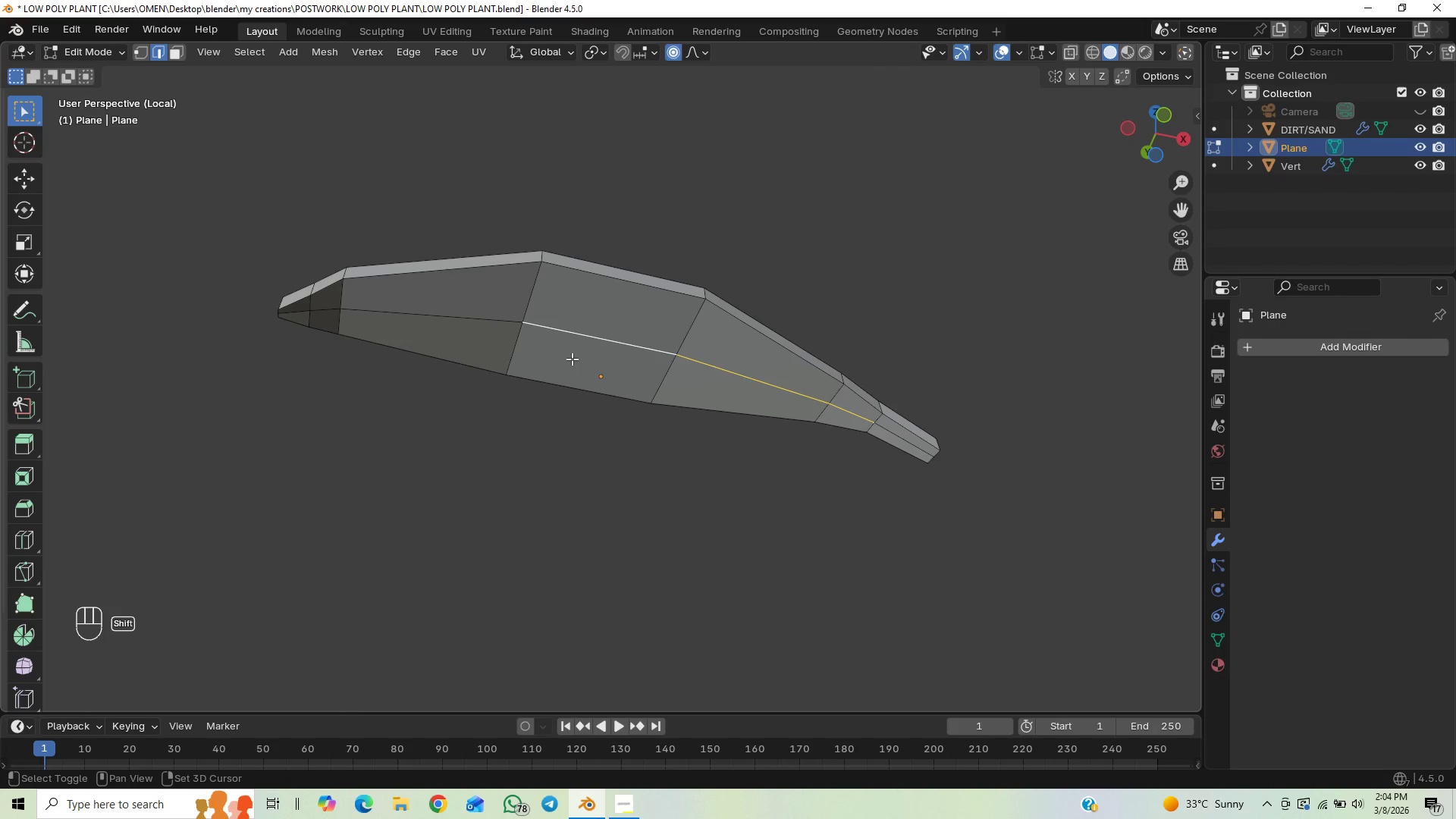 
hold_key(key=ShiftLeft, duration=1.52)
left_click([461, 329])
 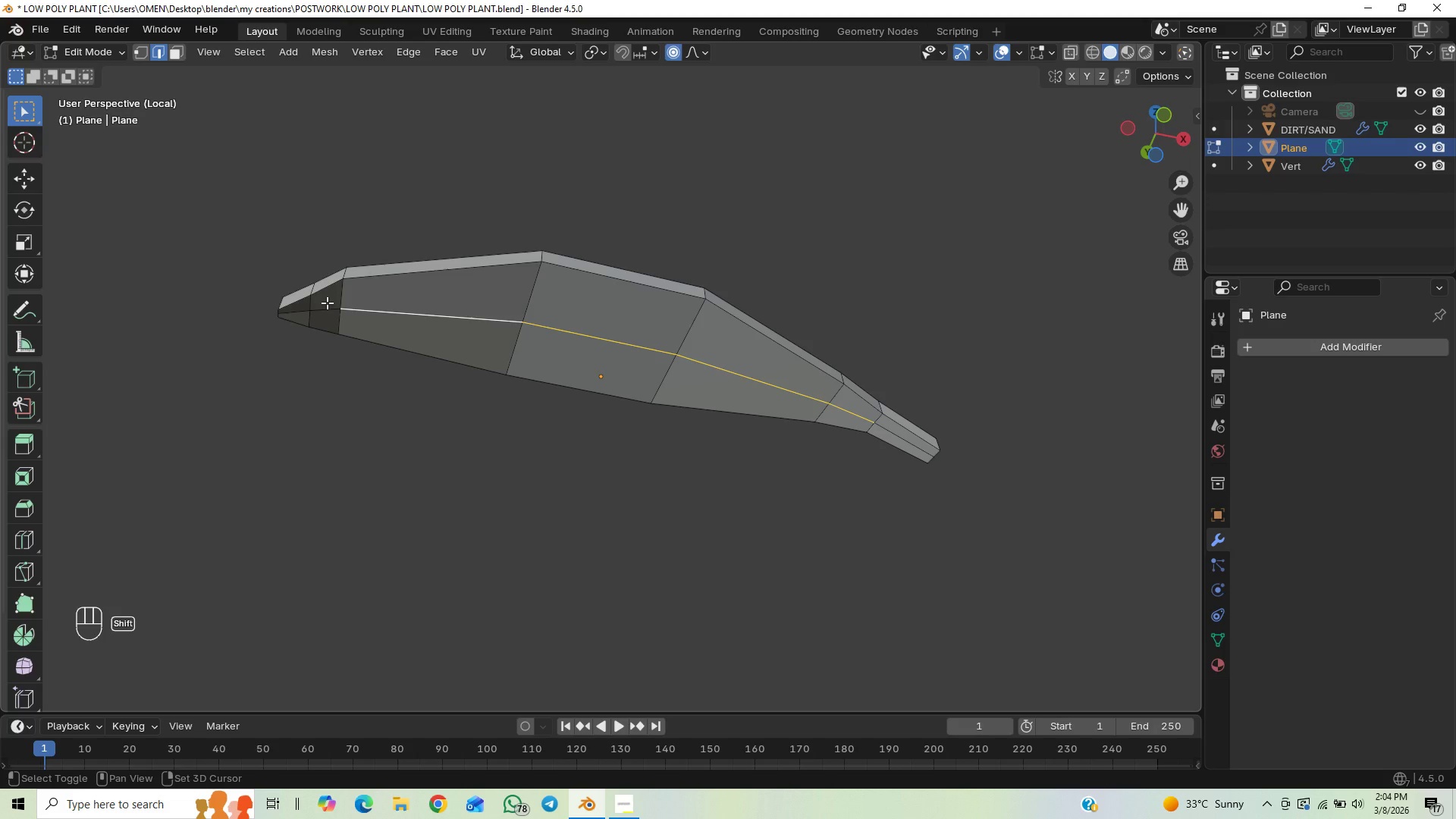 
hold_key(key=ShiftLeft, duration=0.42)
left_click([324, 306])
 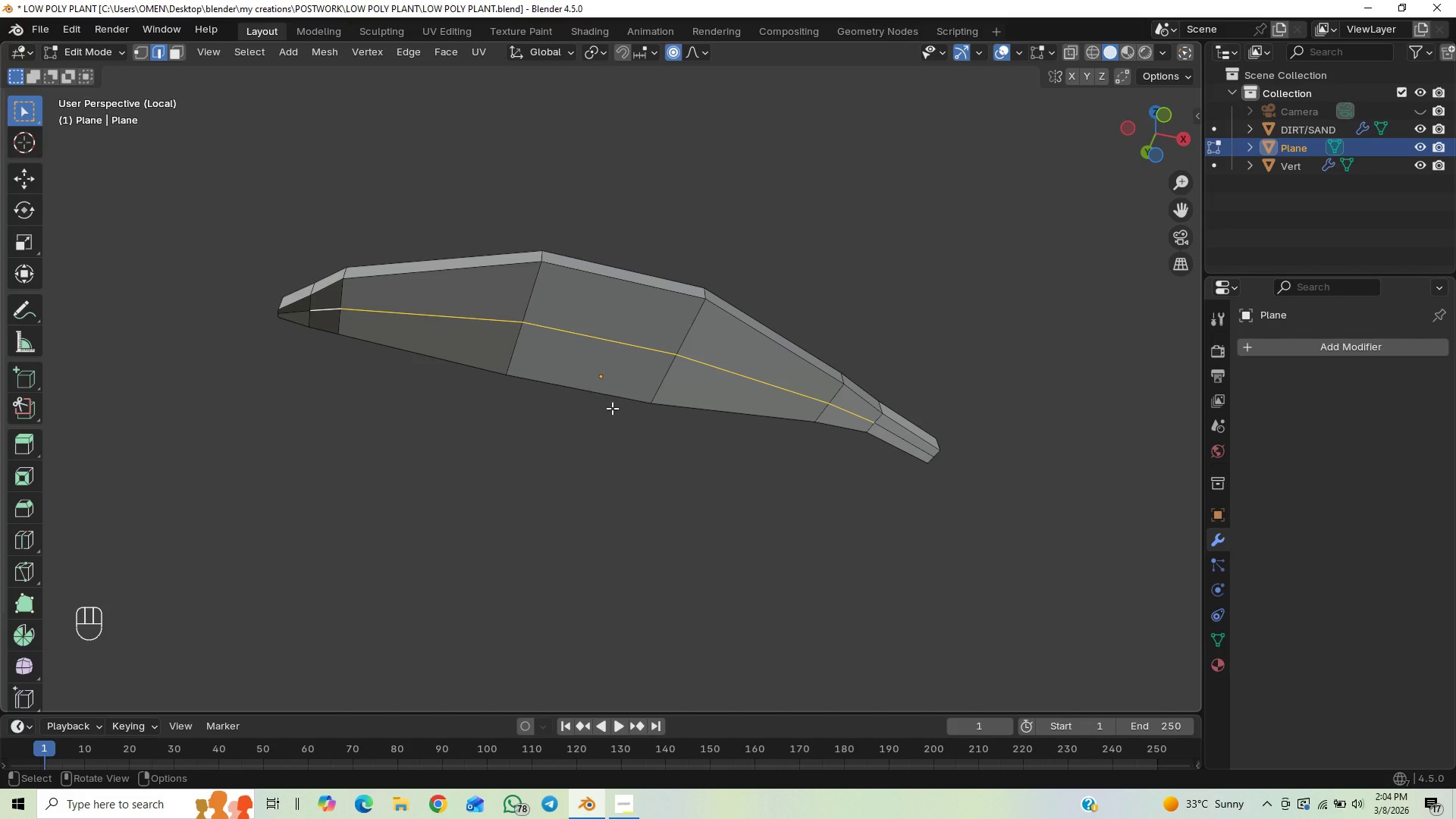 
key(Control+B)
 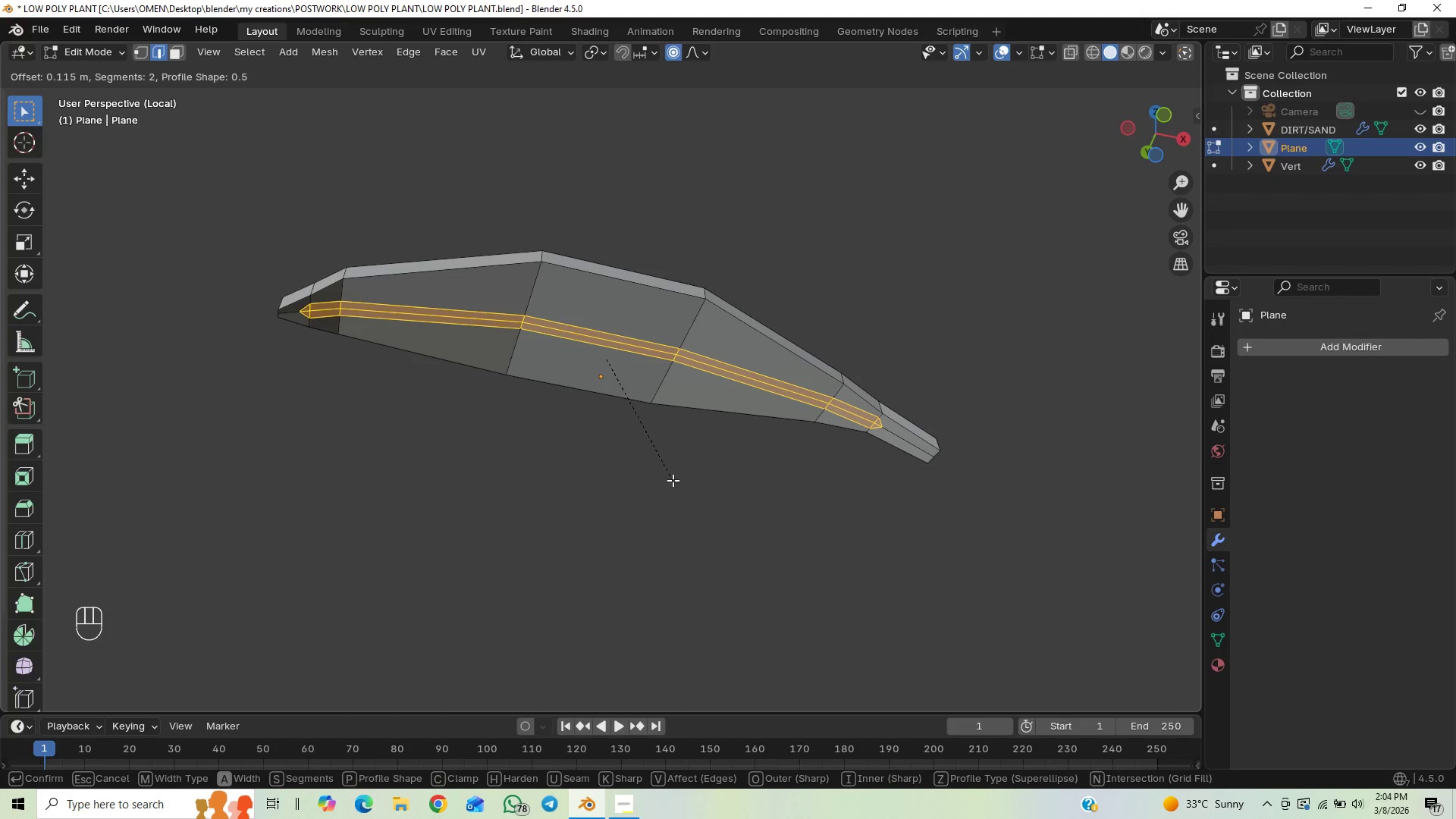 
left_click([673, 480])
 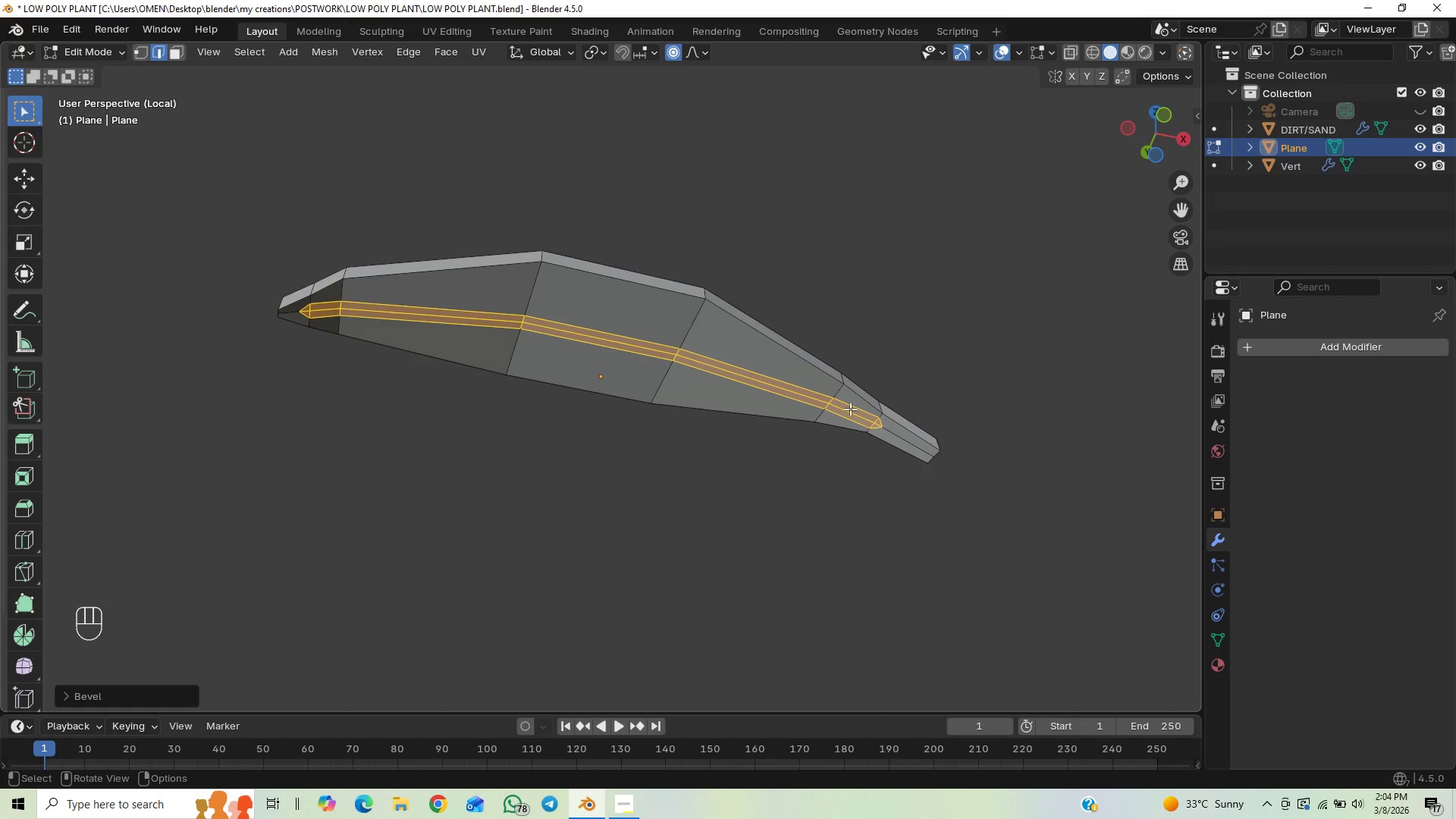 
left_click([848, 413])
 